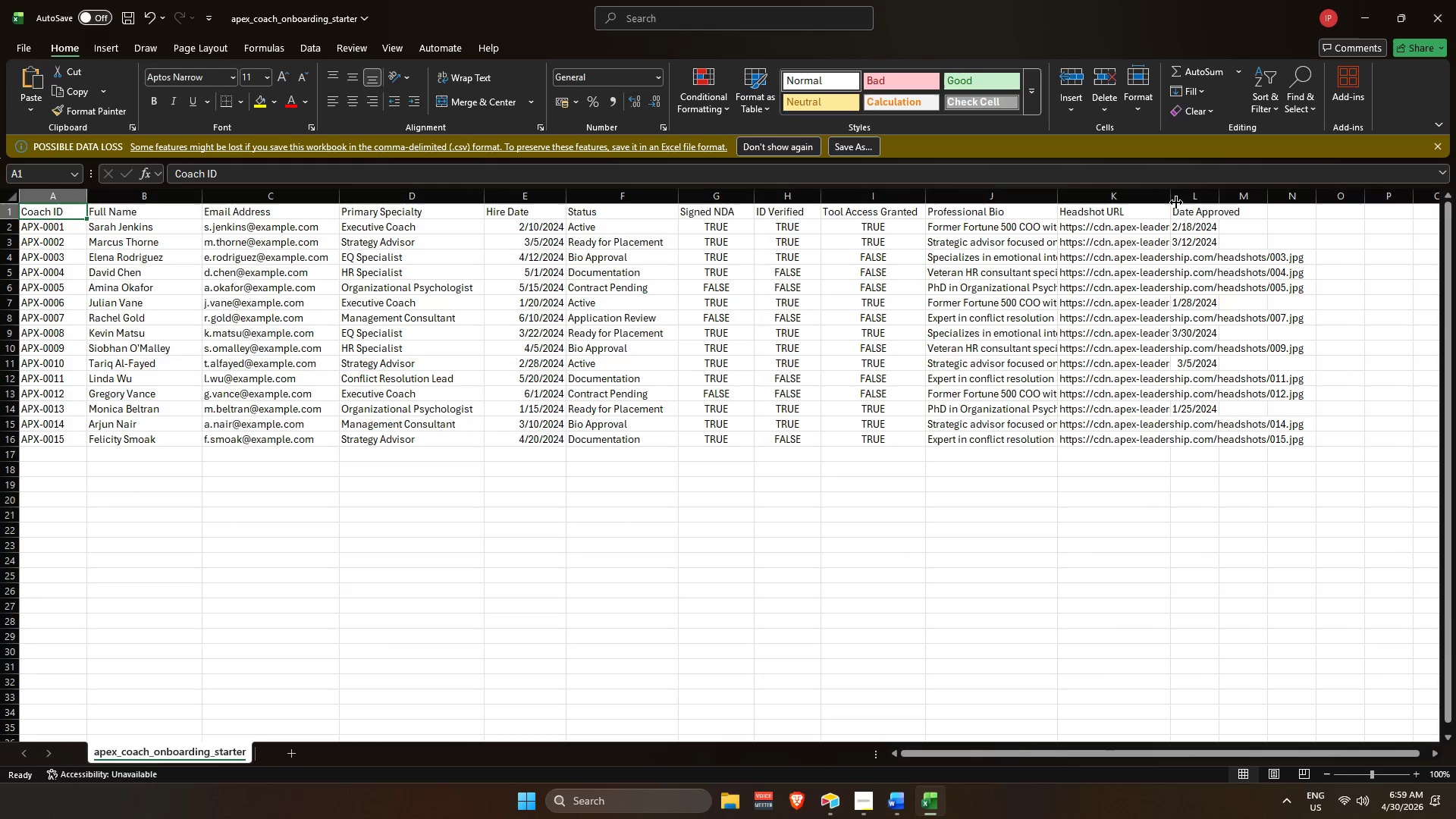 
left_click_drag(start_coordinate=[1172, 200], to_coordinate=[1235, 213])
 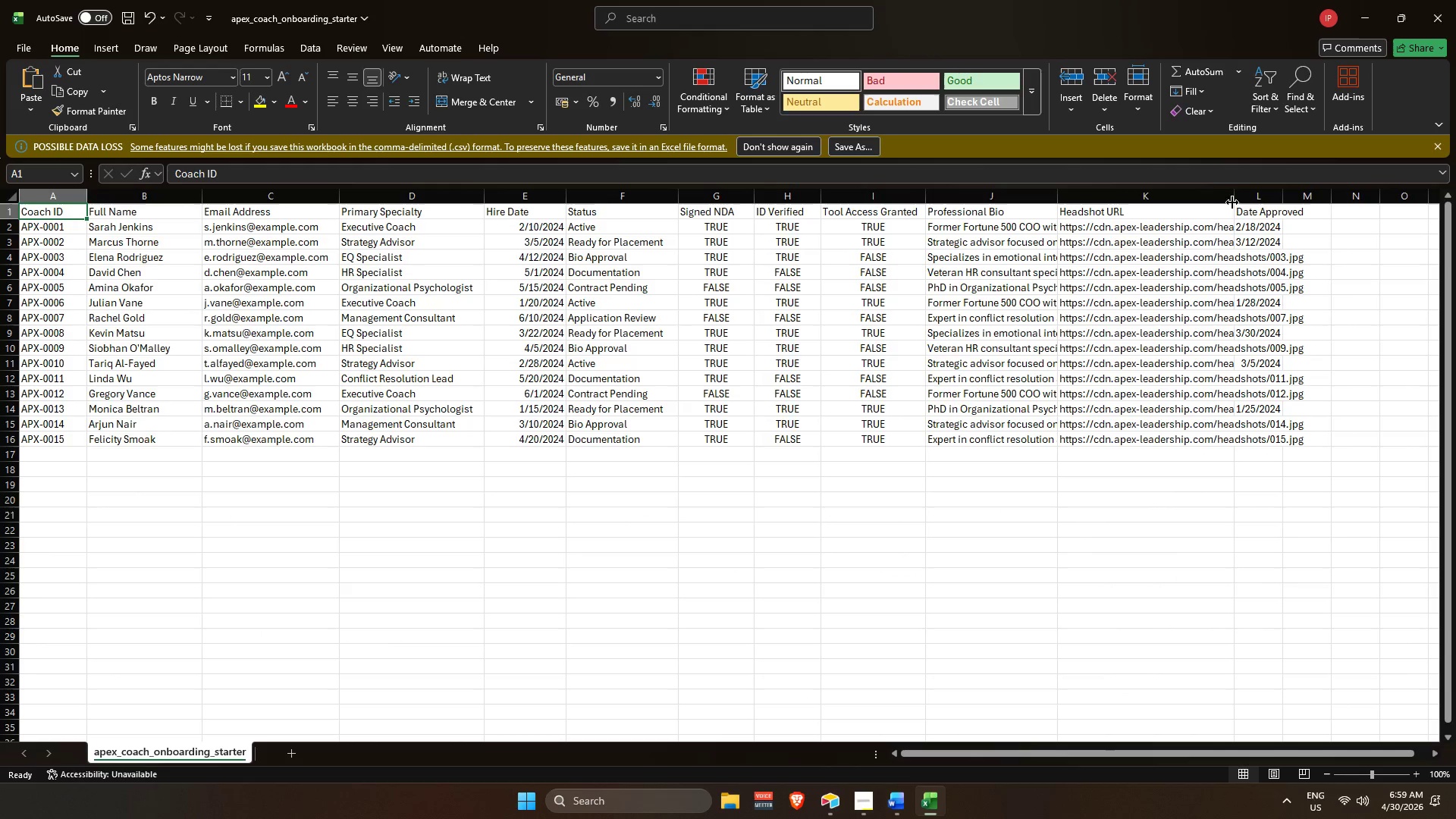 
left_click_drag(start_coordinate=[1238, 196], to_coordinate=[1113, 215])
 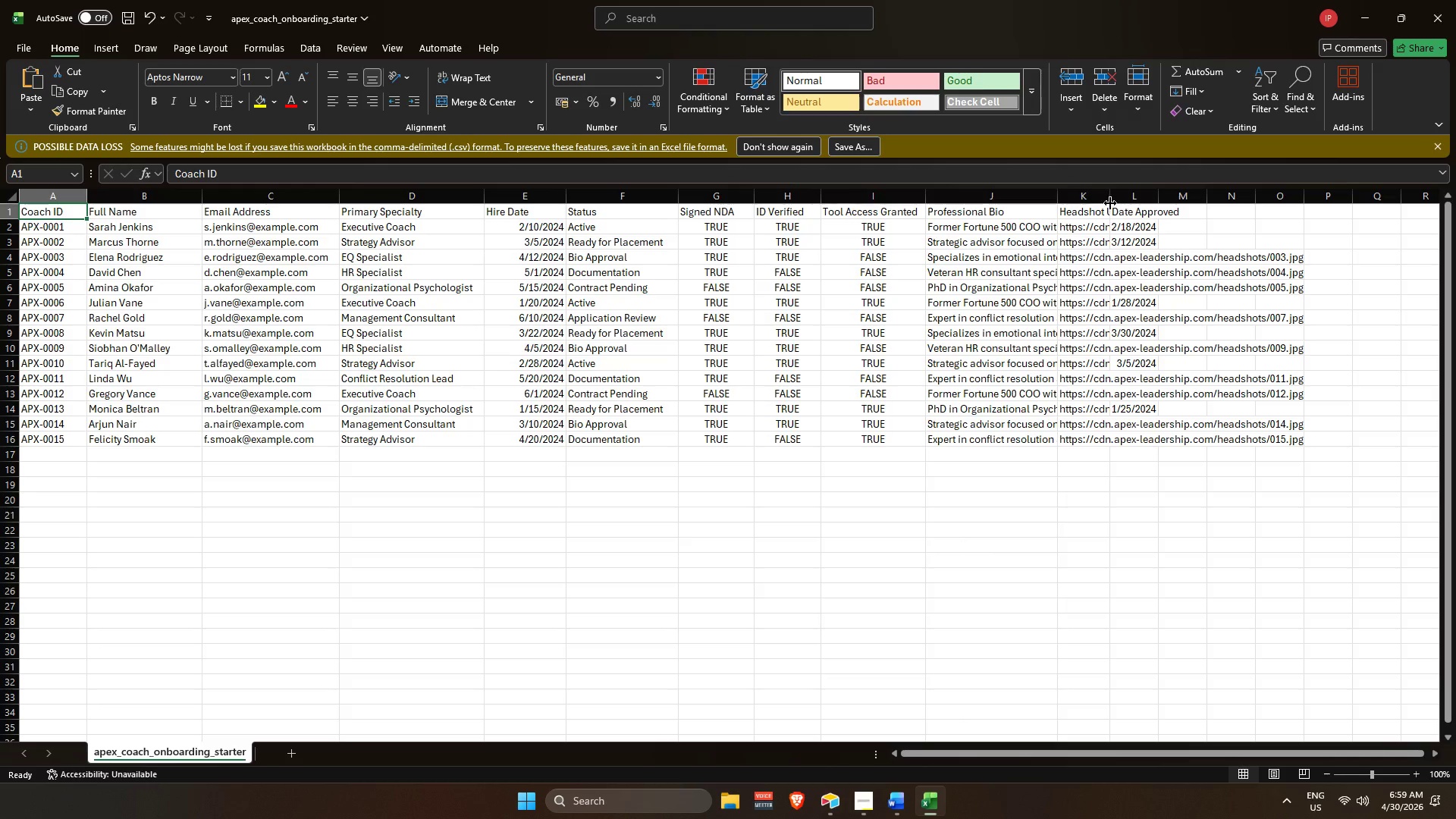 
left_click_drag(start_coordinate=[1108, 200], to_coordinate=[1174, 212])
 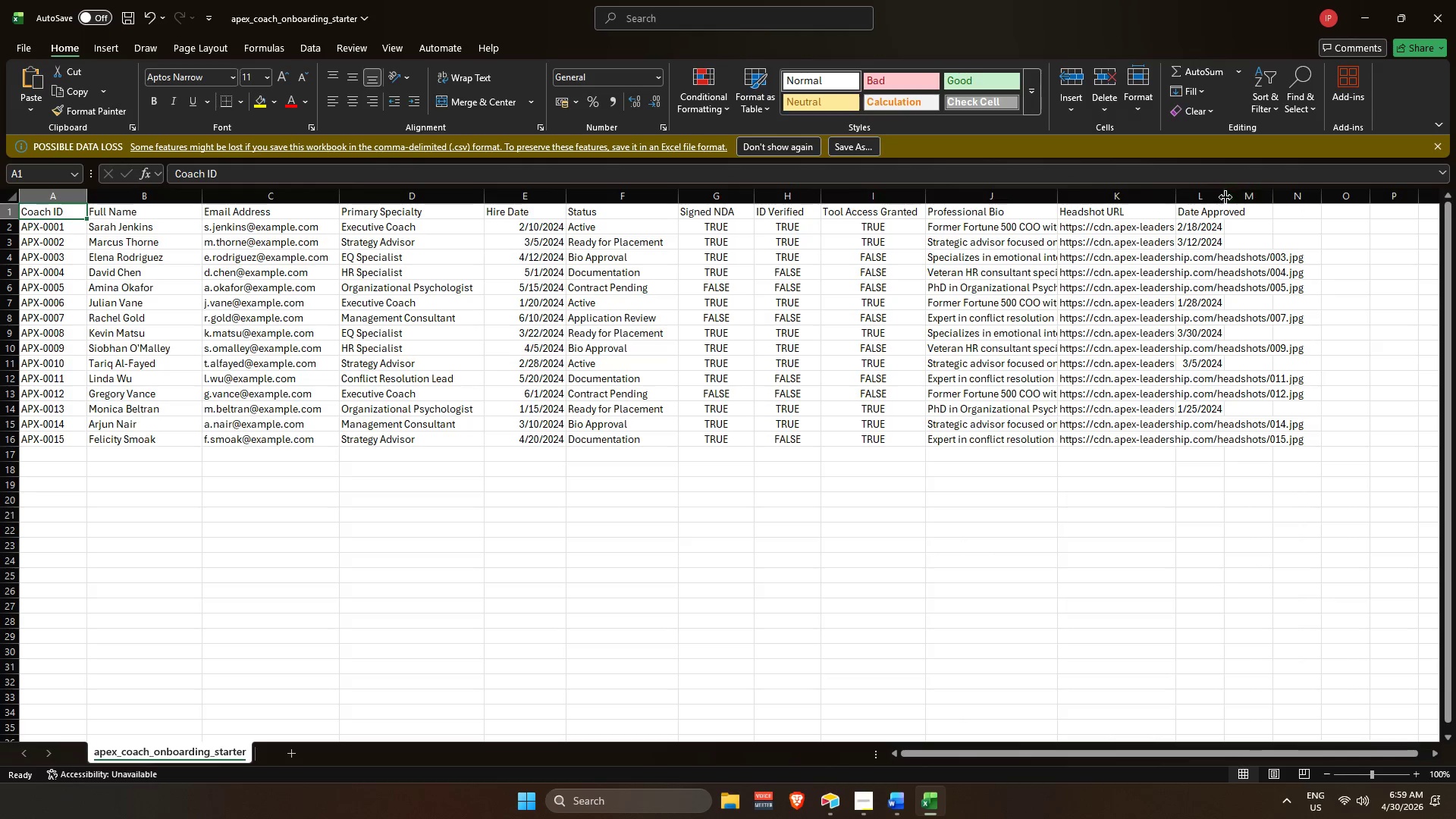 
left_click_drag(start_coordinate=[1224, 197], to_coordinate=[1363, 226])
 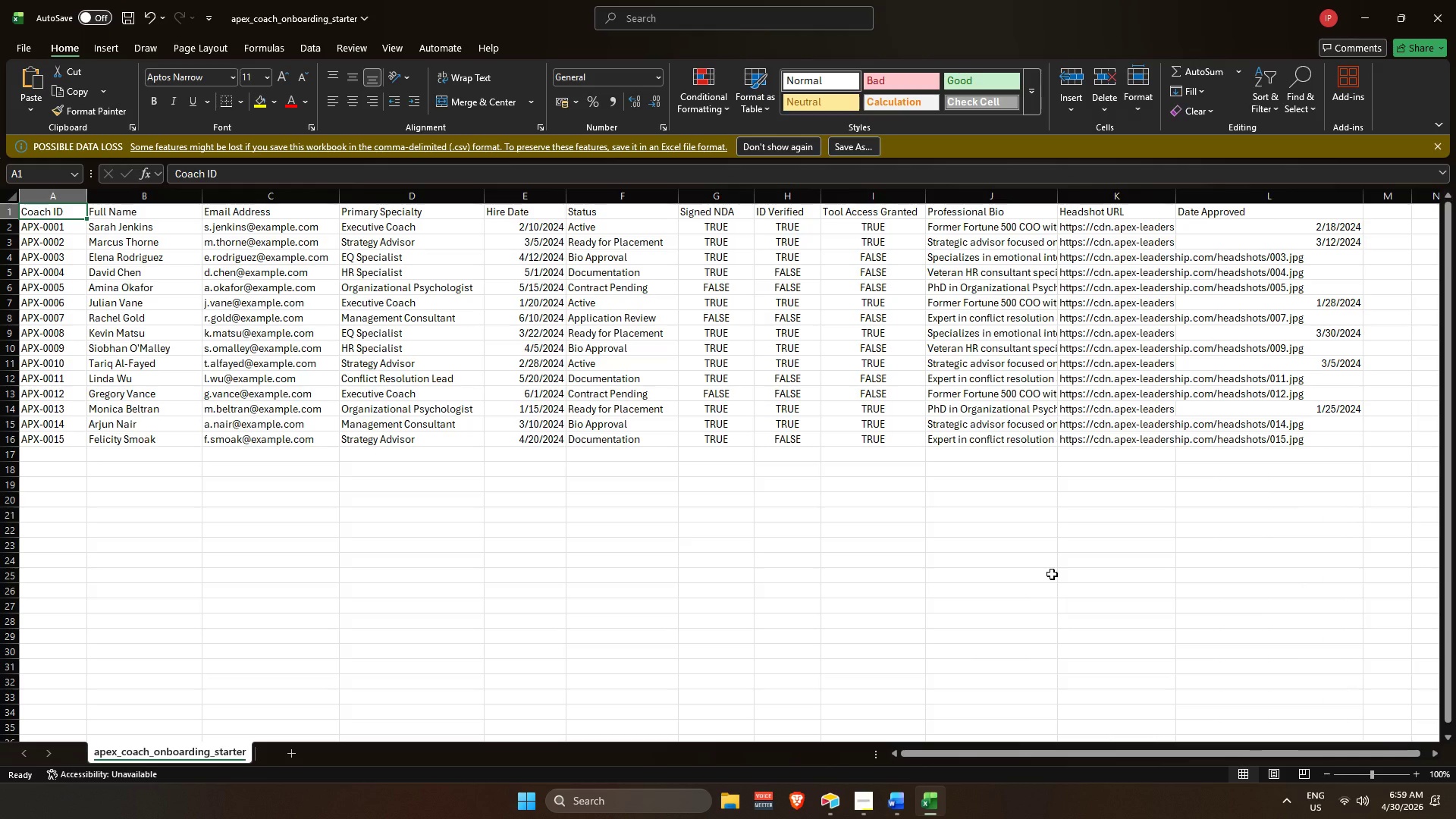 
key(Alt+AltLeft)
 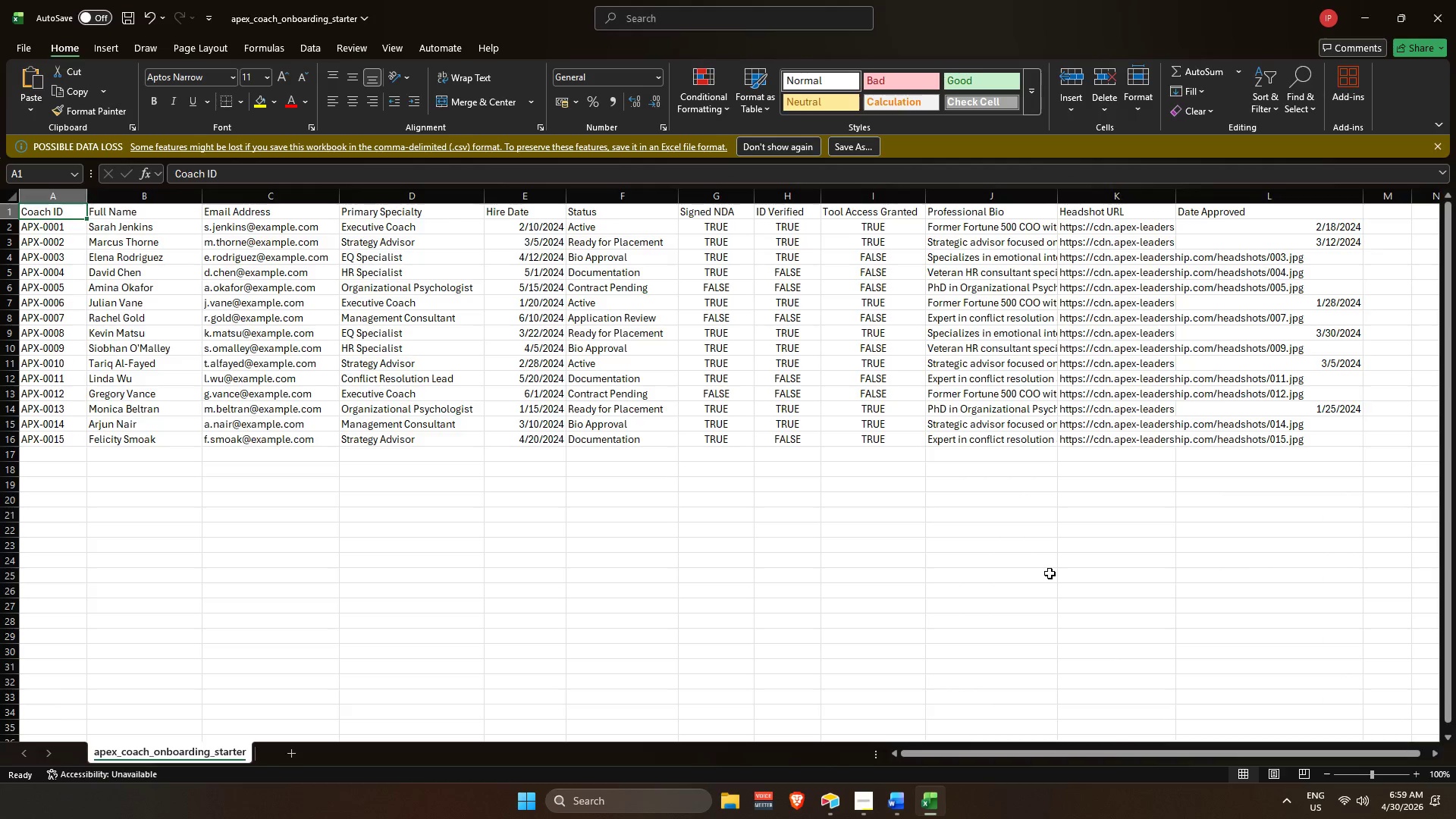 
key(Alt+Tab)
 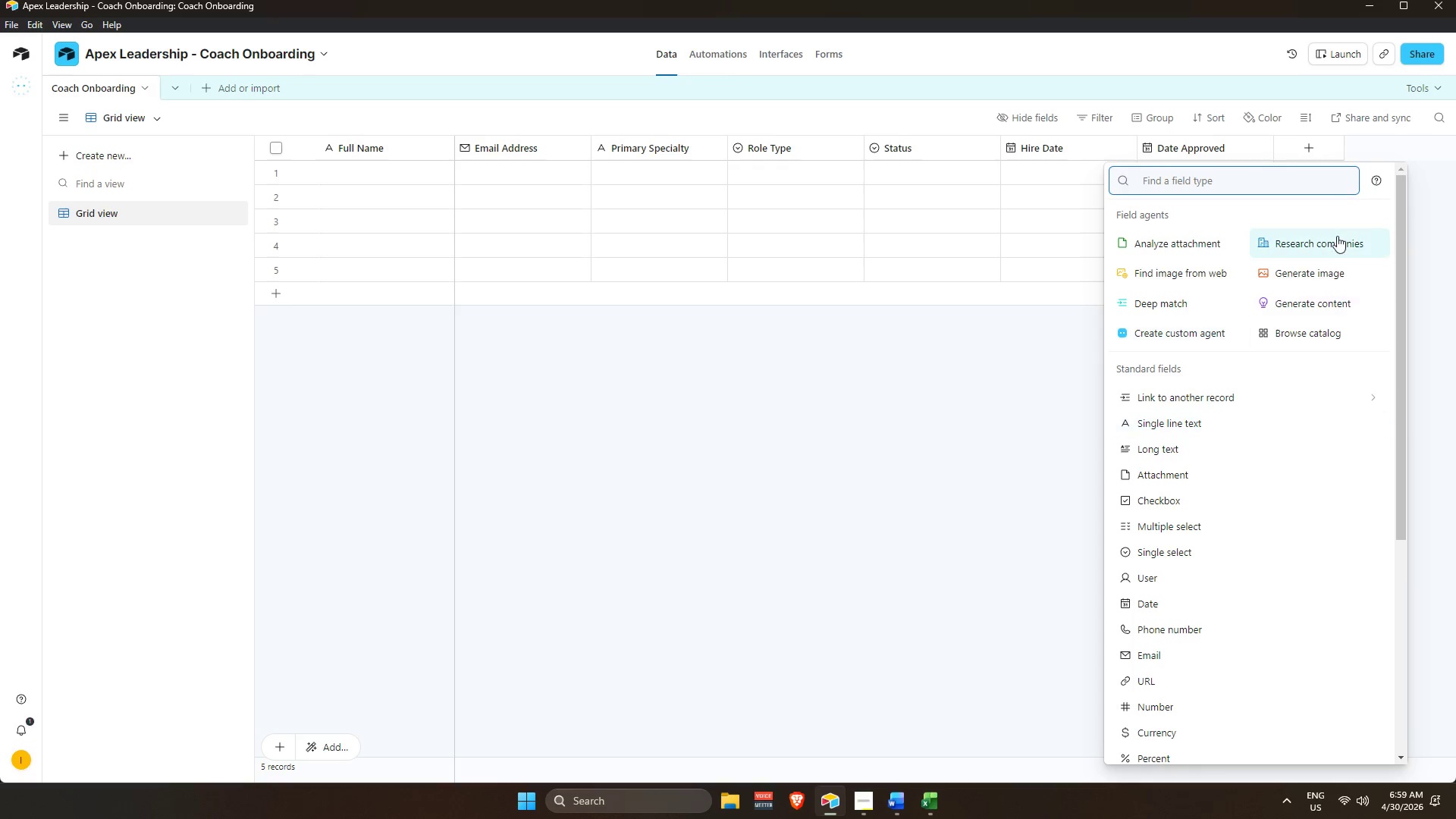 
left_click([1263, 177])
 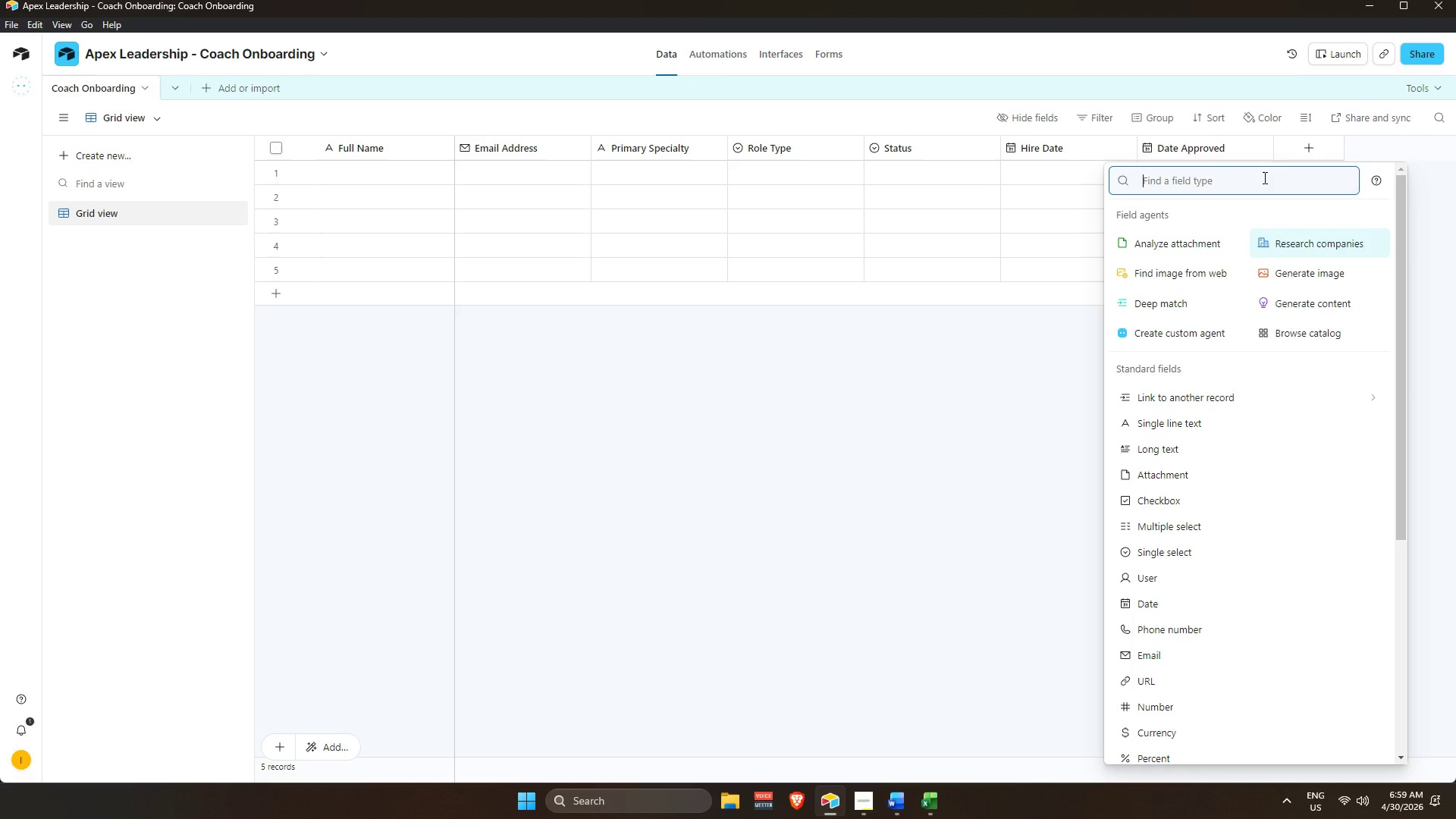 
wait(12.42)
 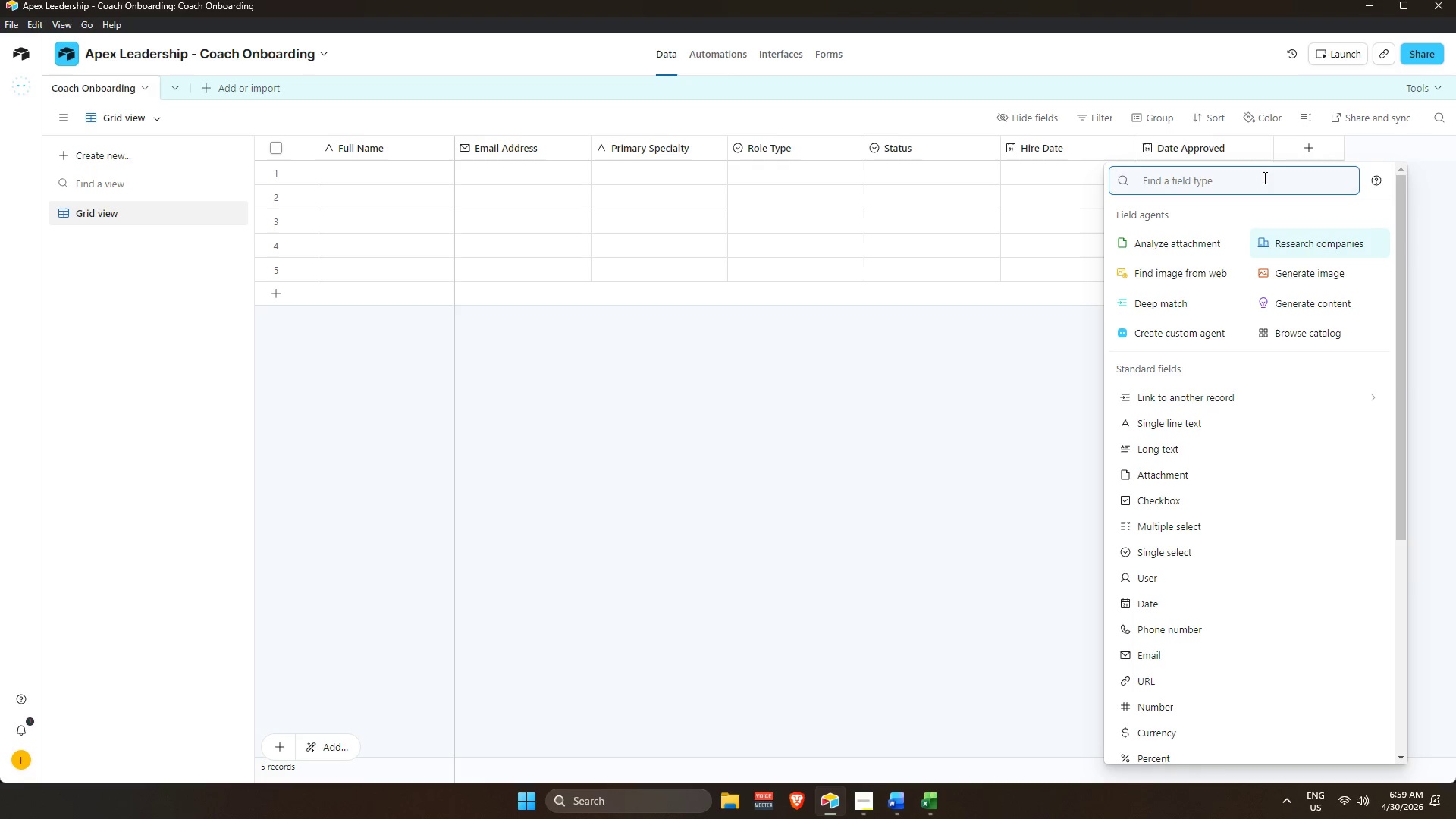 
type(Signed che)
 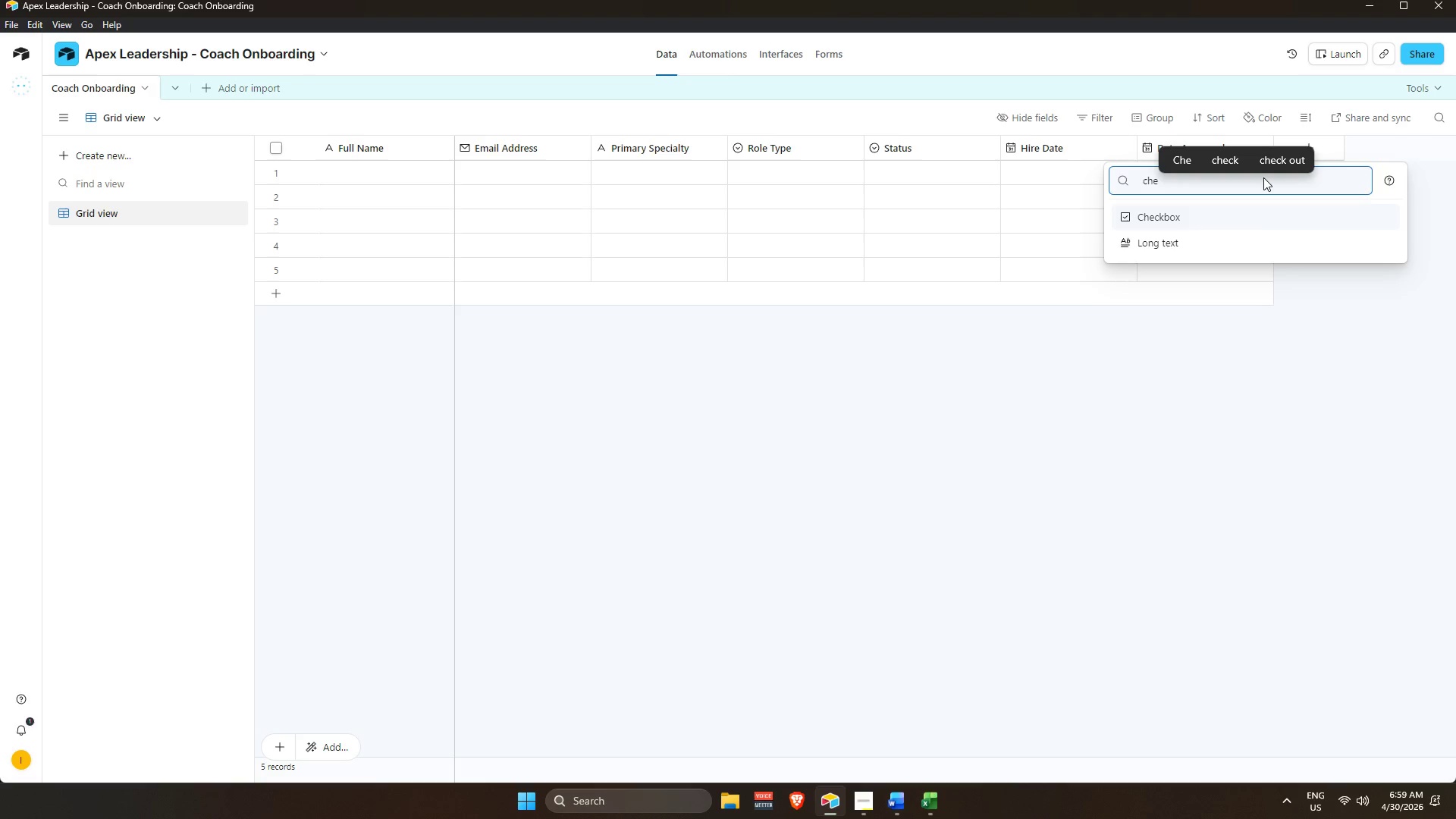 
hold_key(key=Backspace, duration=1.25)
 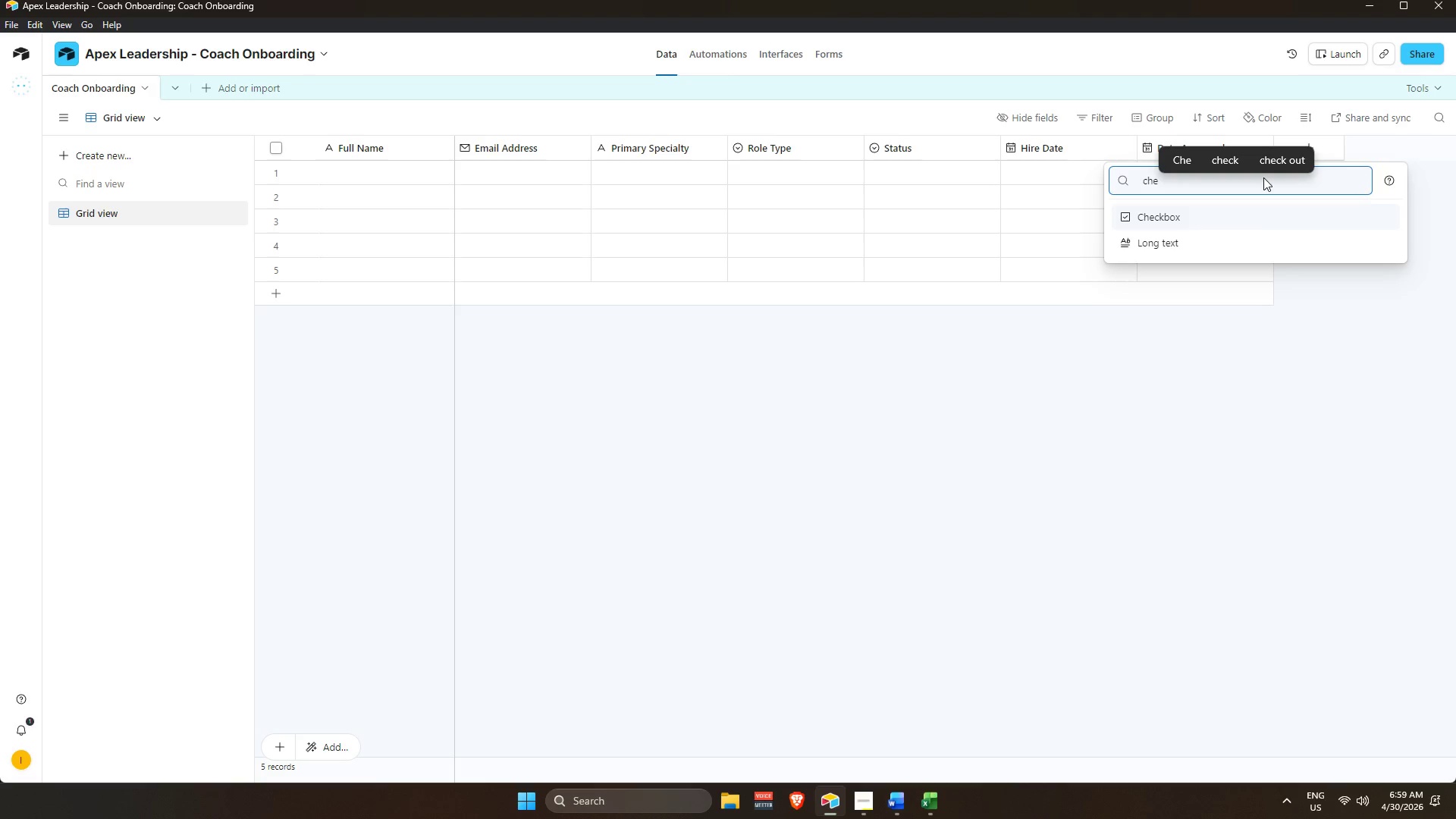 
key(Enter)
 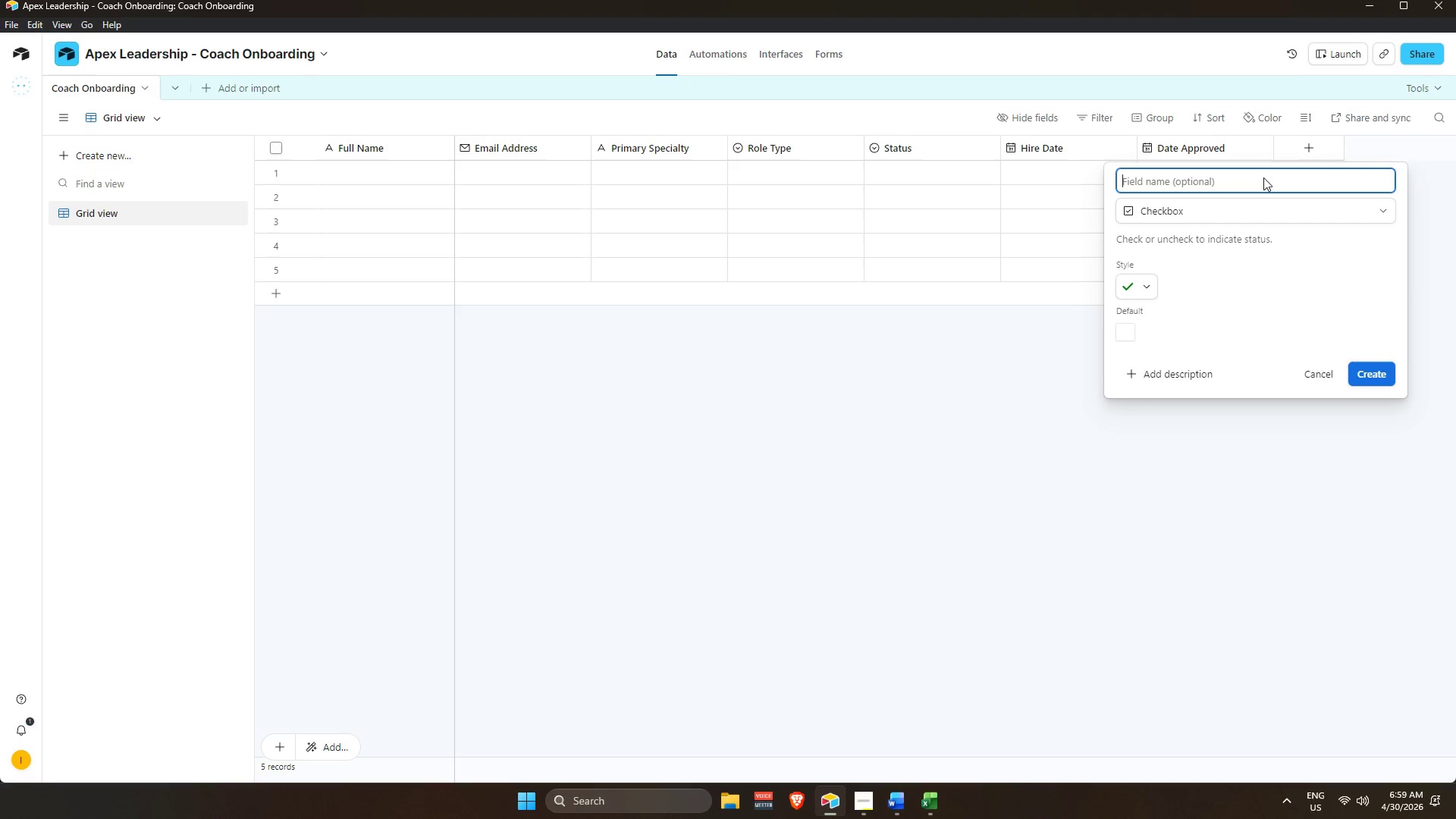 
type(Signed )
 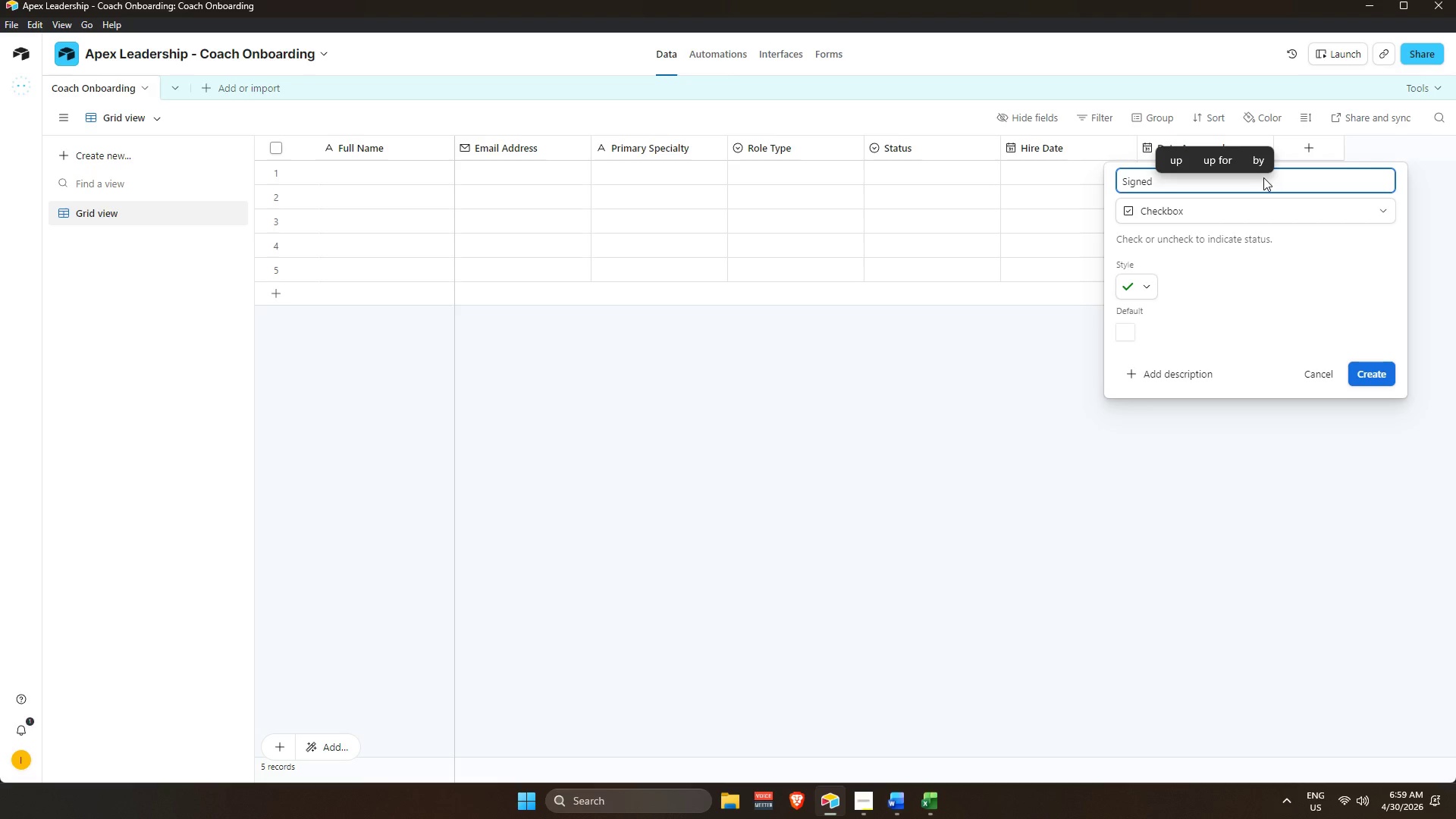 
type(NDA)
 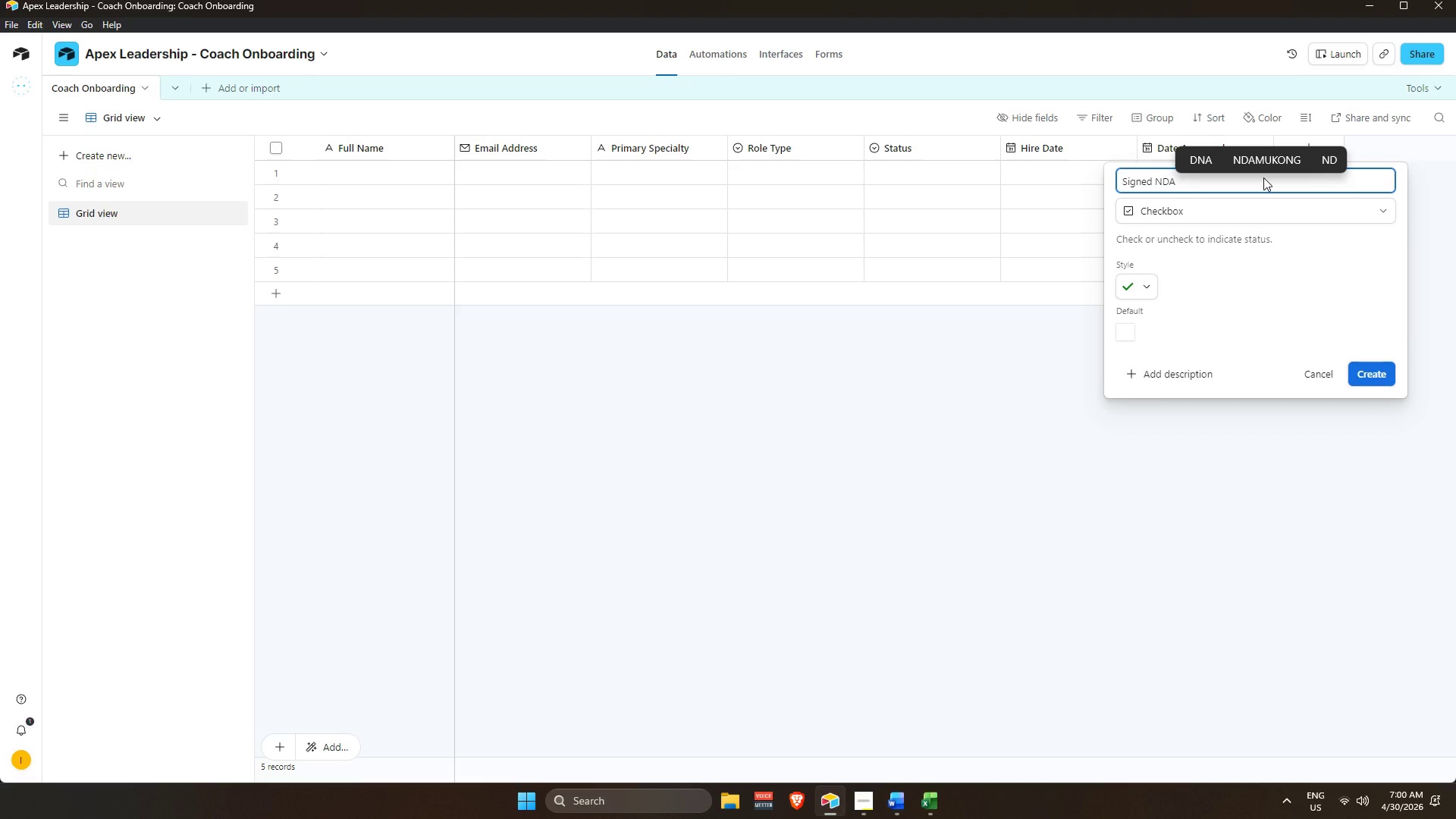 
key(Enter)
 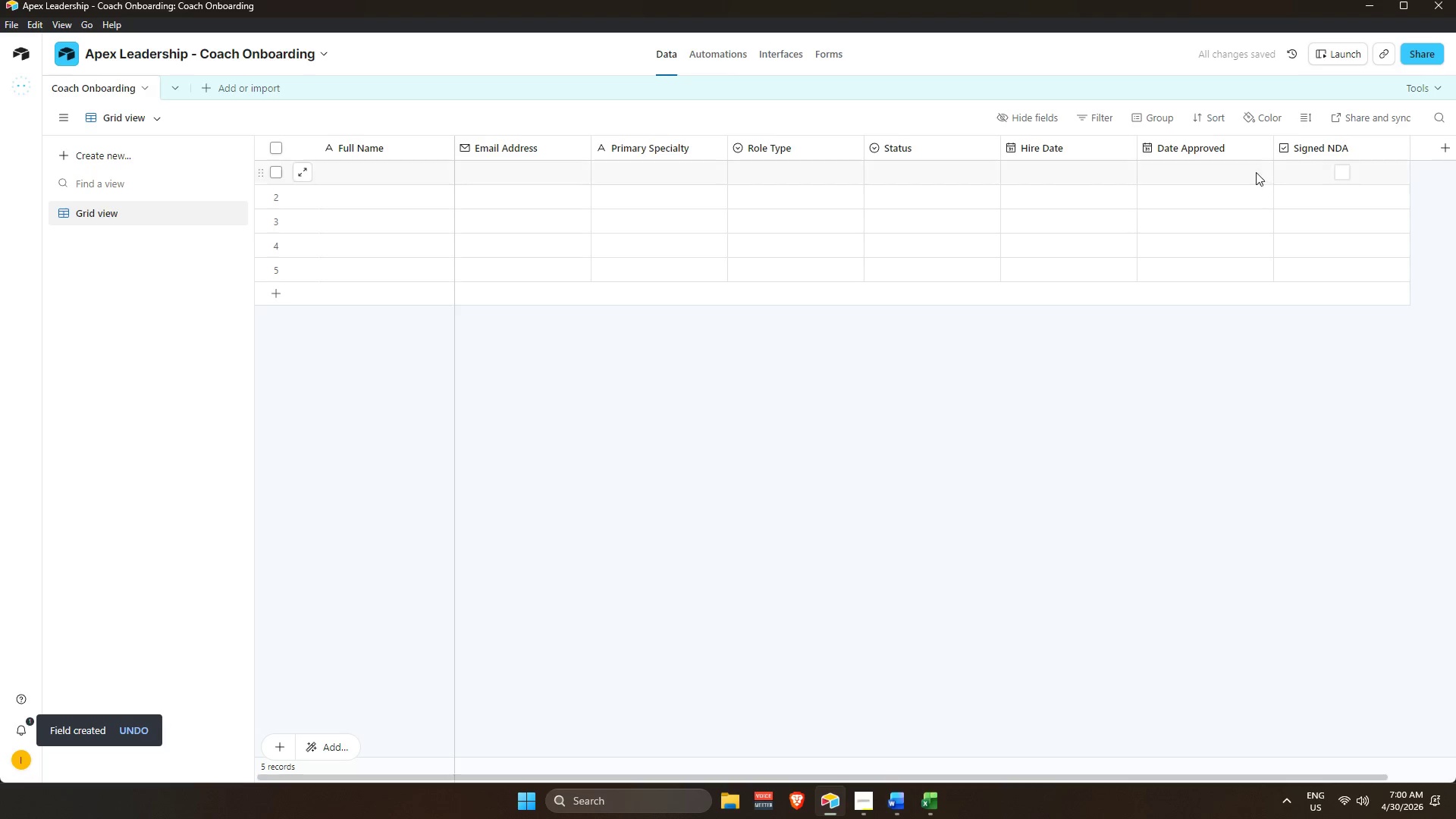 
left_click([1451, 142])
 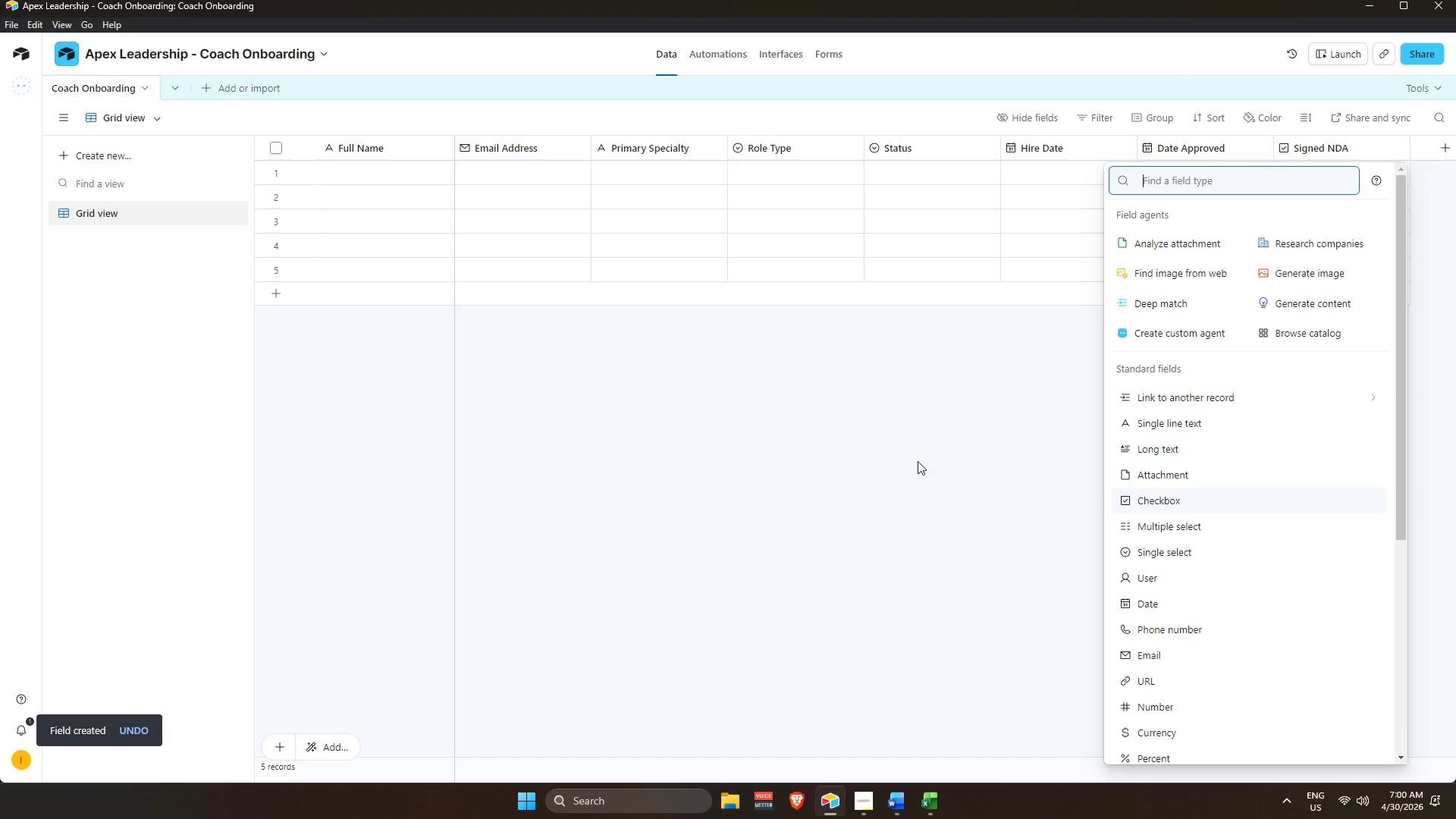 
left_click([909, 457])
 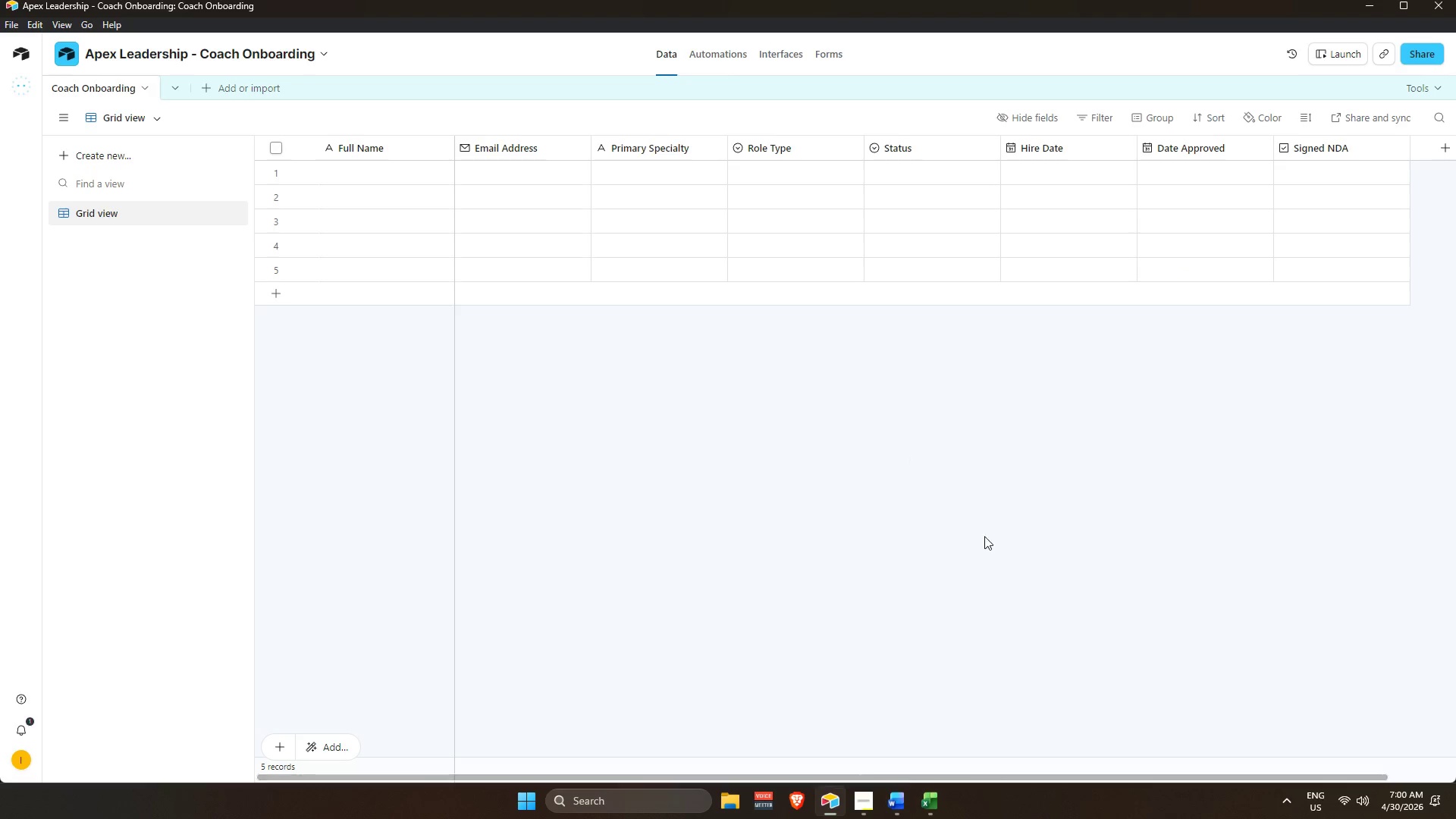 
left_click([1343, 172])
 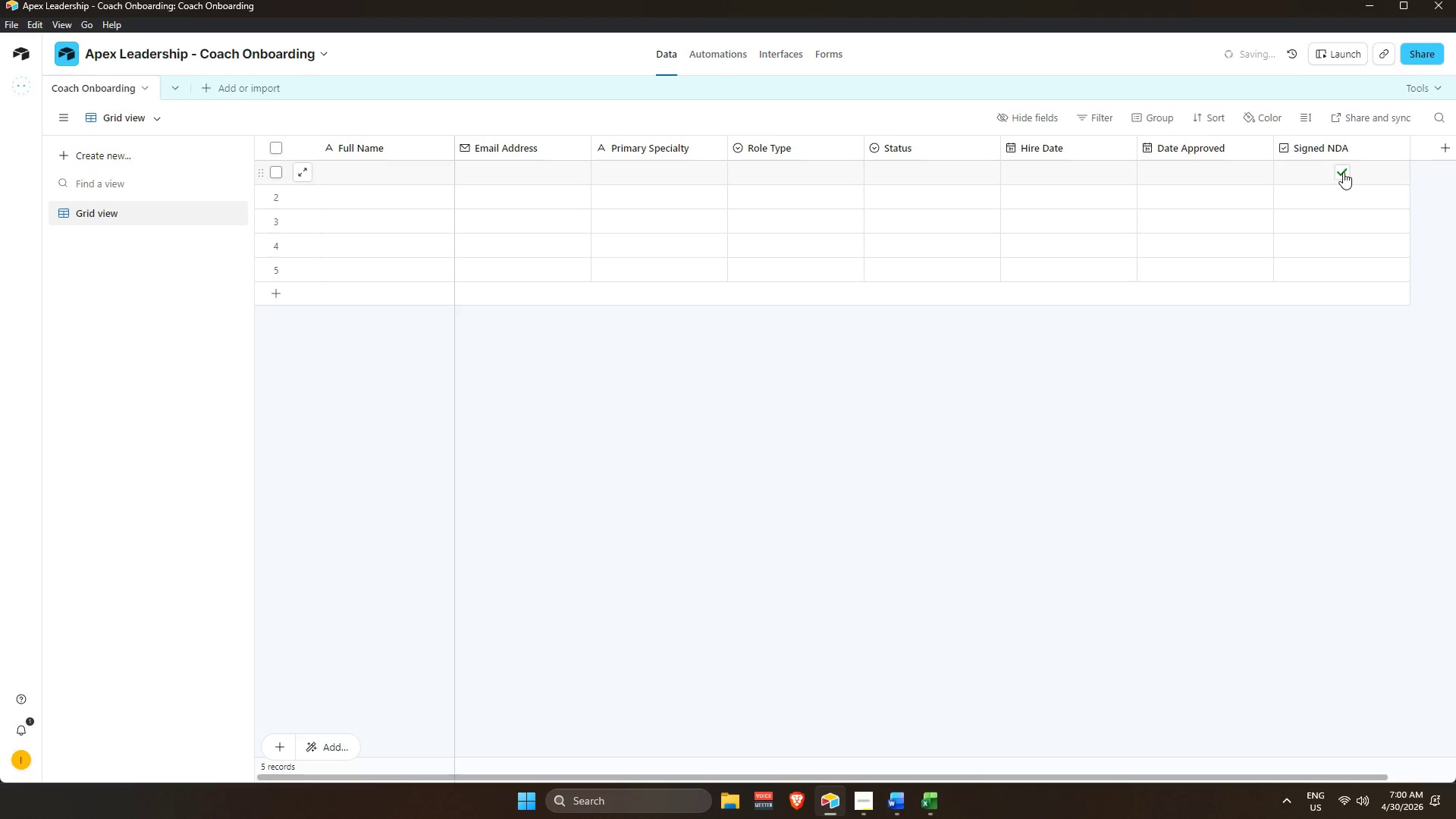 
left_click([1343, 172])
 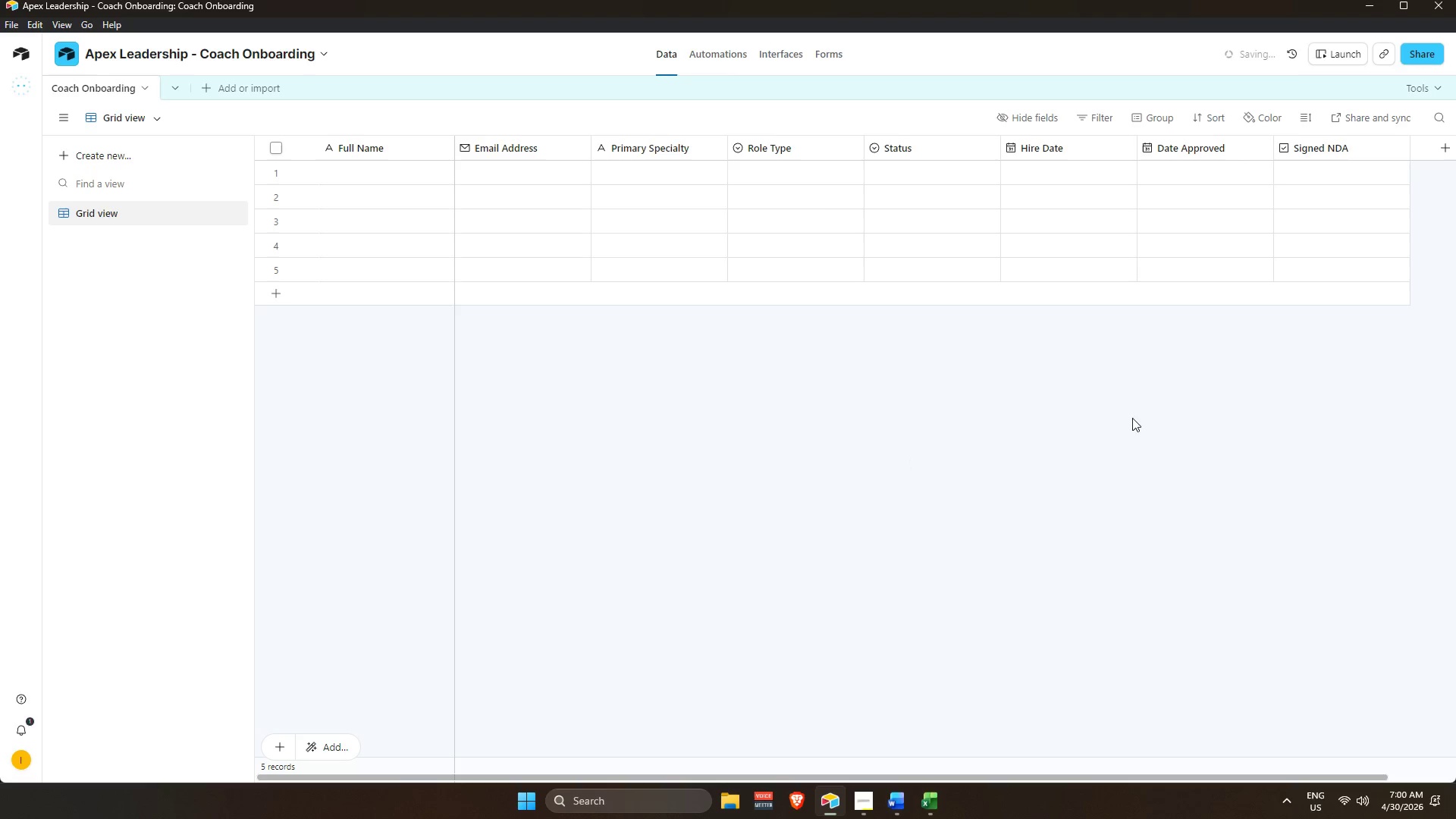 
double_click([1072, 489])
 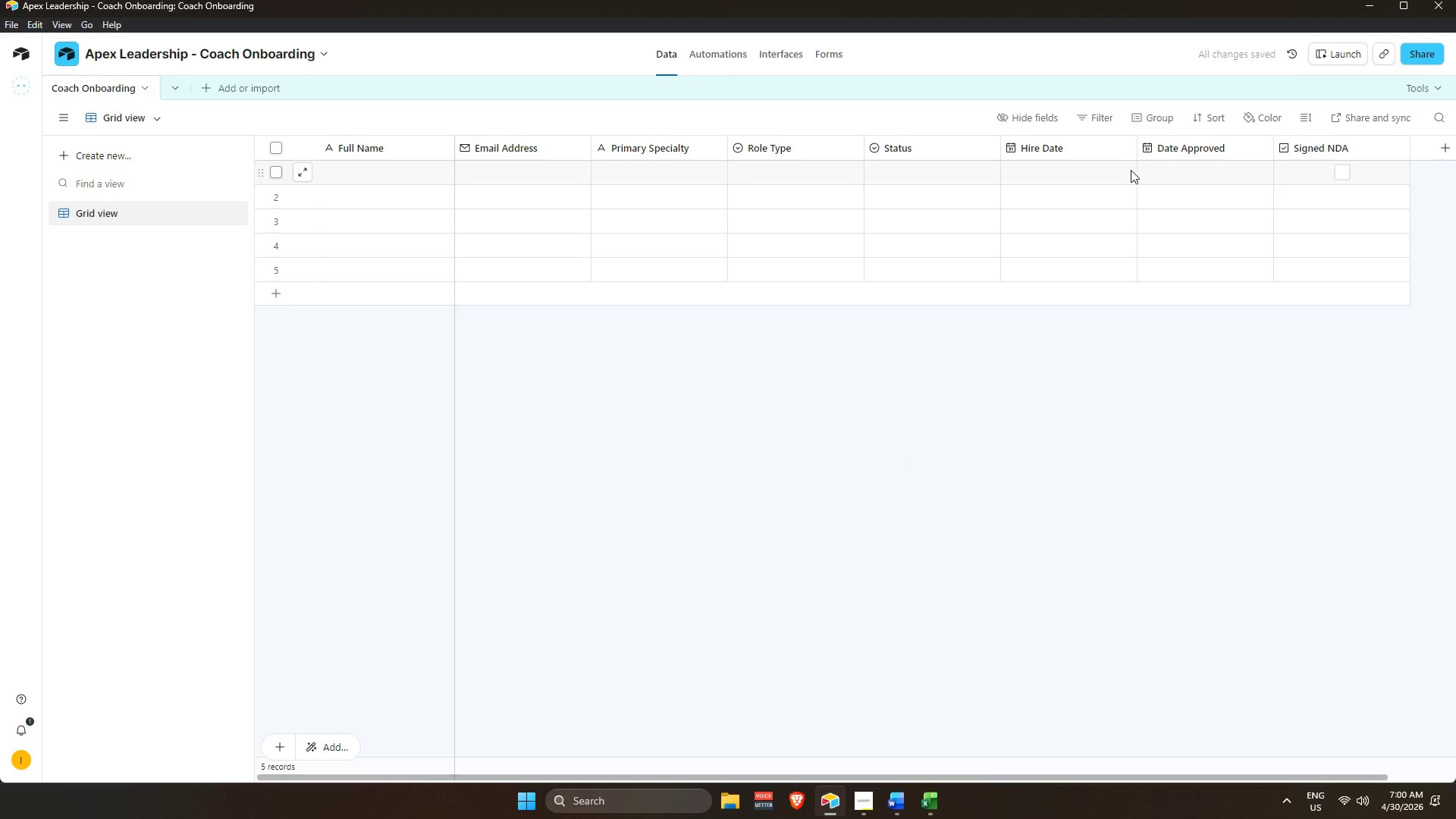 
left_click([1156, 168])
 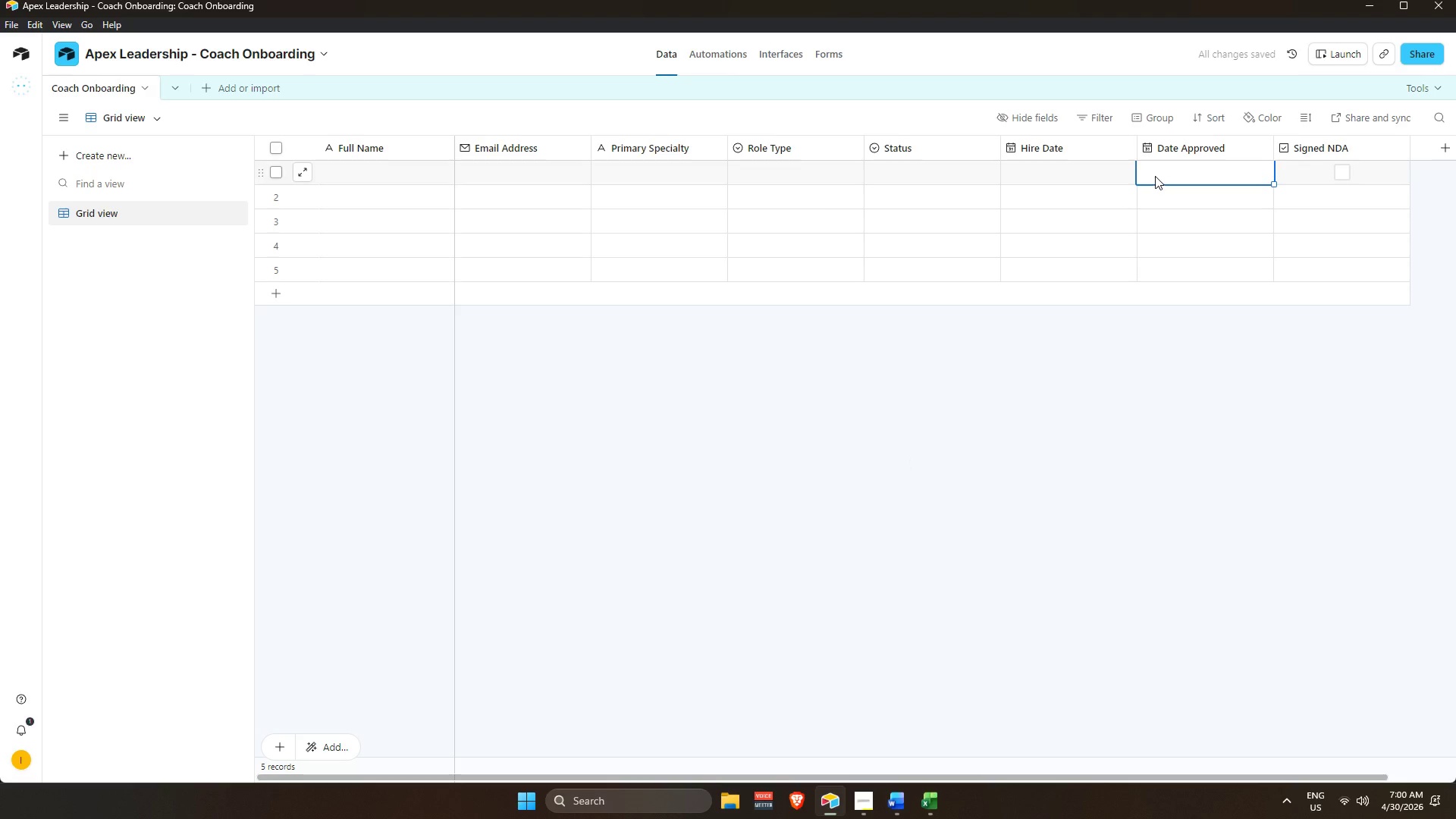 
hold_key(key=ArrowRight, duration=0.92)
 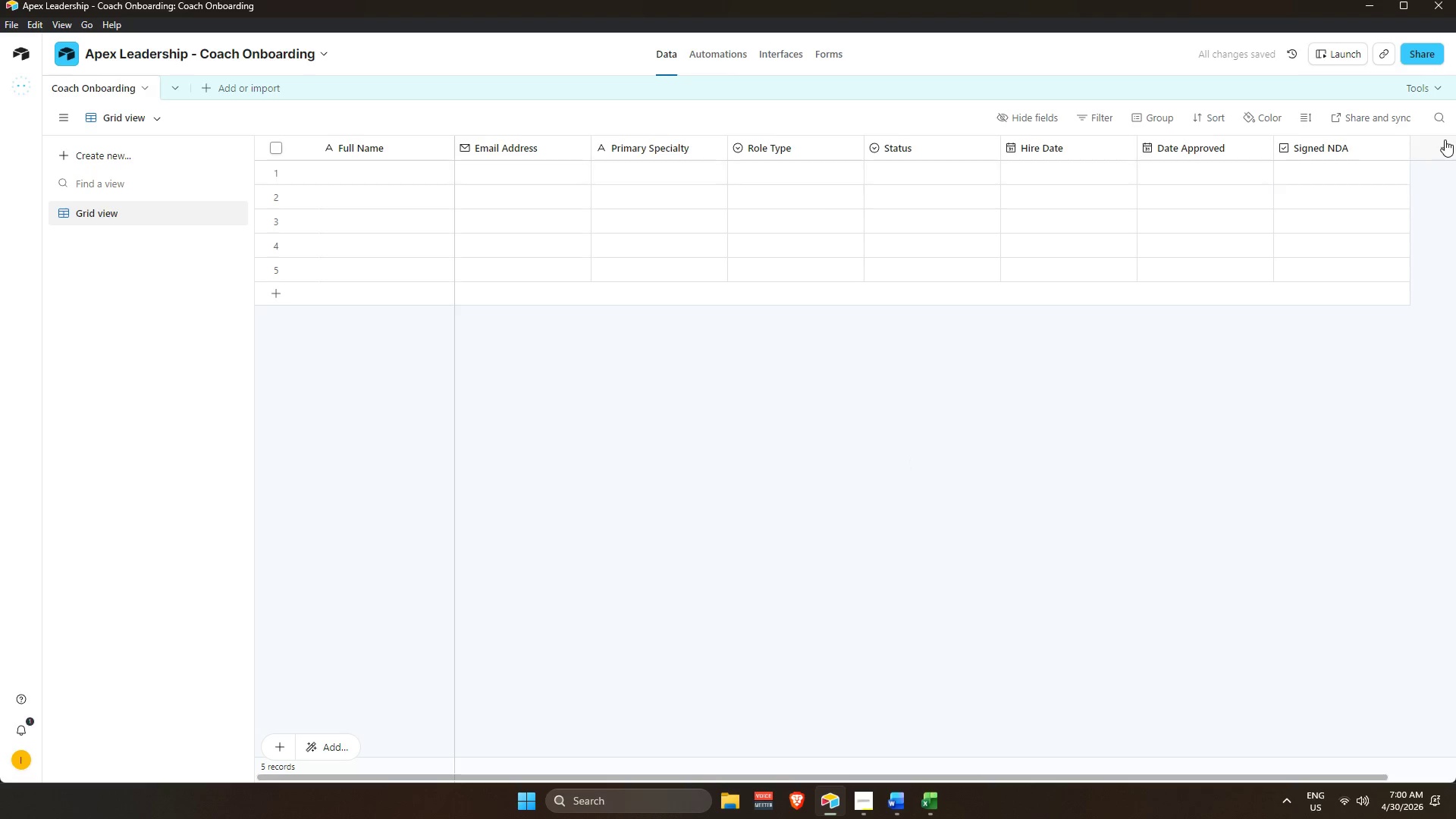 
left_click([1445, 140])
 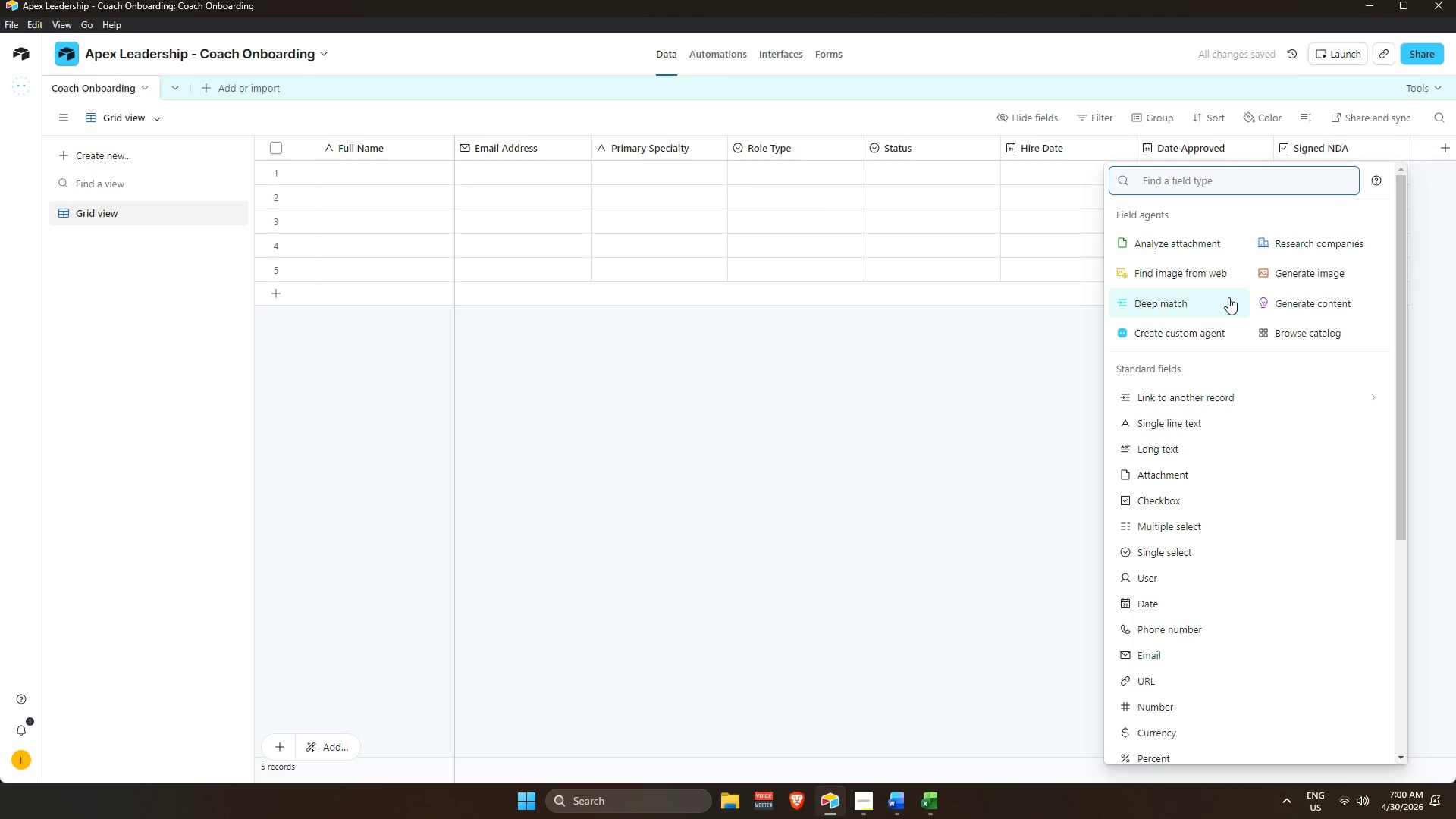 
type(check)
 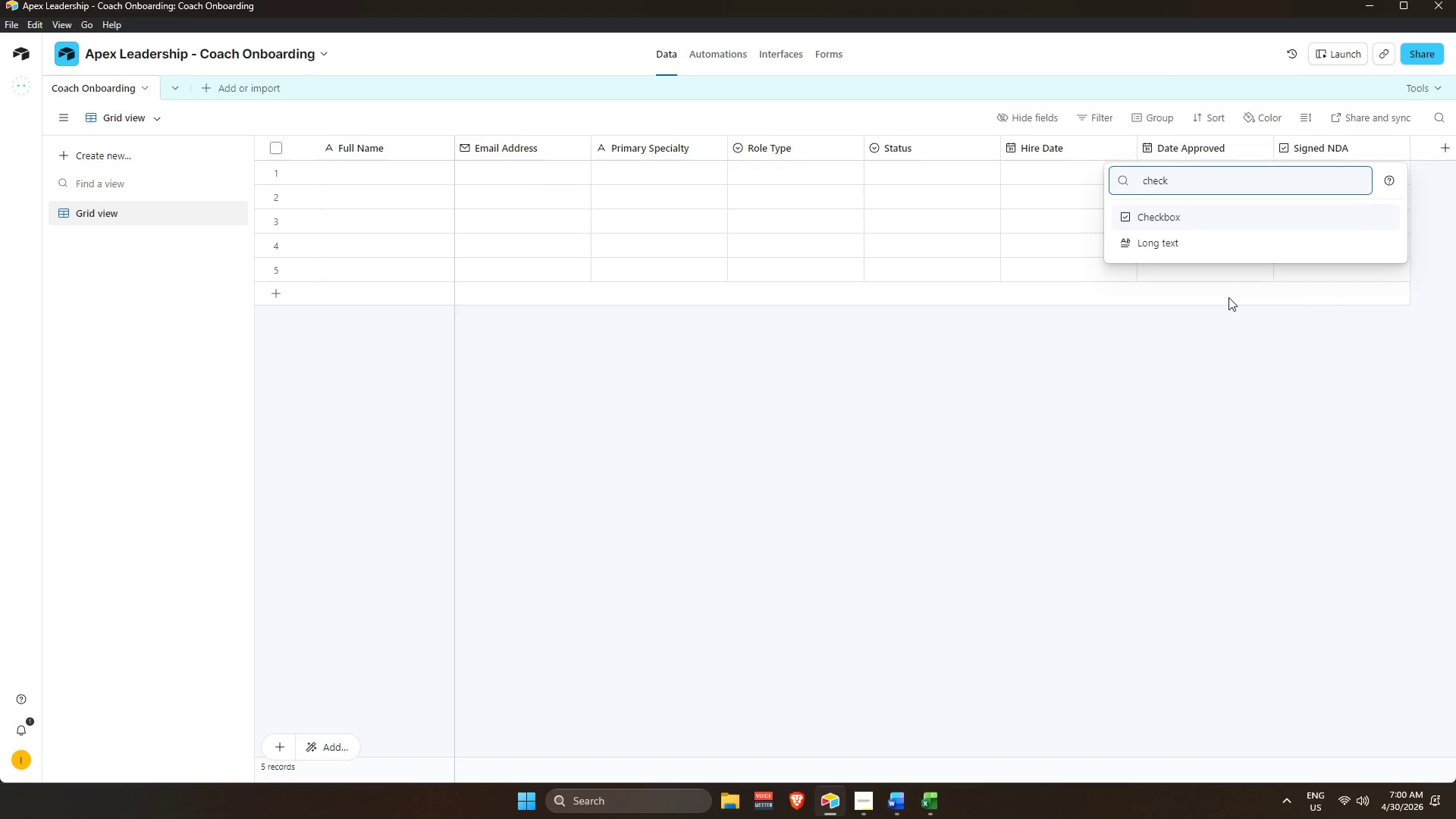 
key(Enter)
 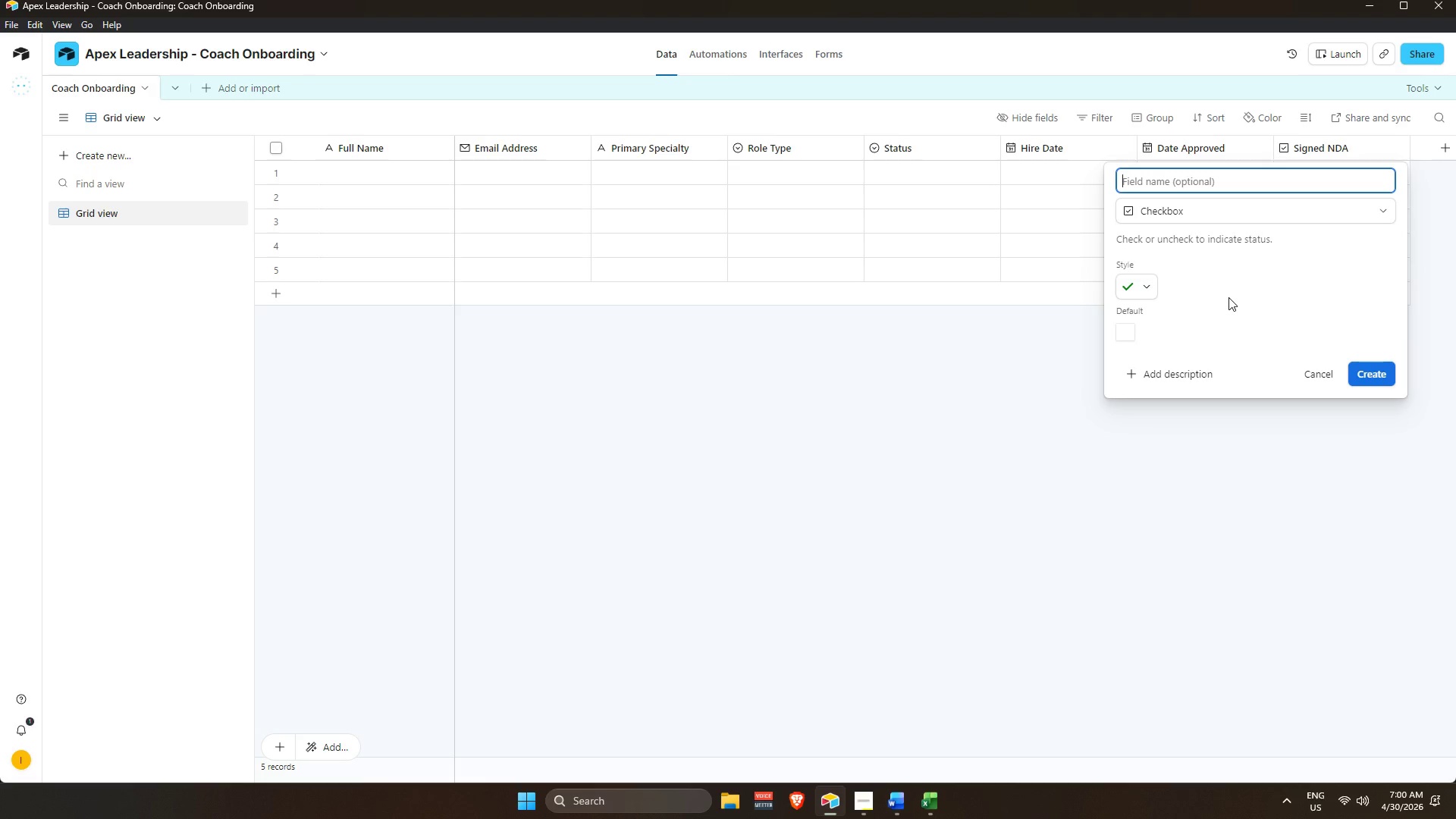 
type(ID Verified)
 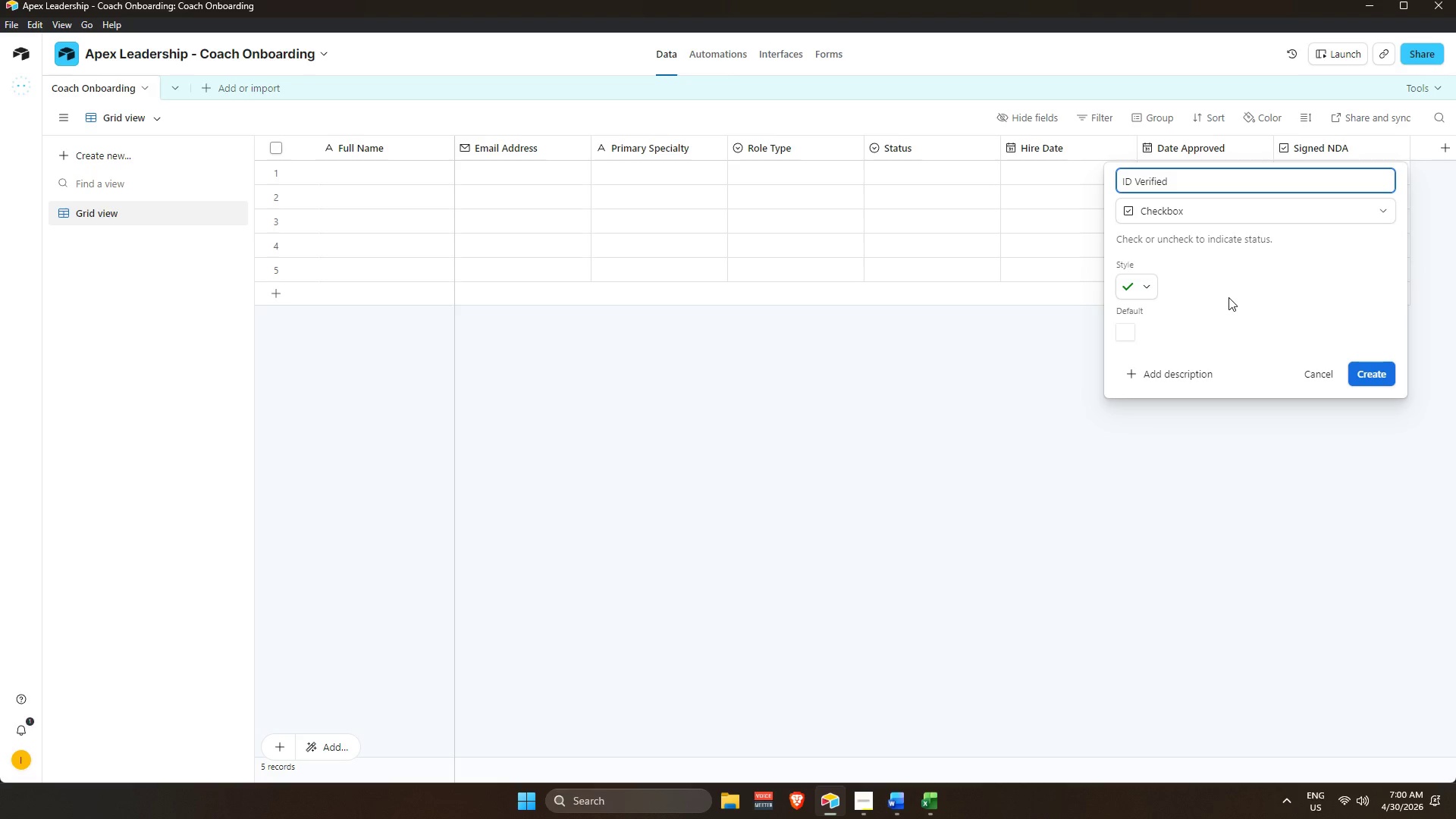 
key(Enter)
 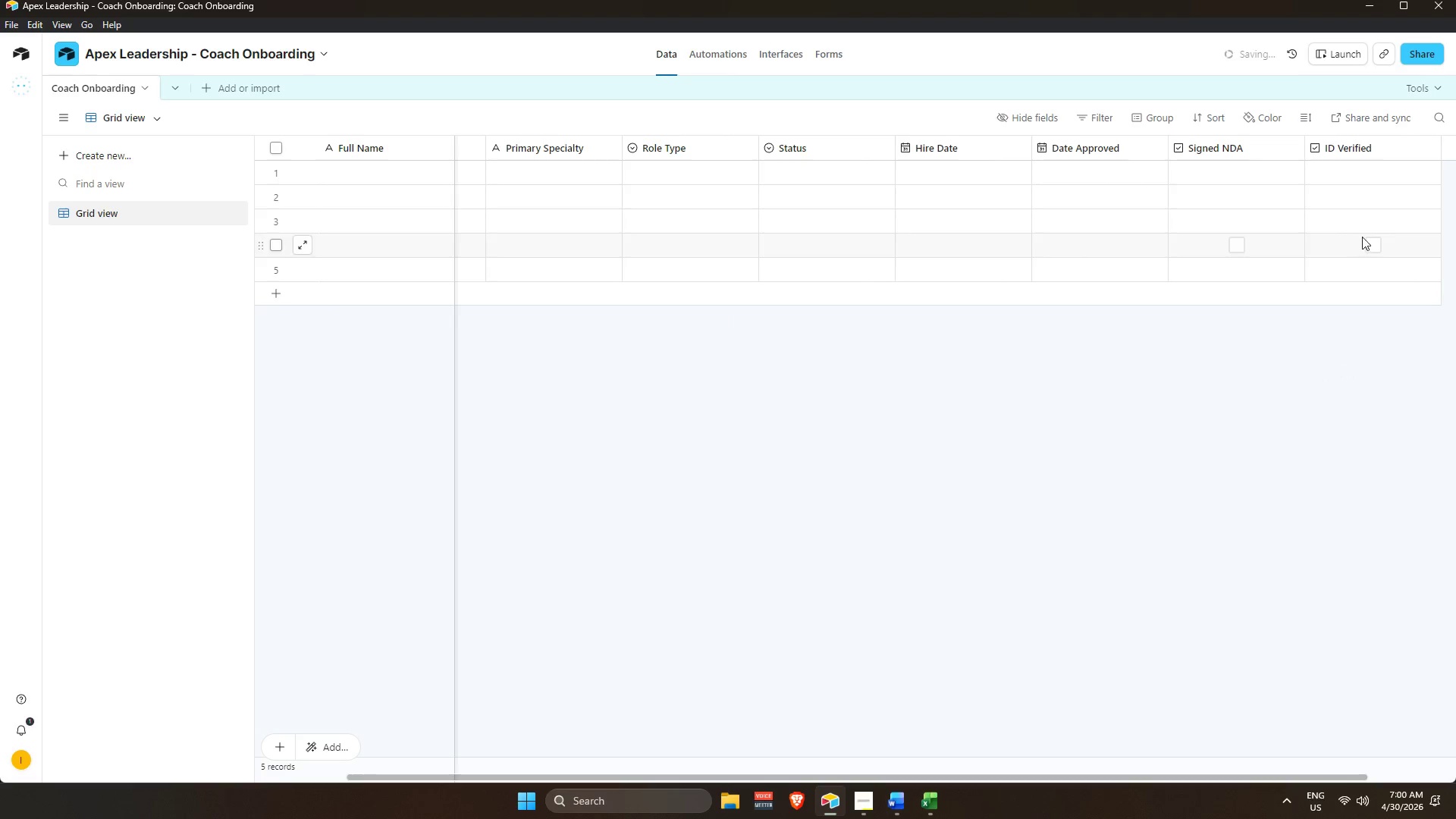 
left_click([1453, 139])
 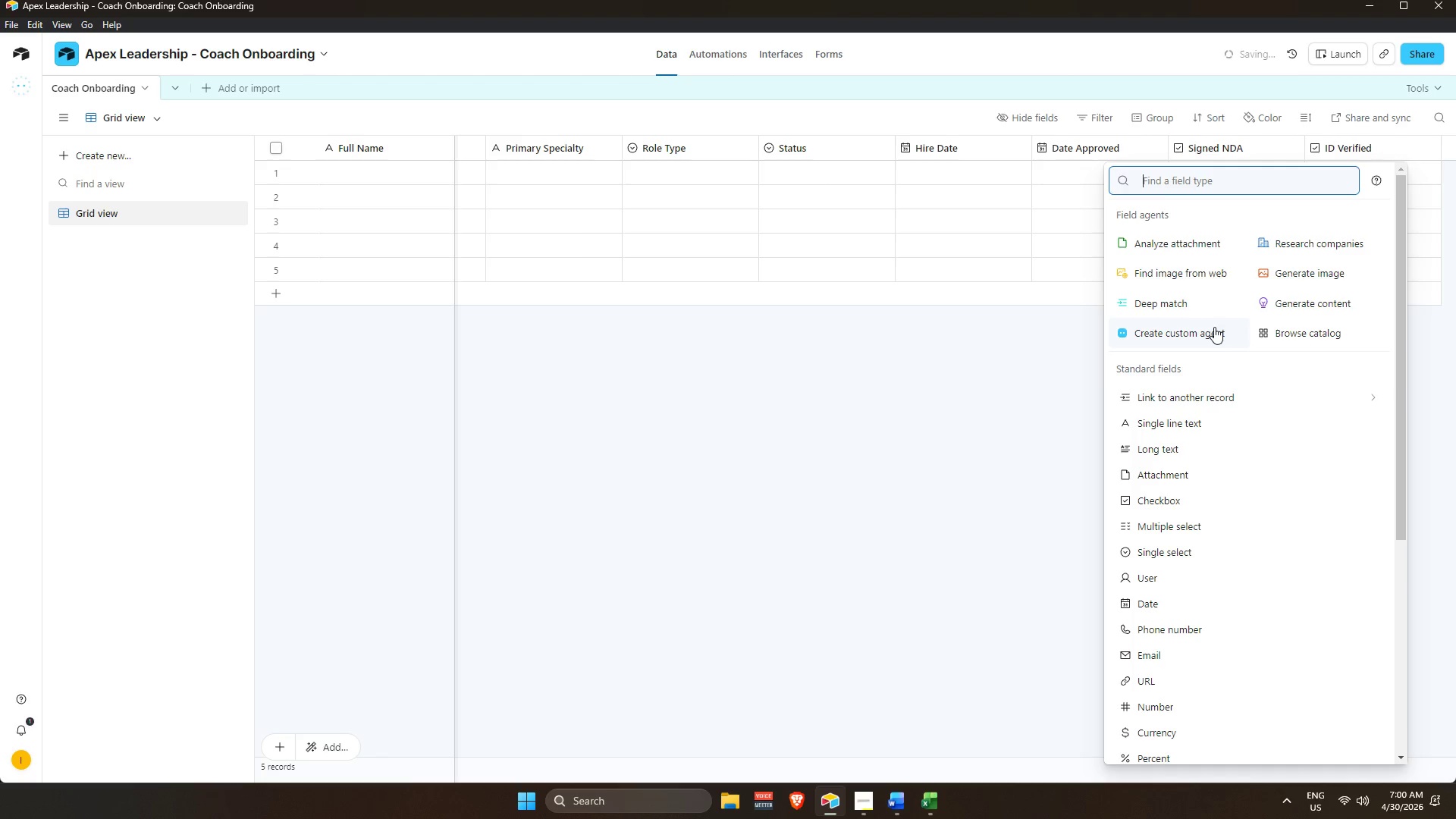 
hold_key(key=ShiftLeft, duration=1.11)
 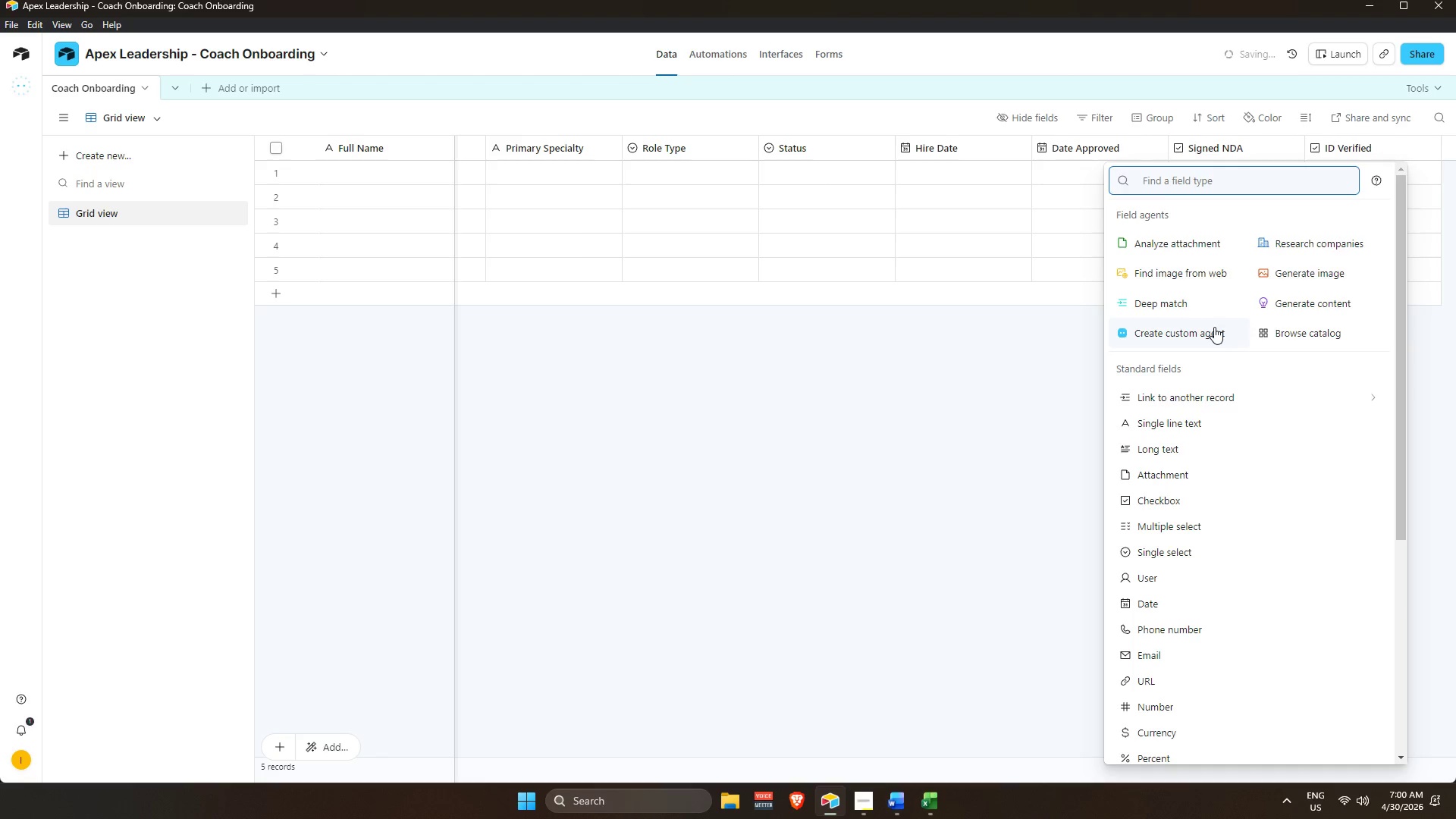 
type(check)
 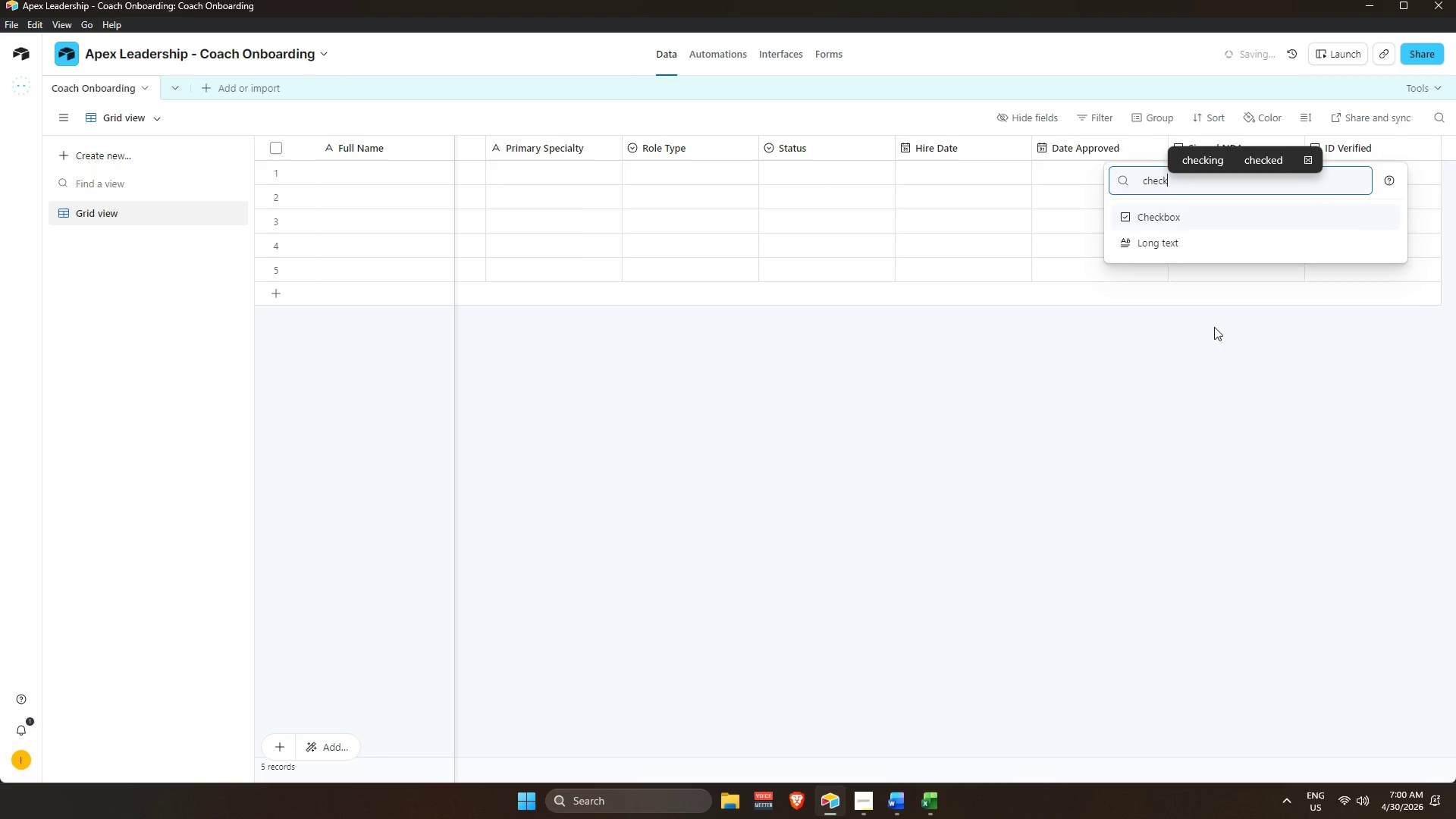 
key(Enter)
 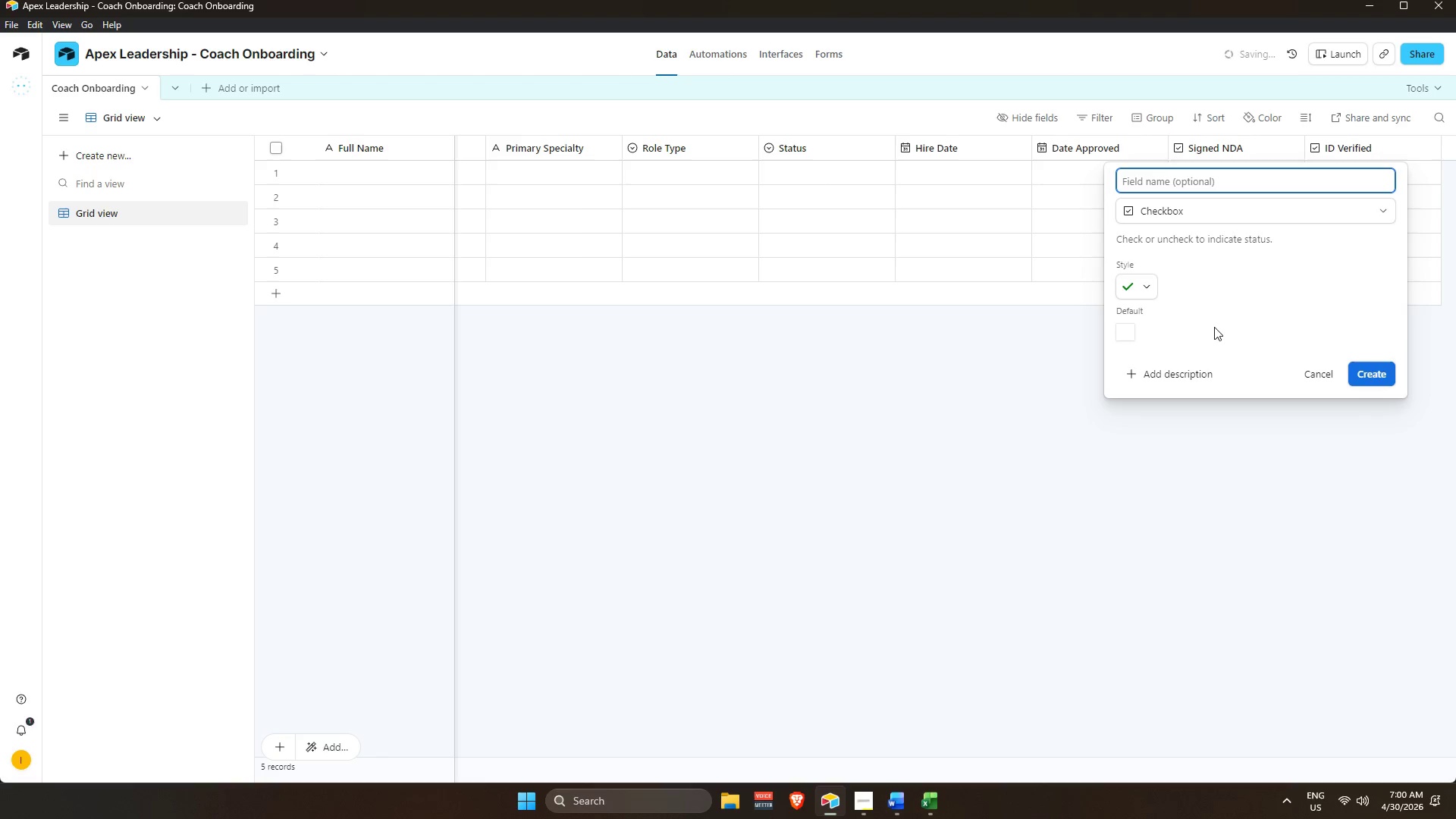 
type(Tool Access Granted)
 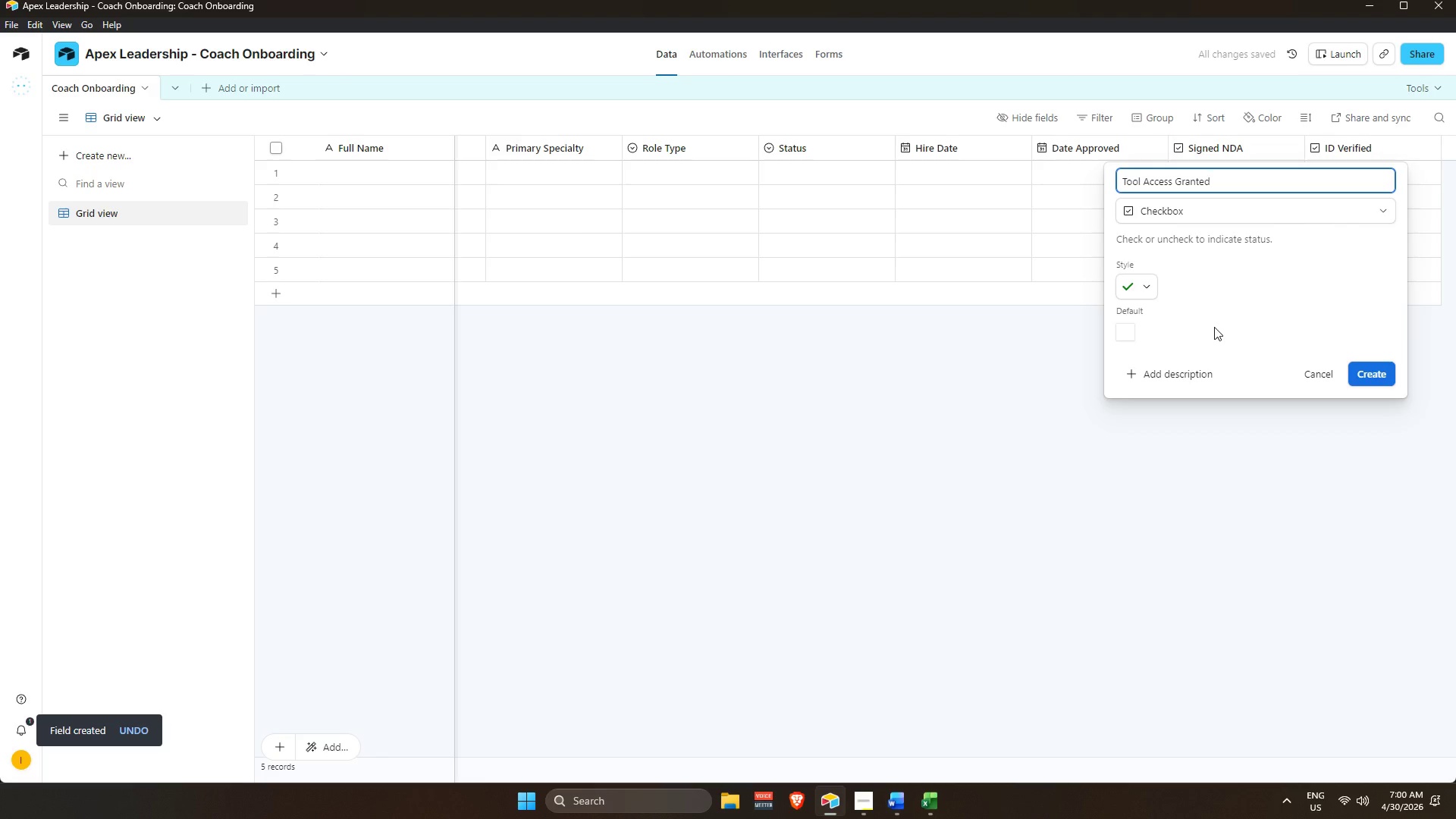 
key(Enter)
 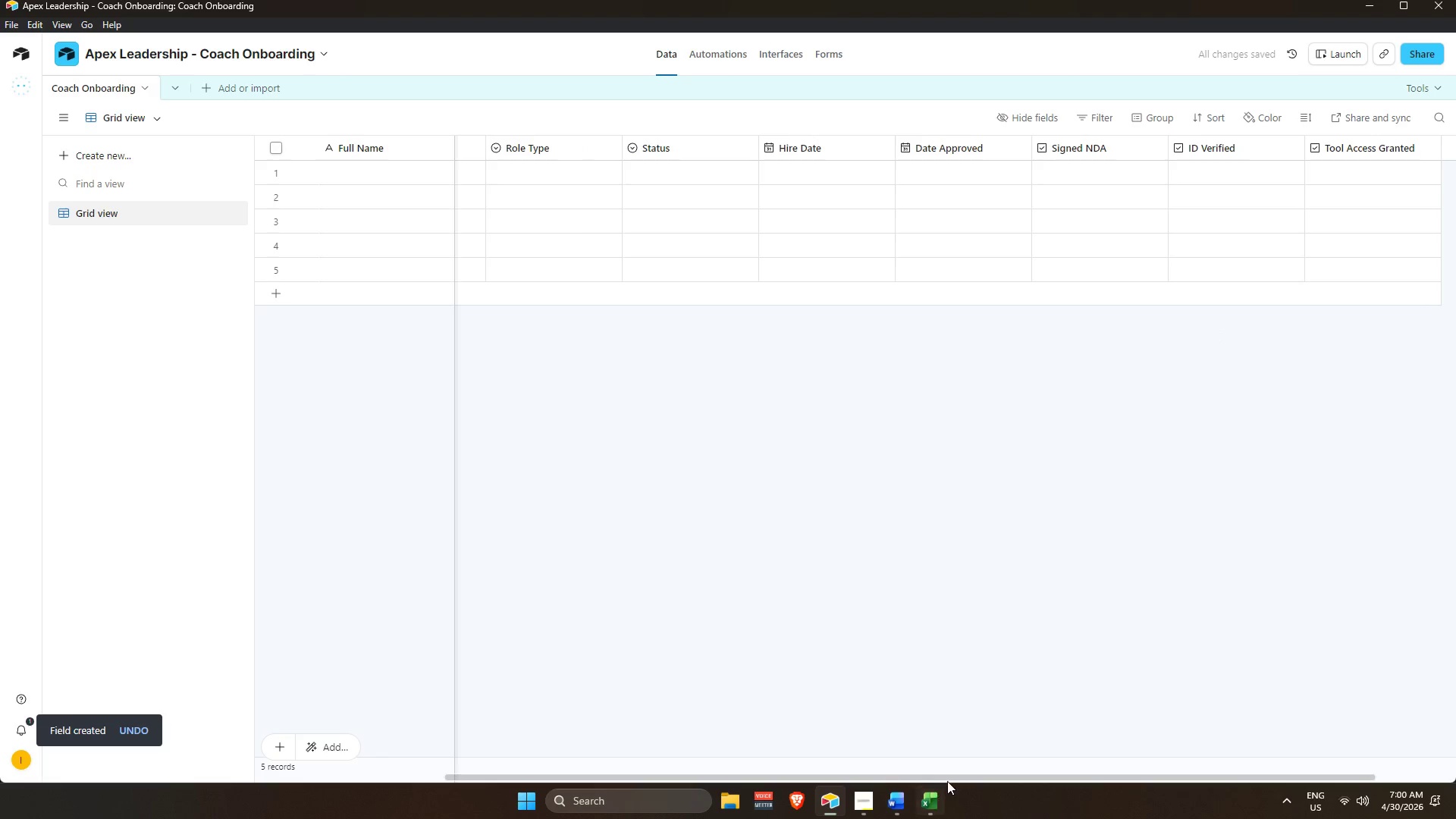 
left_click_drag(start_coordinate=[949, 780], to_coordinate=[279, 733])
 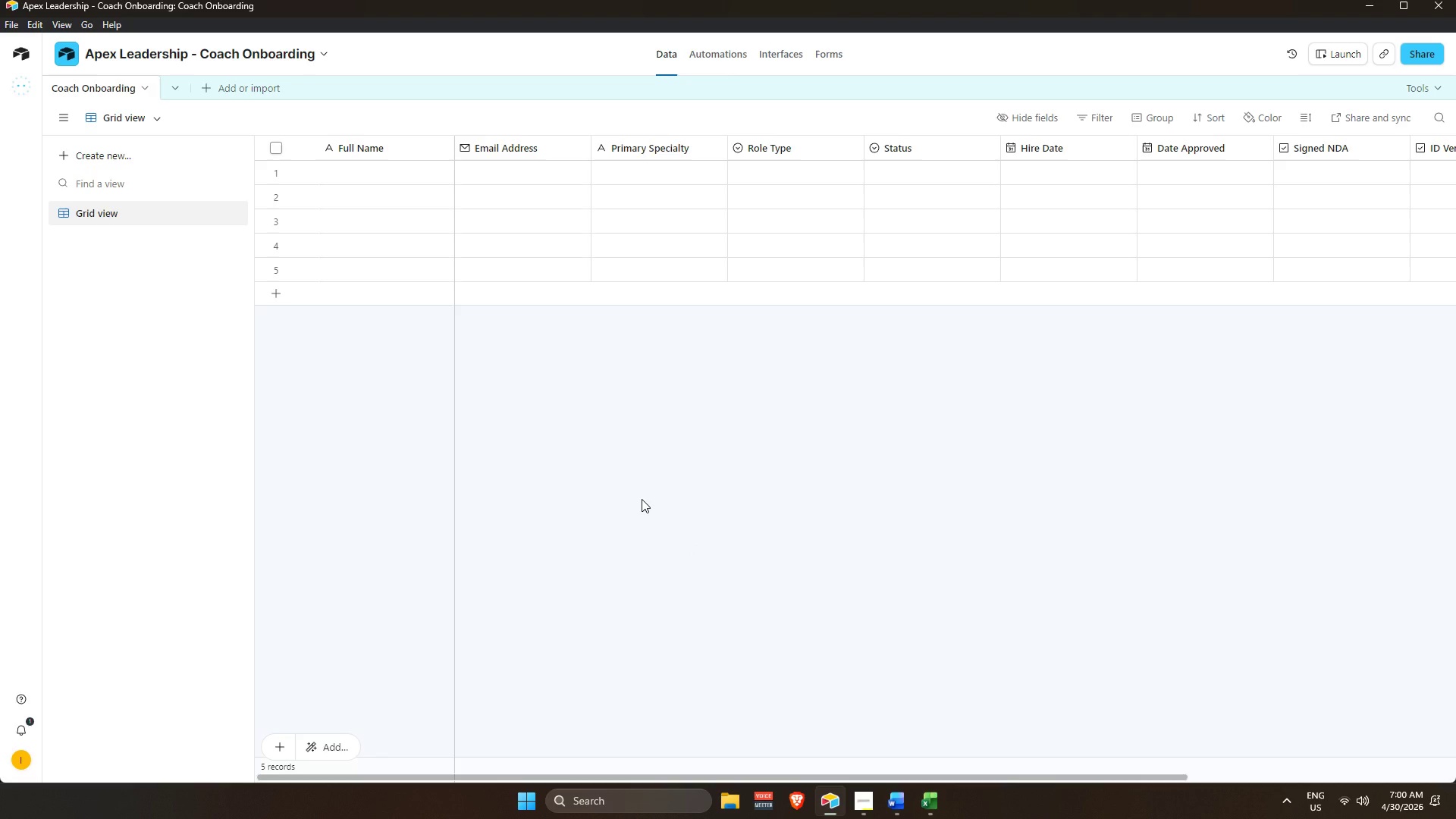 
wait(6.98)
 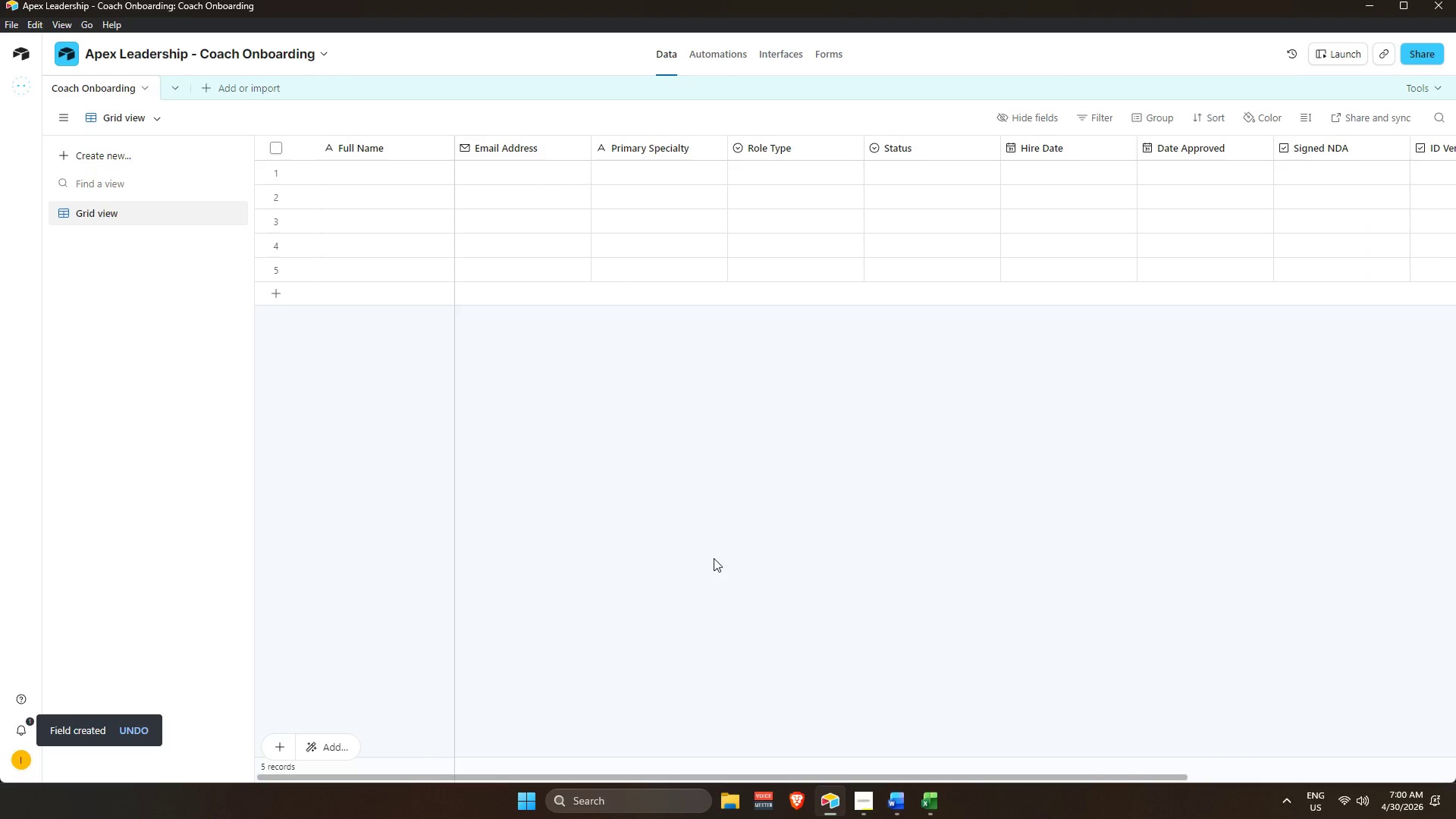 
mouse_move([375, 170])
 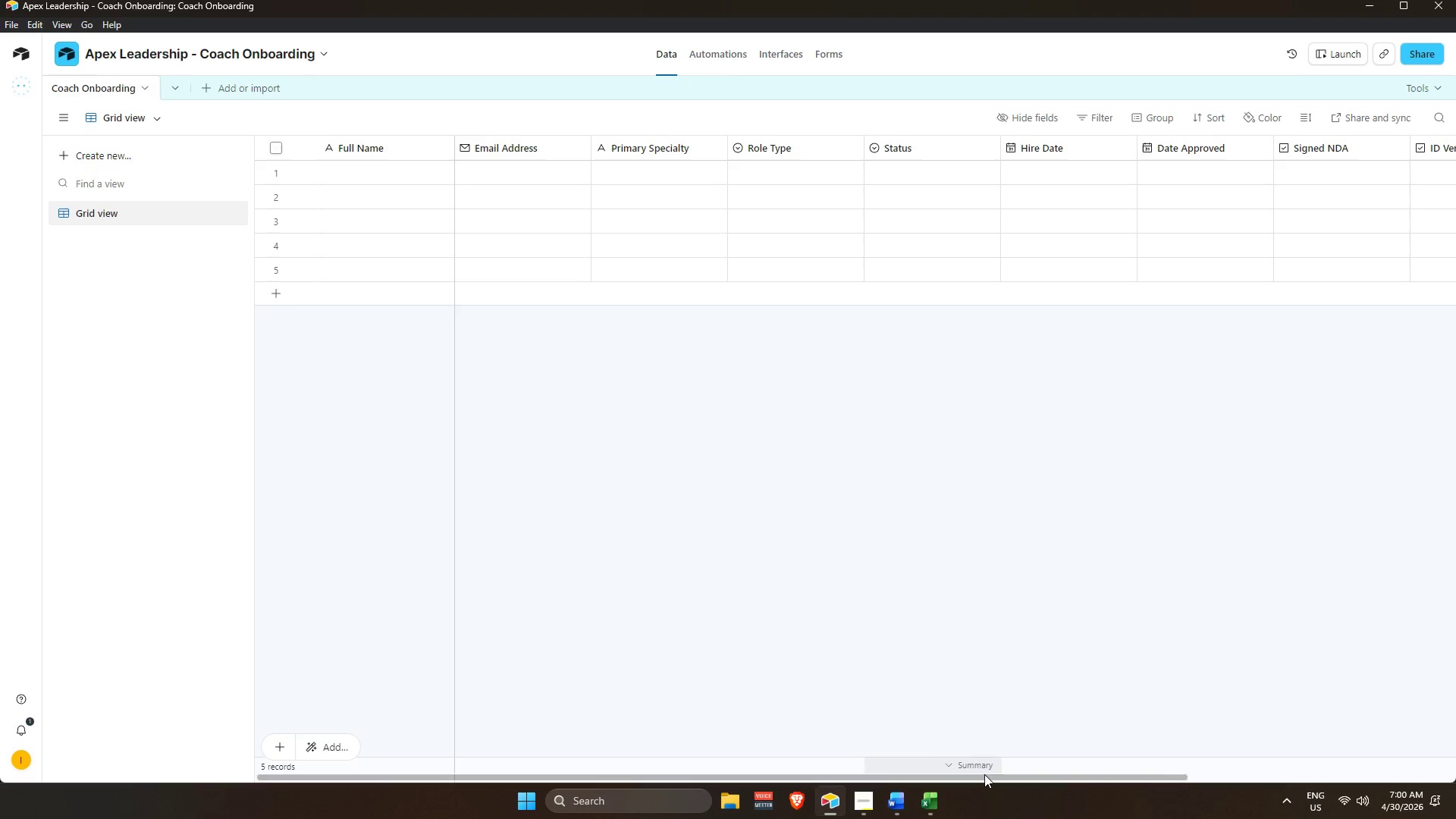 
left_click_drag(start_coordinate=[984, 775], to_coordinate=[1327, 770])
 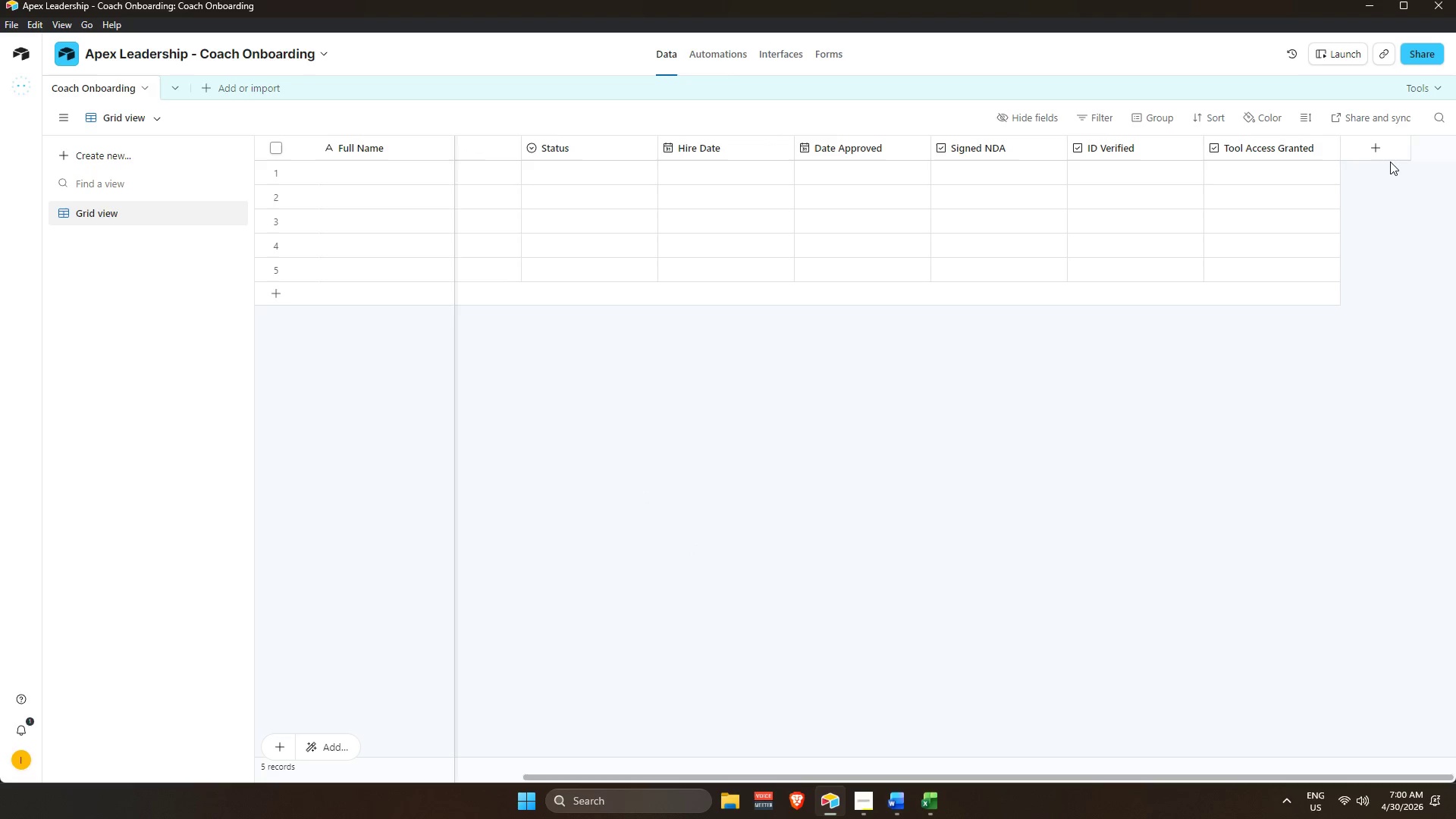 
left_click([1386, 149])
 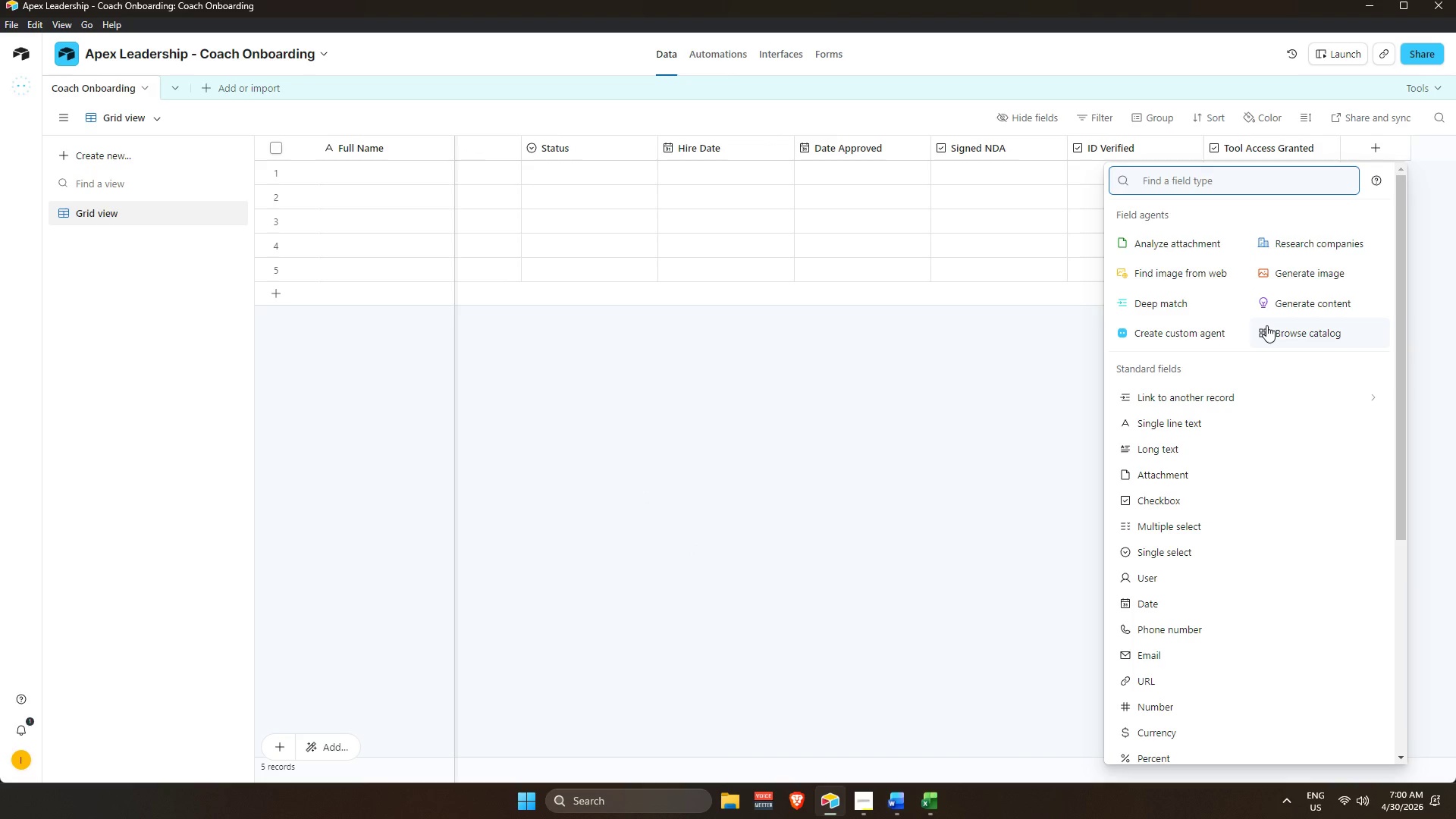 
type(atta)
 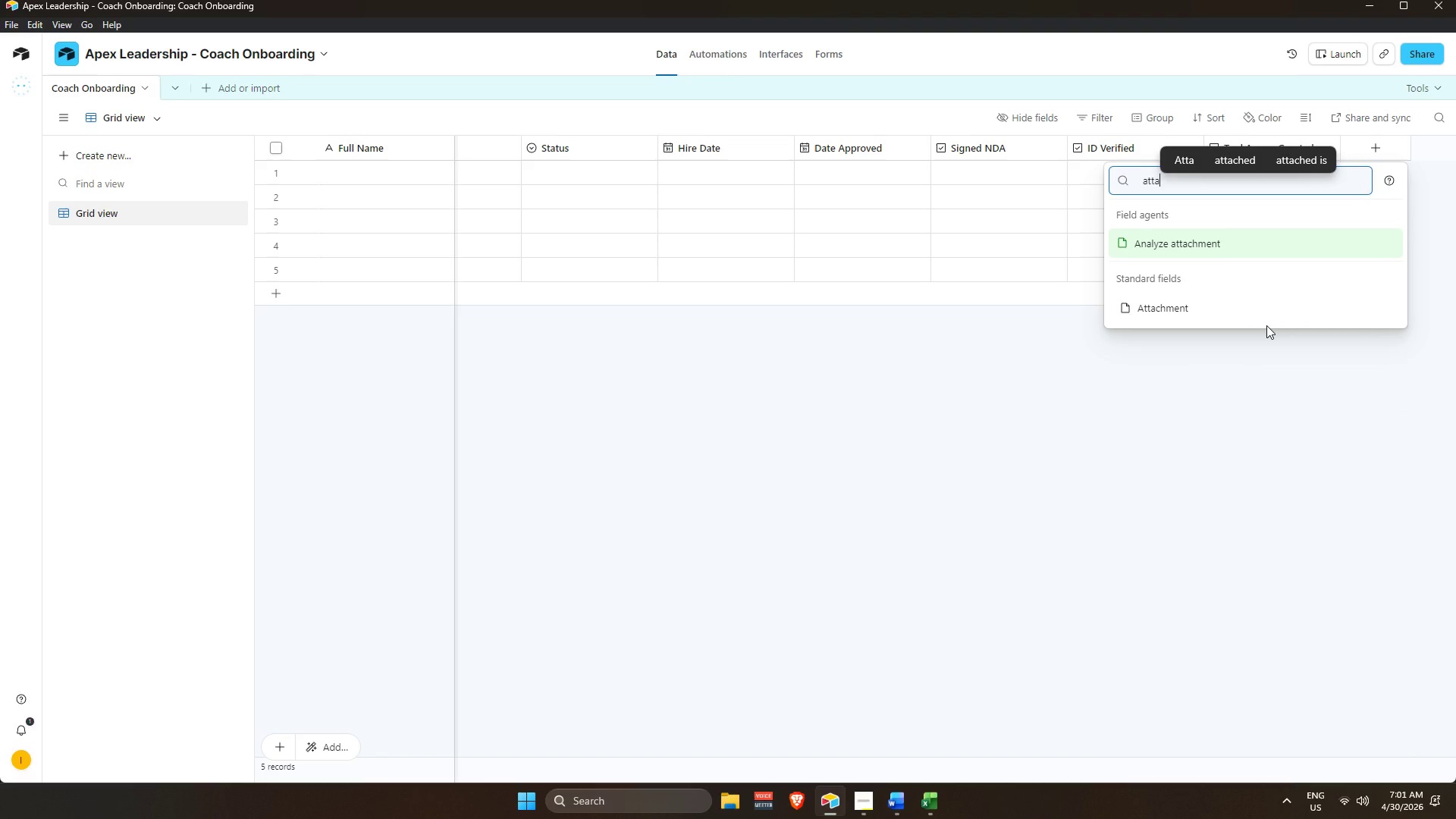 
key(ArrowDown)
 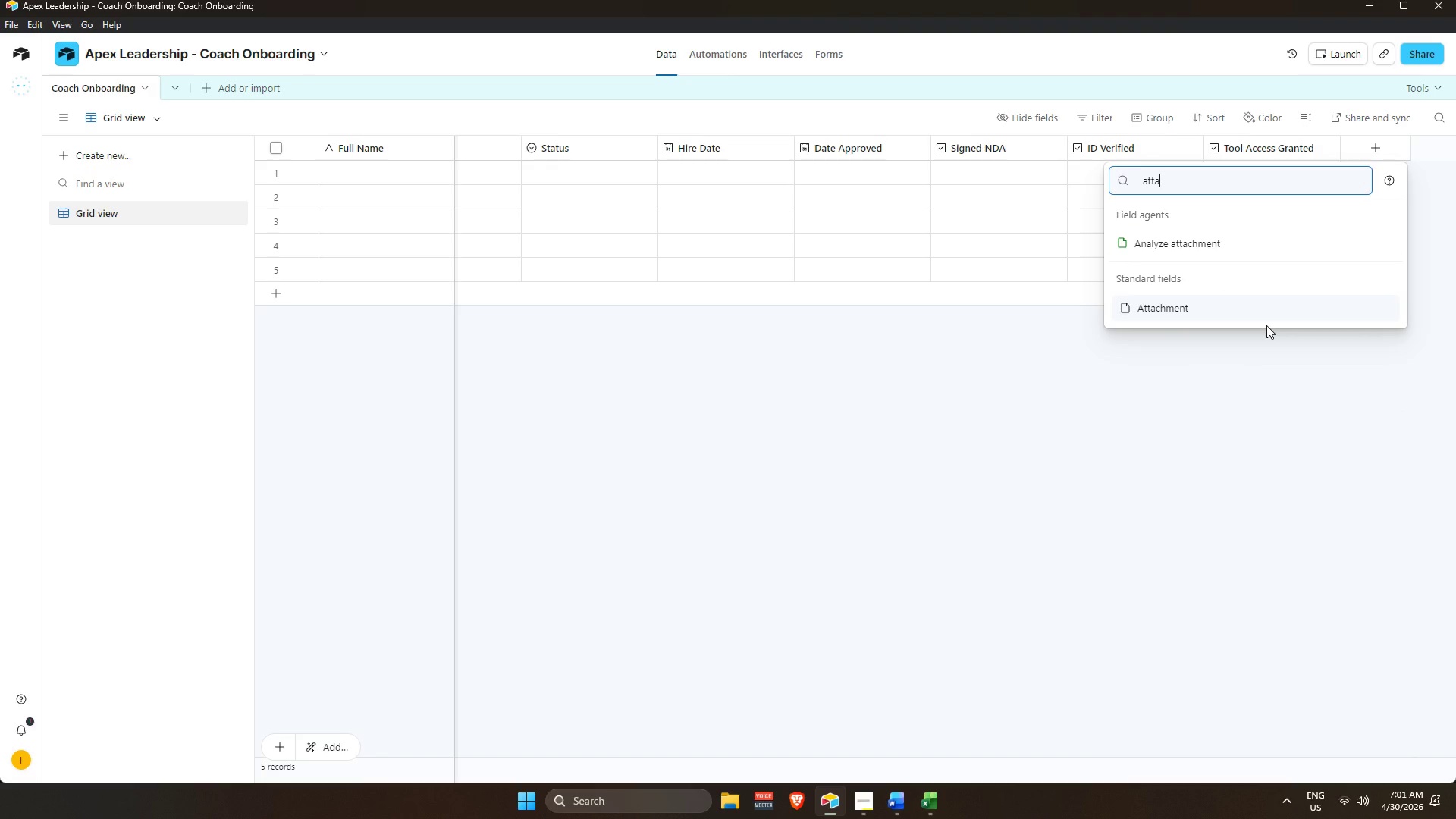 
key(Enter)
 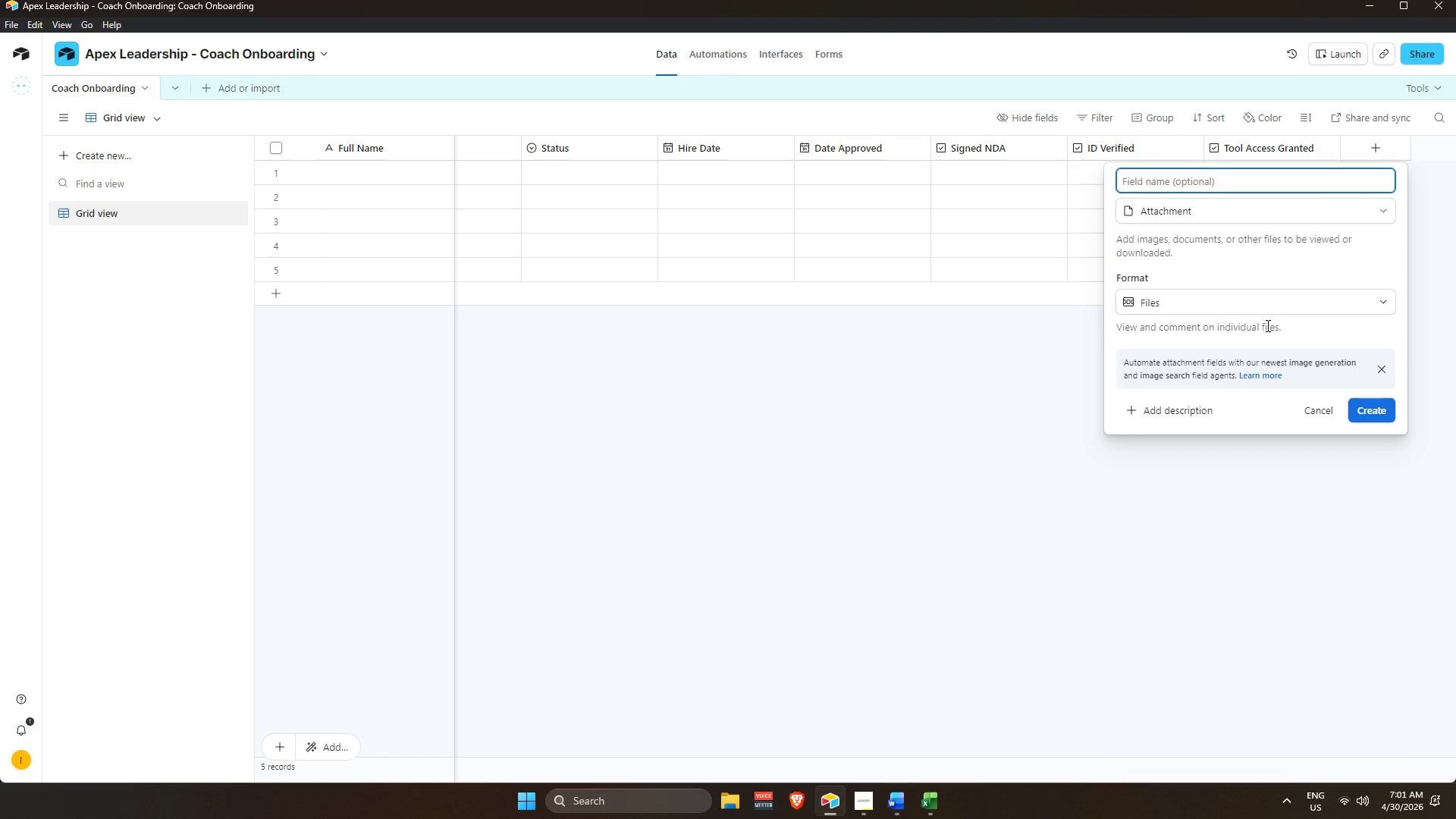 
type(Headshot URL)
 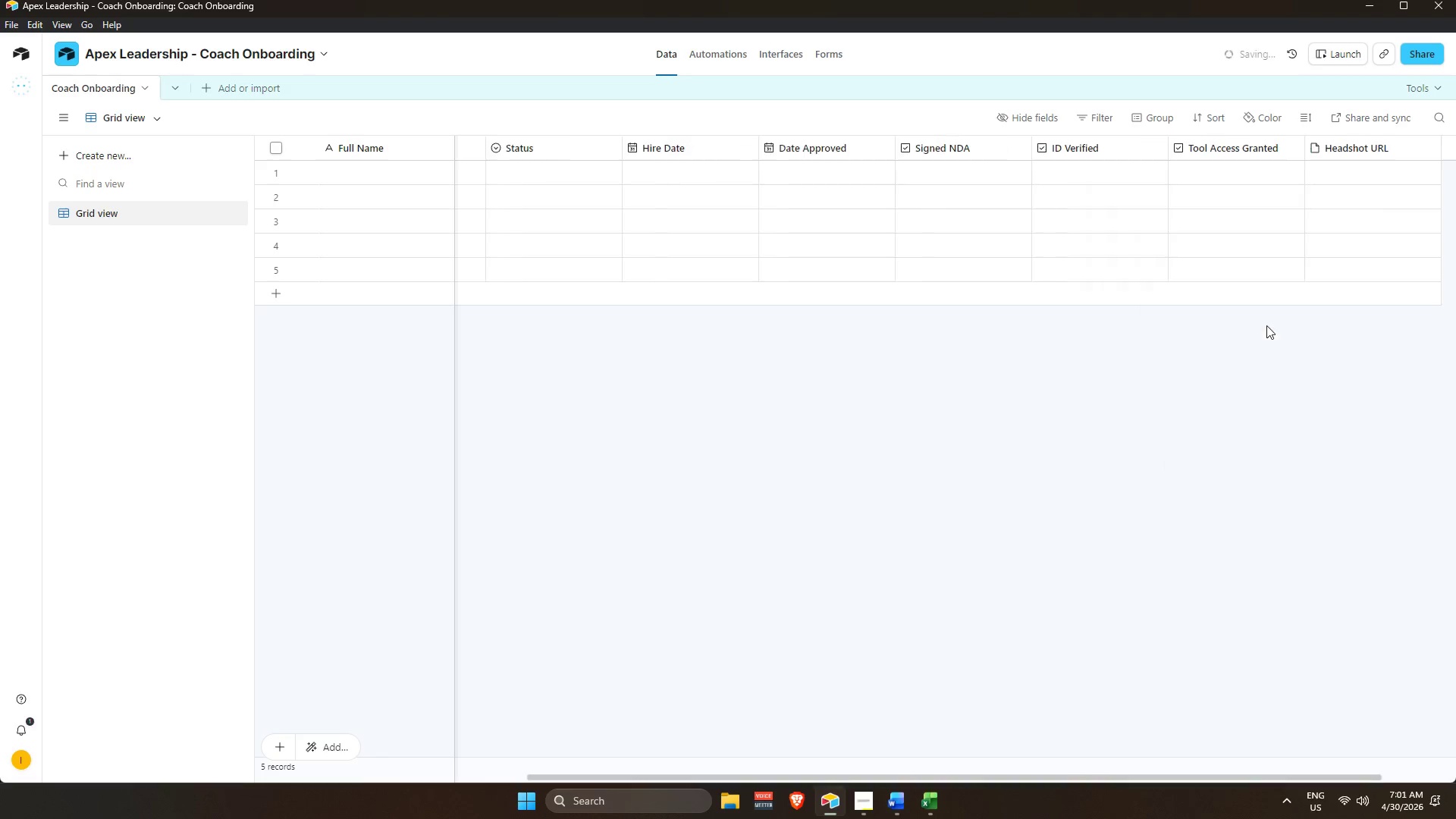 
 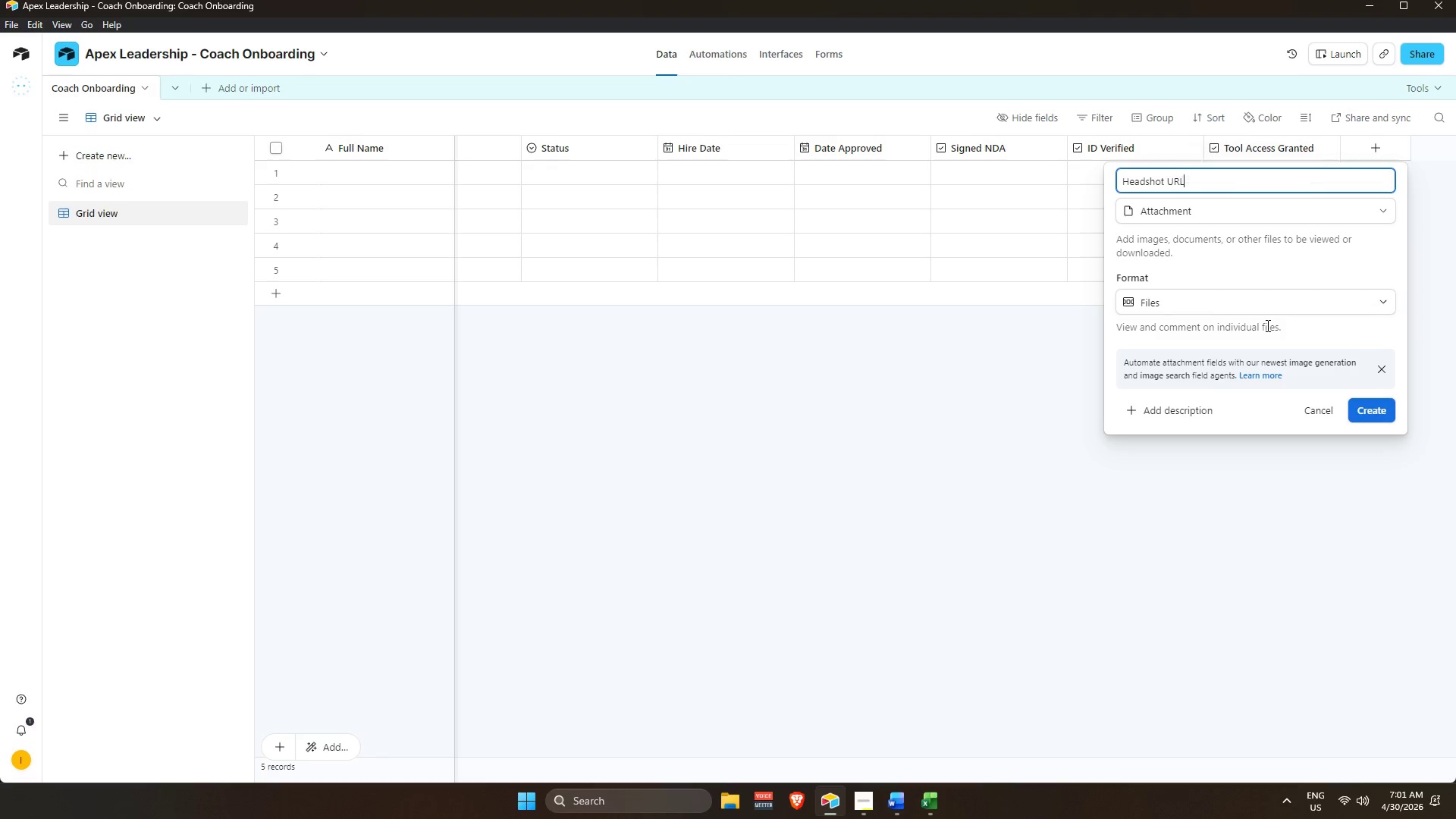 
key(Enter)
 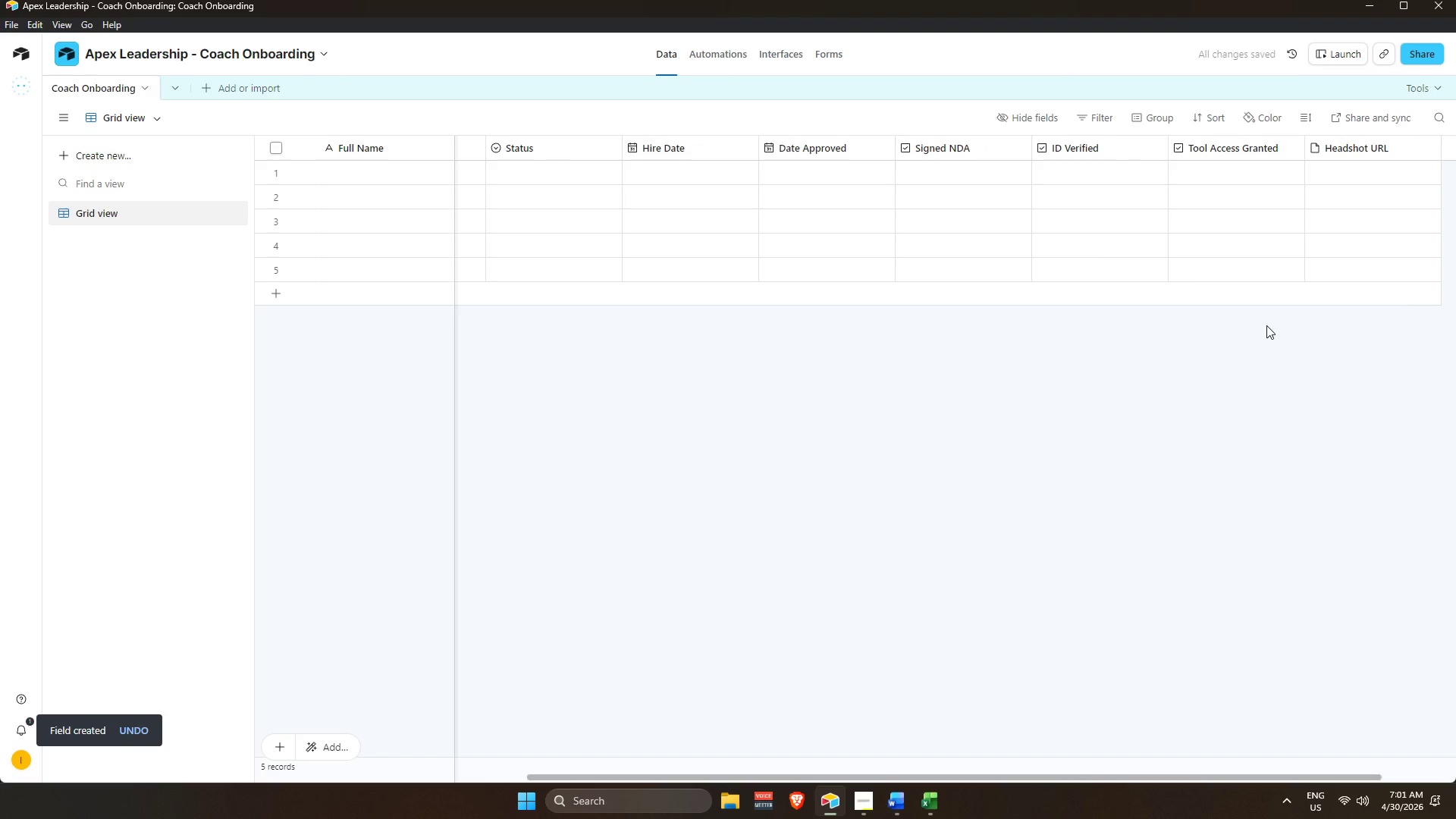 
wait(8.72)
 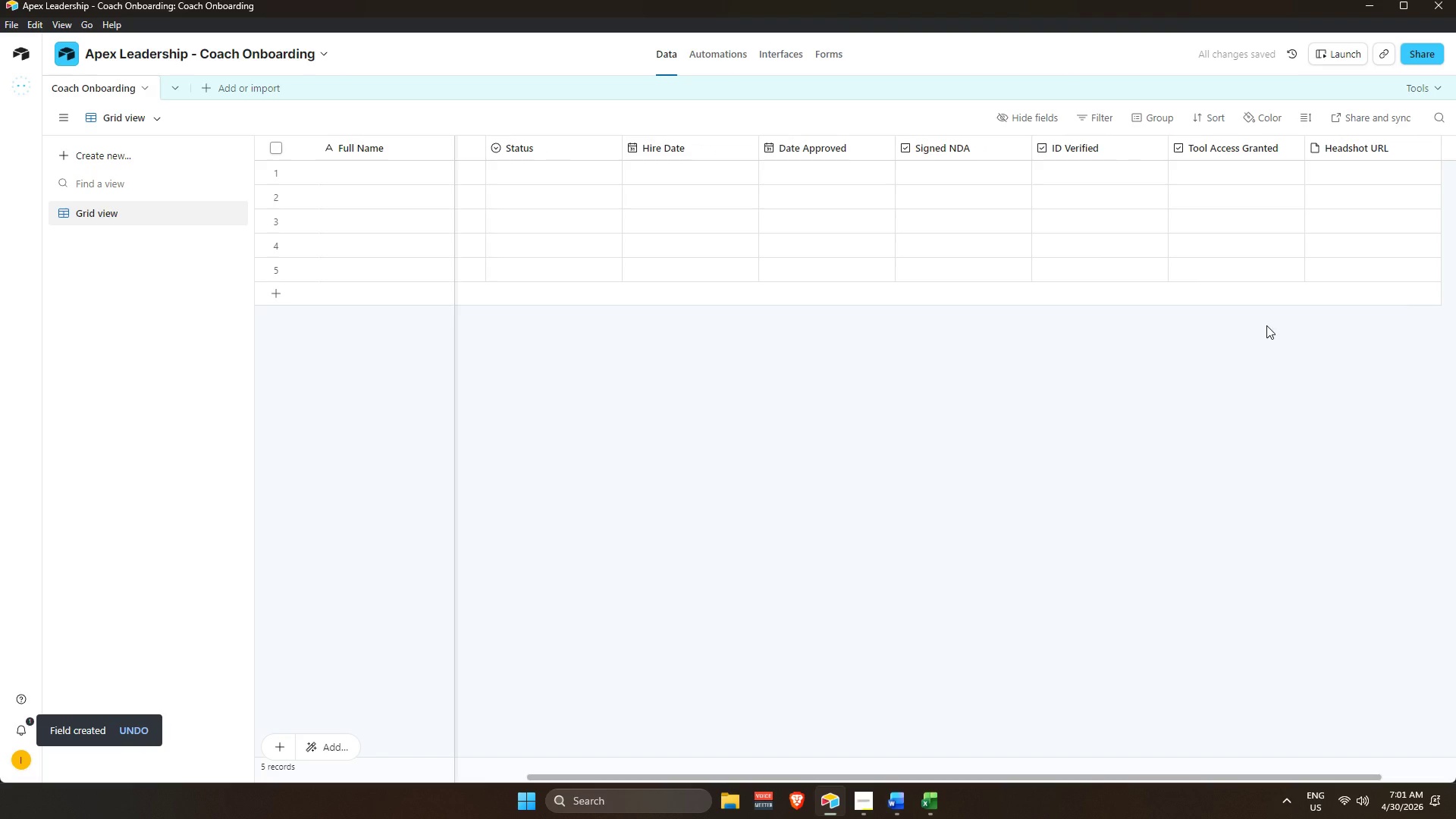 
left_click([1455, 152])
 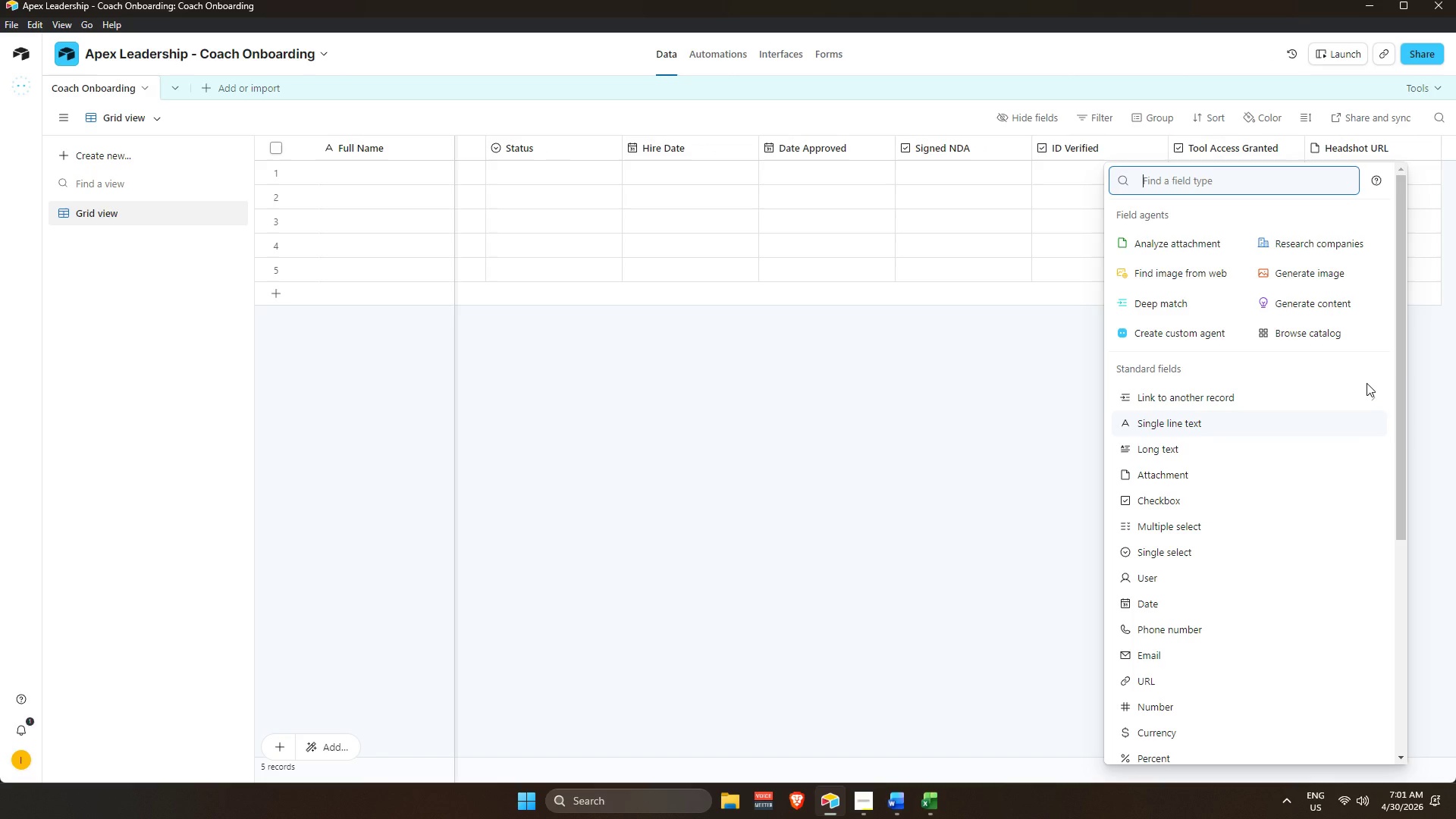 
type(long)
 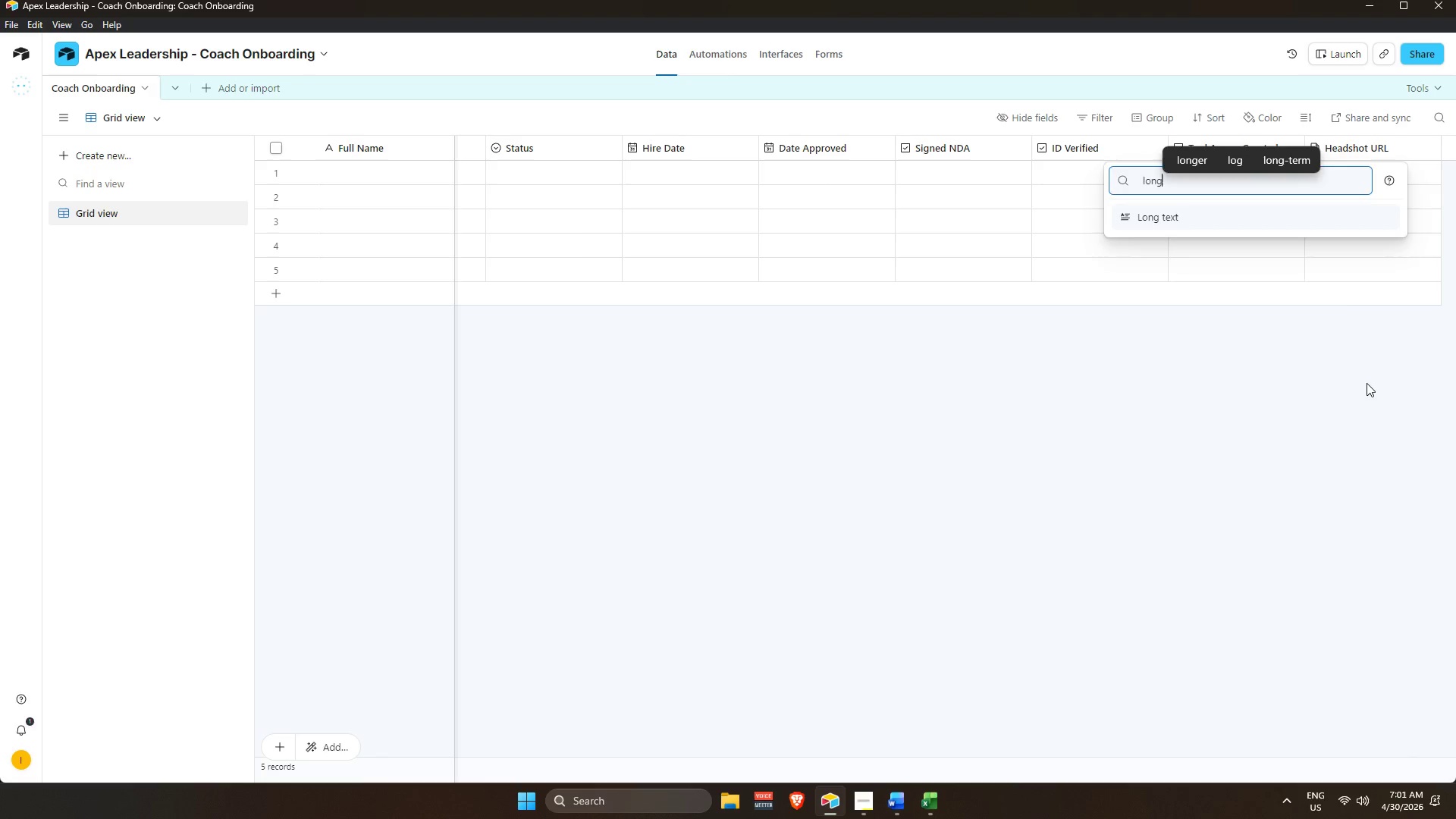 
key(Enter)
 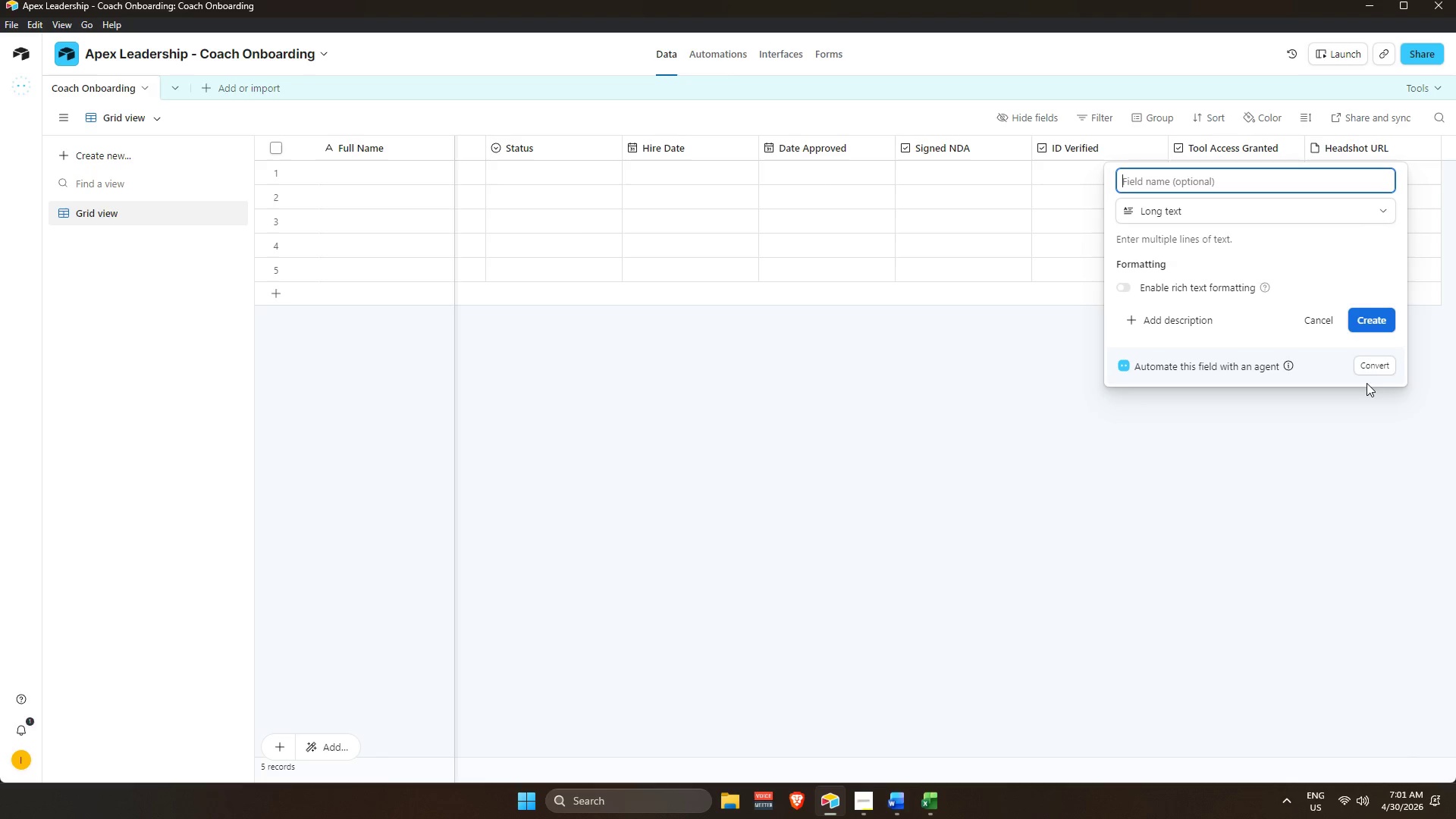 
type(Prof)
 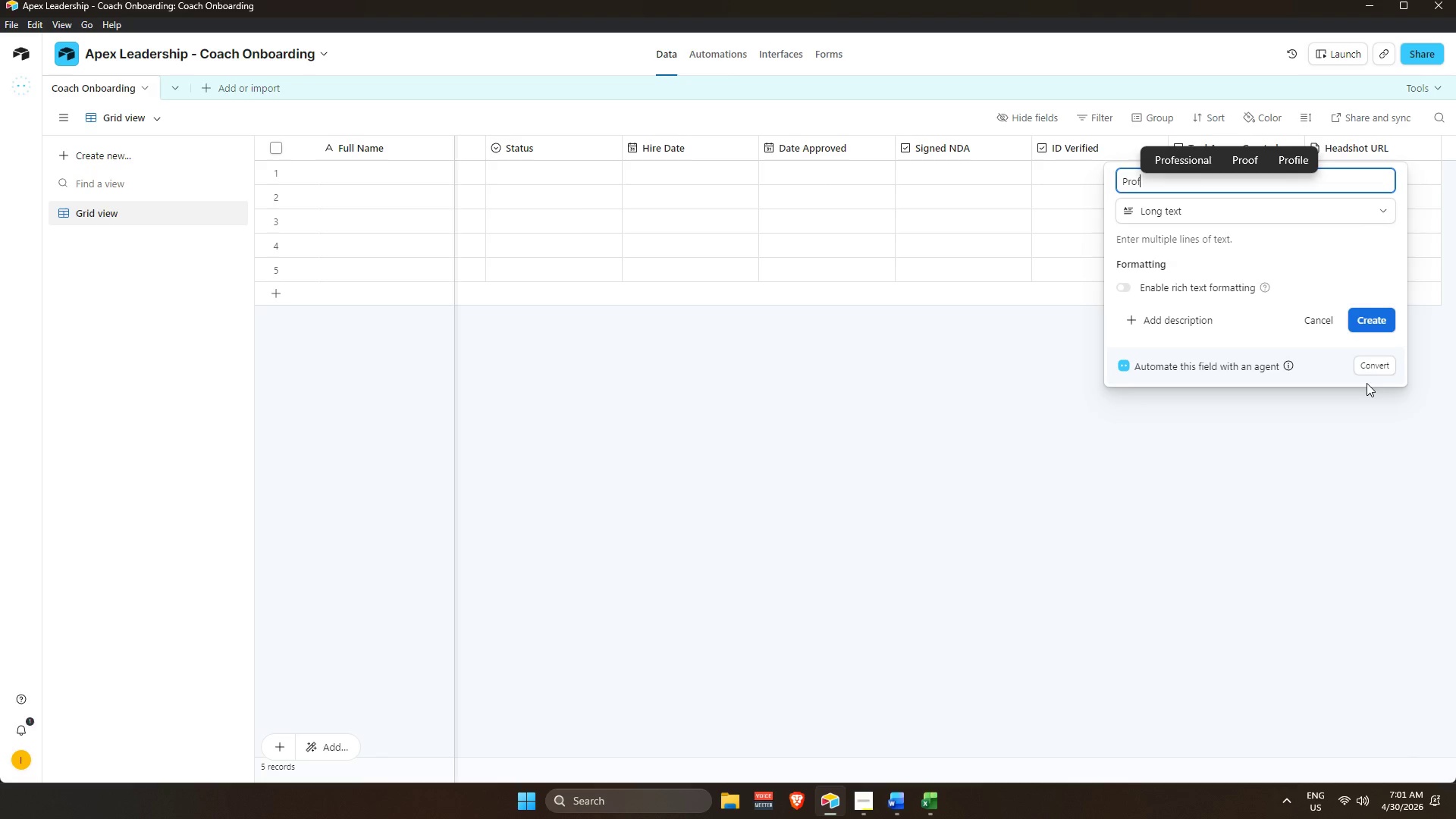 
type(essional Bio)
 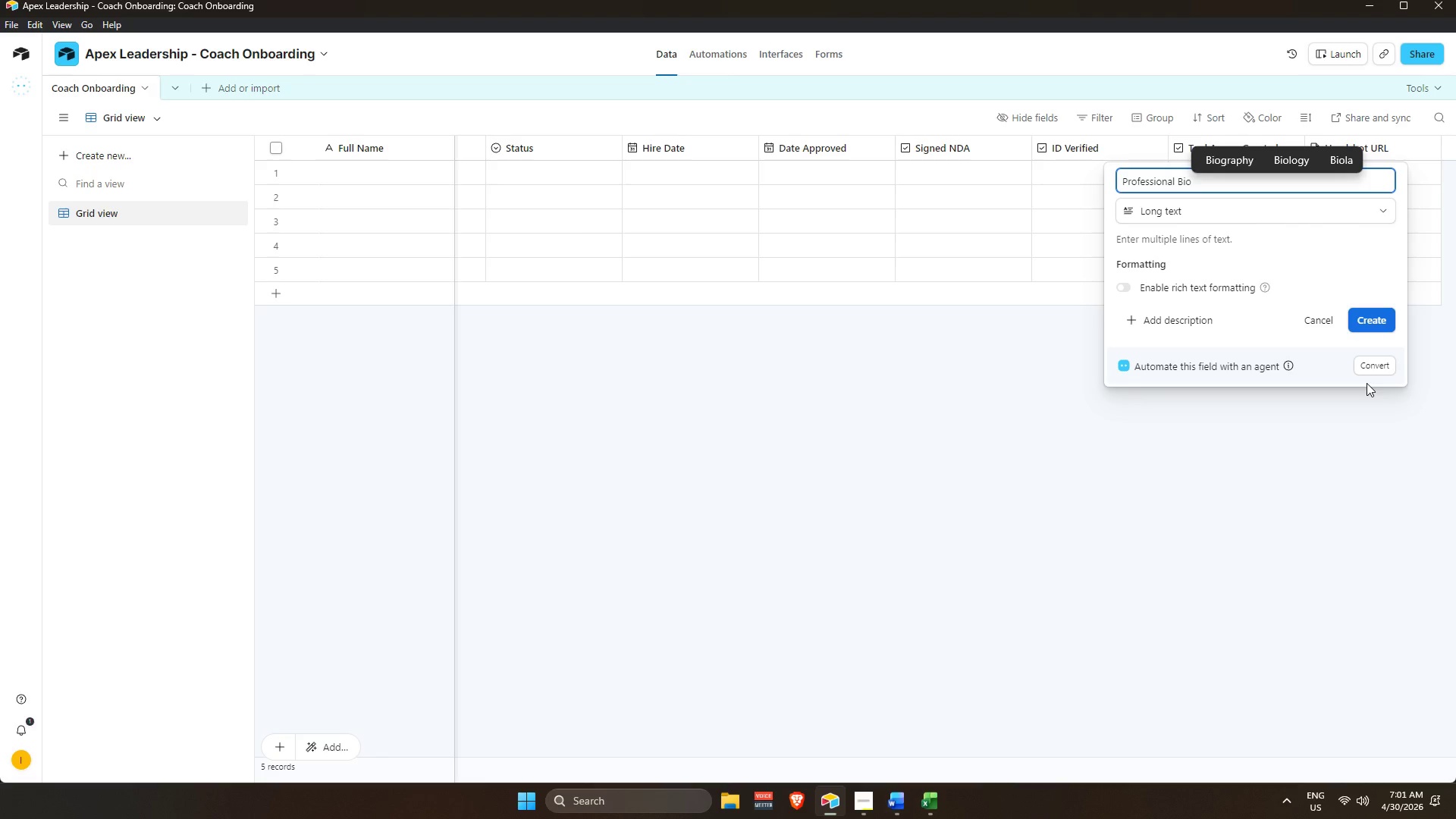 
key(Enter)
 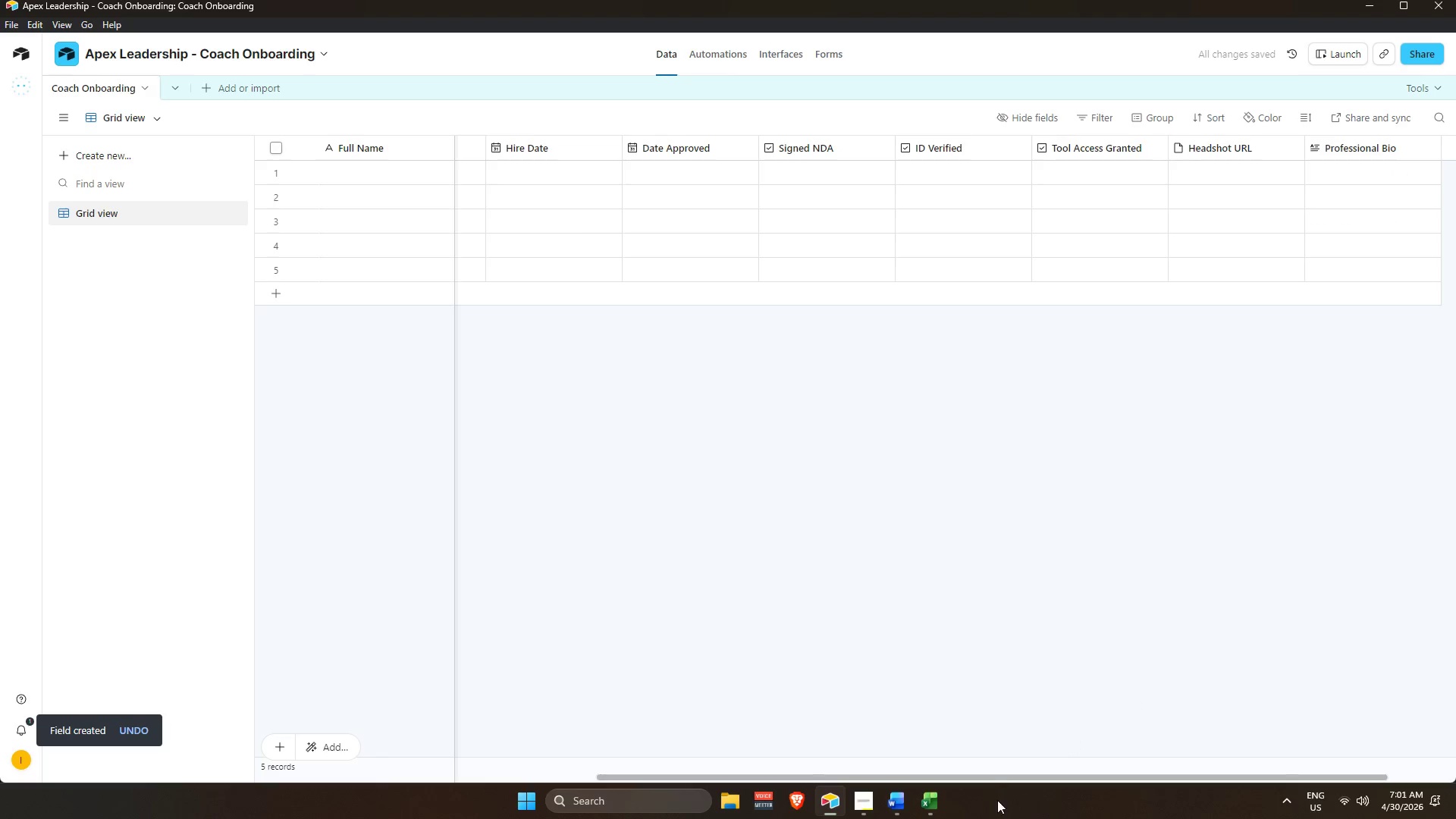 
left_click_drag(start_coordinate=[988, 775], to_coordinate=[1219, 760])
 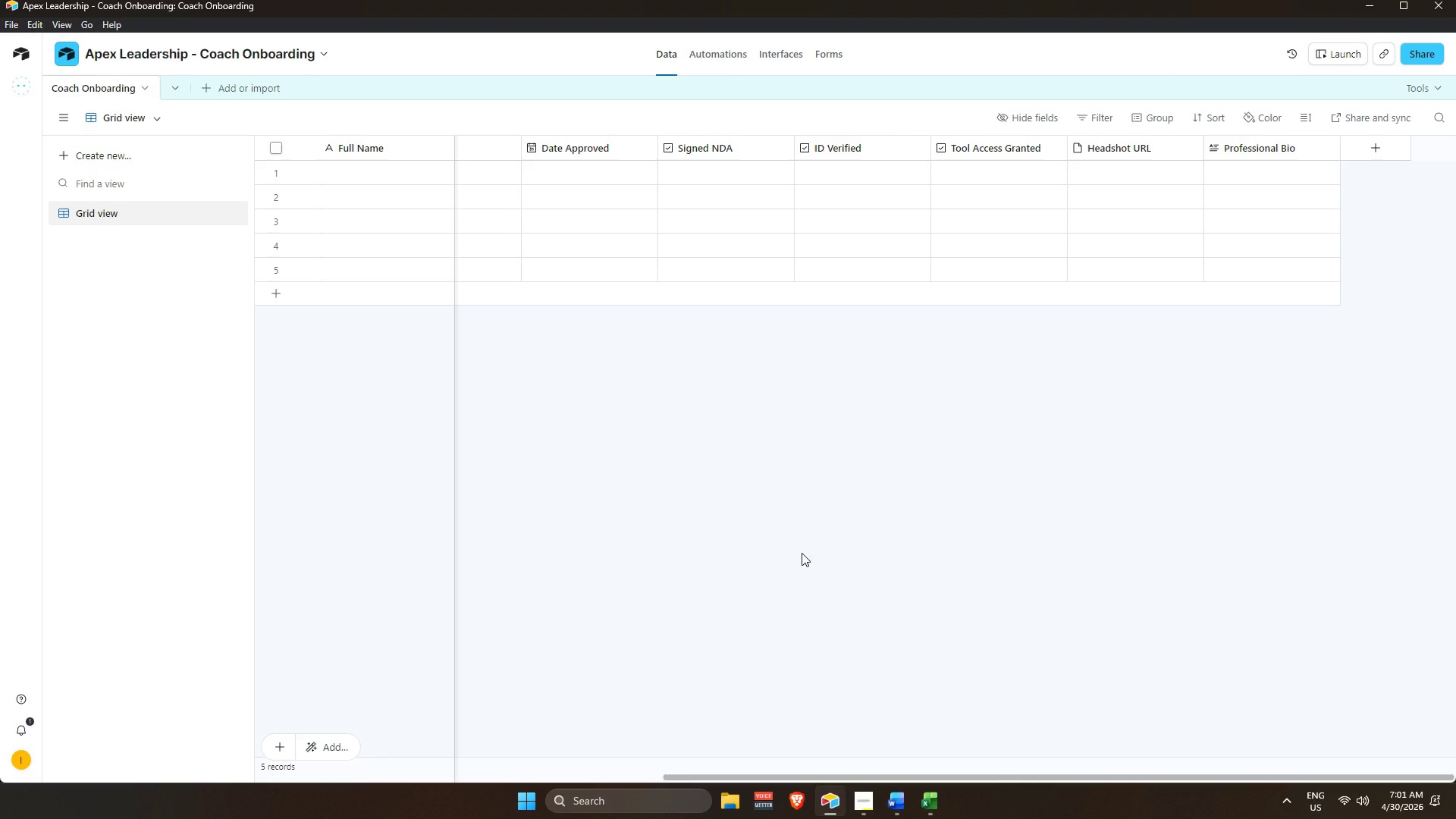 
wait(12.42)
 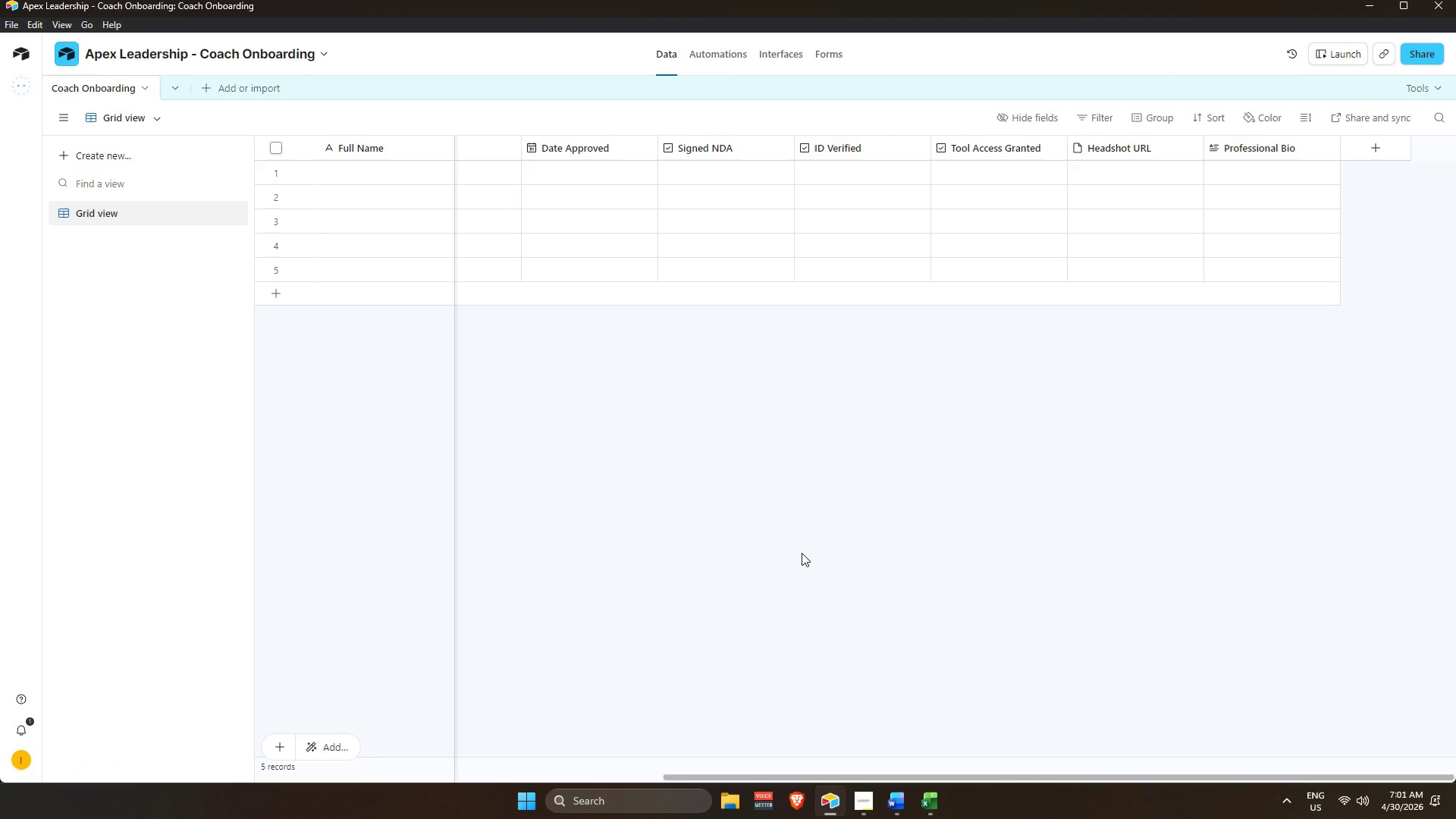 
type(form)
 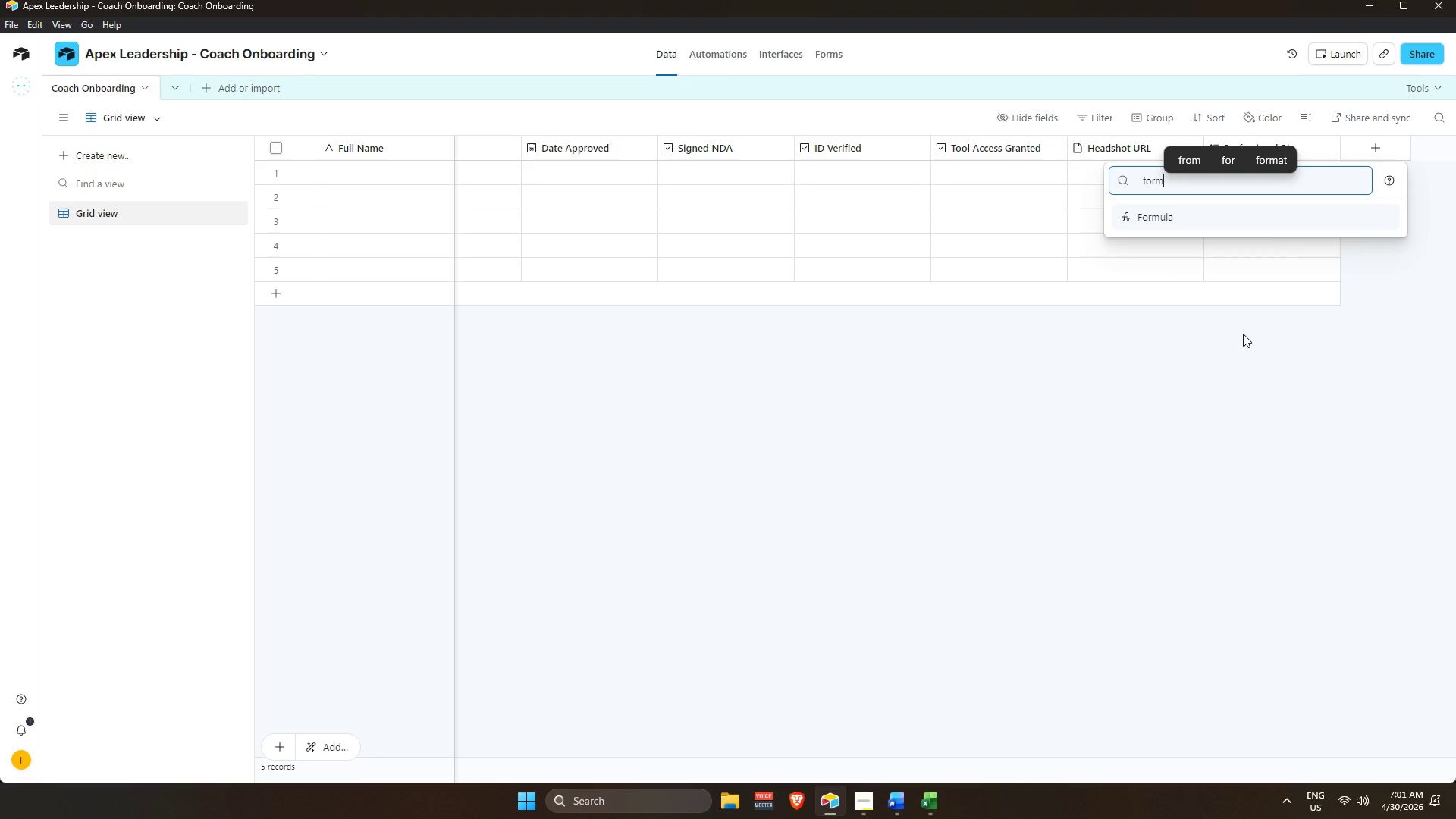 
key(Enter)
 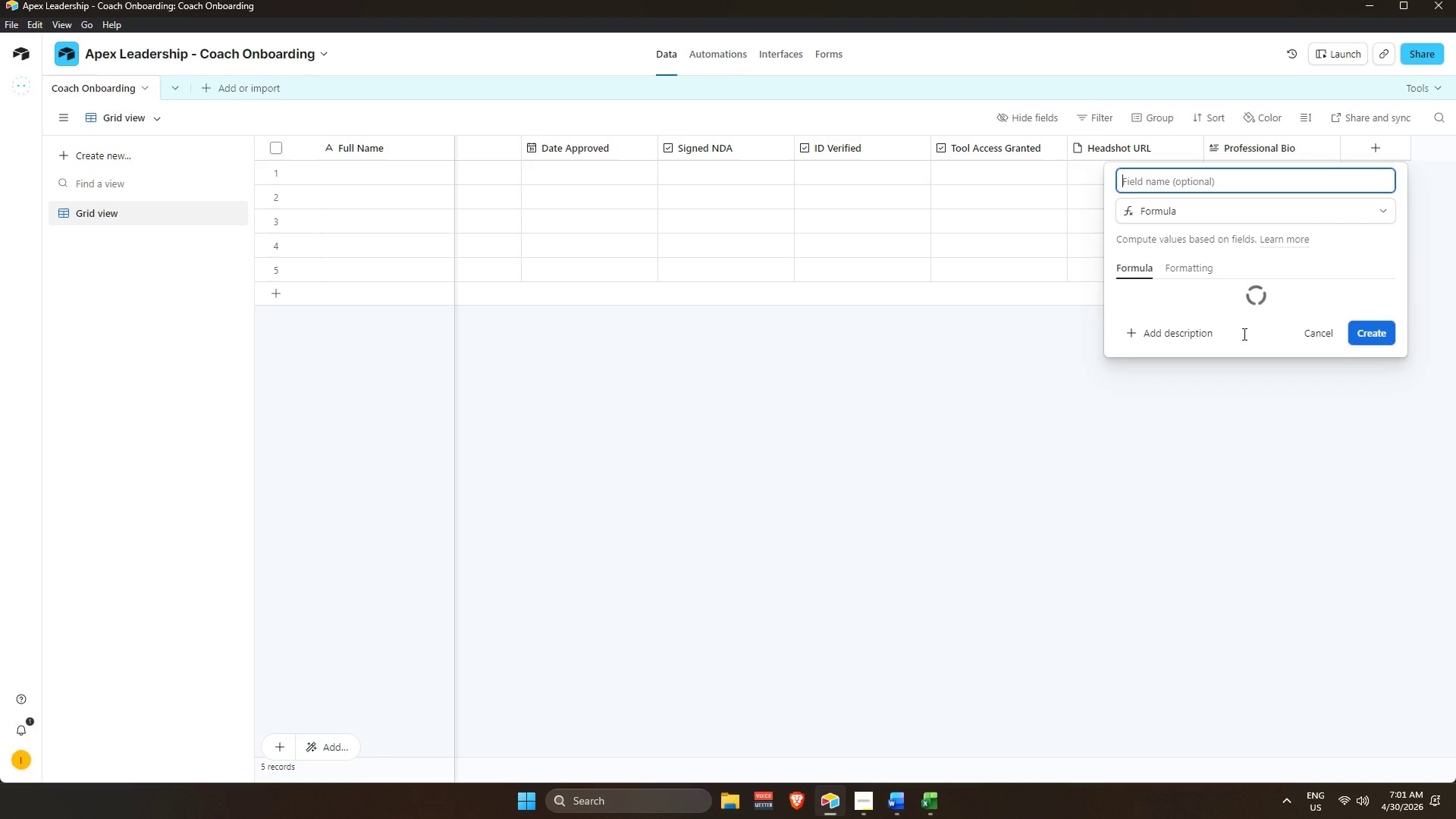 
type(Misi)
key(Backspace)
type(sing Requirements)
 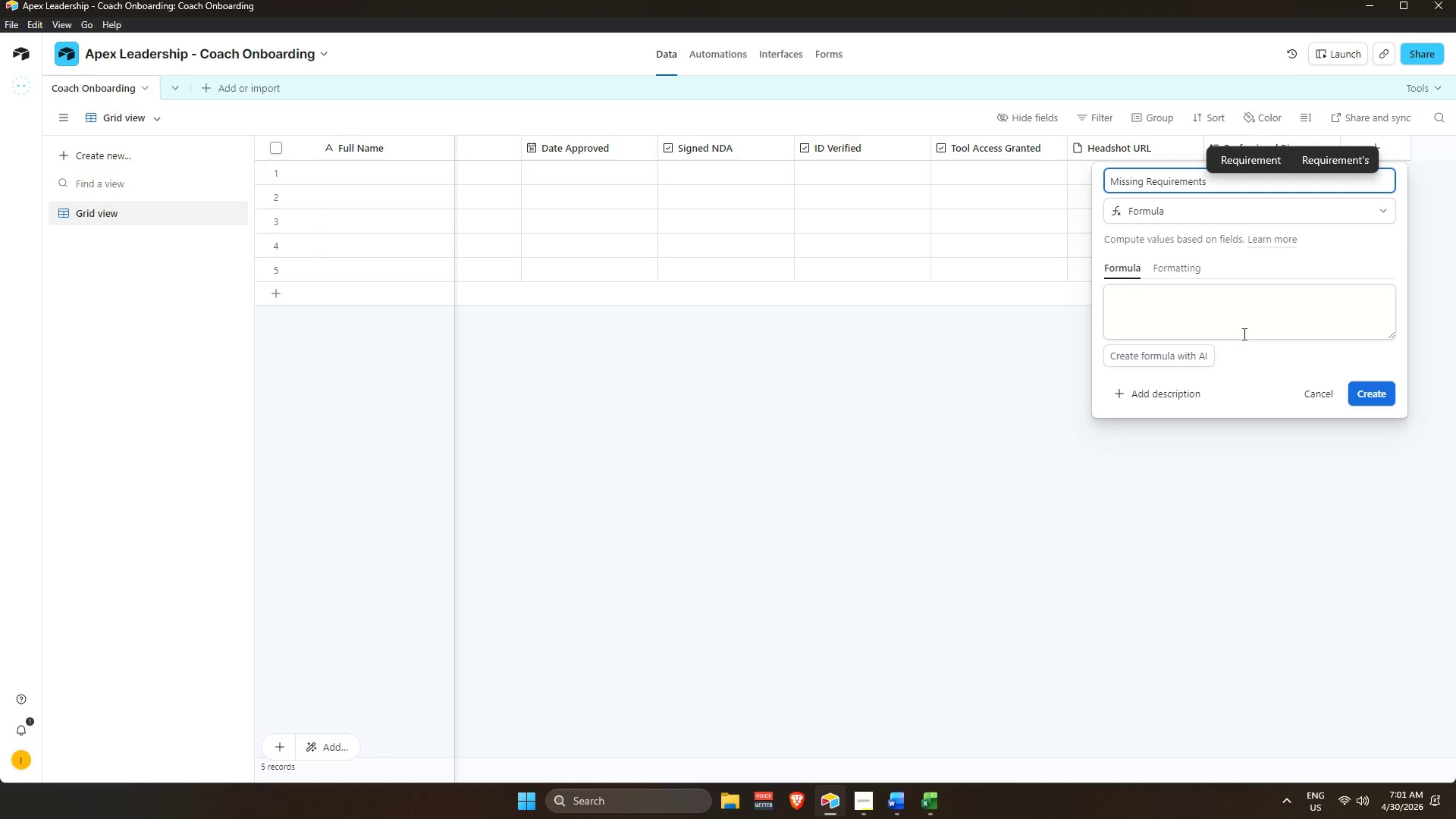 
left_click([1243, 334])
 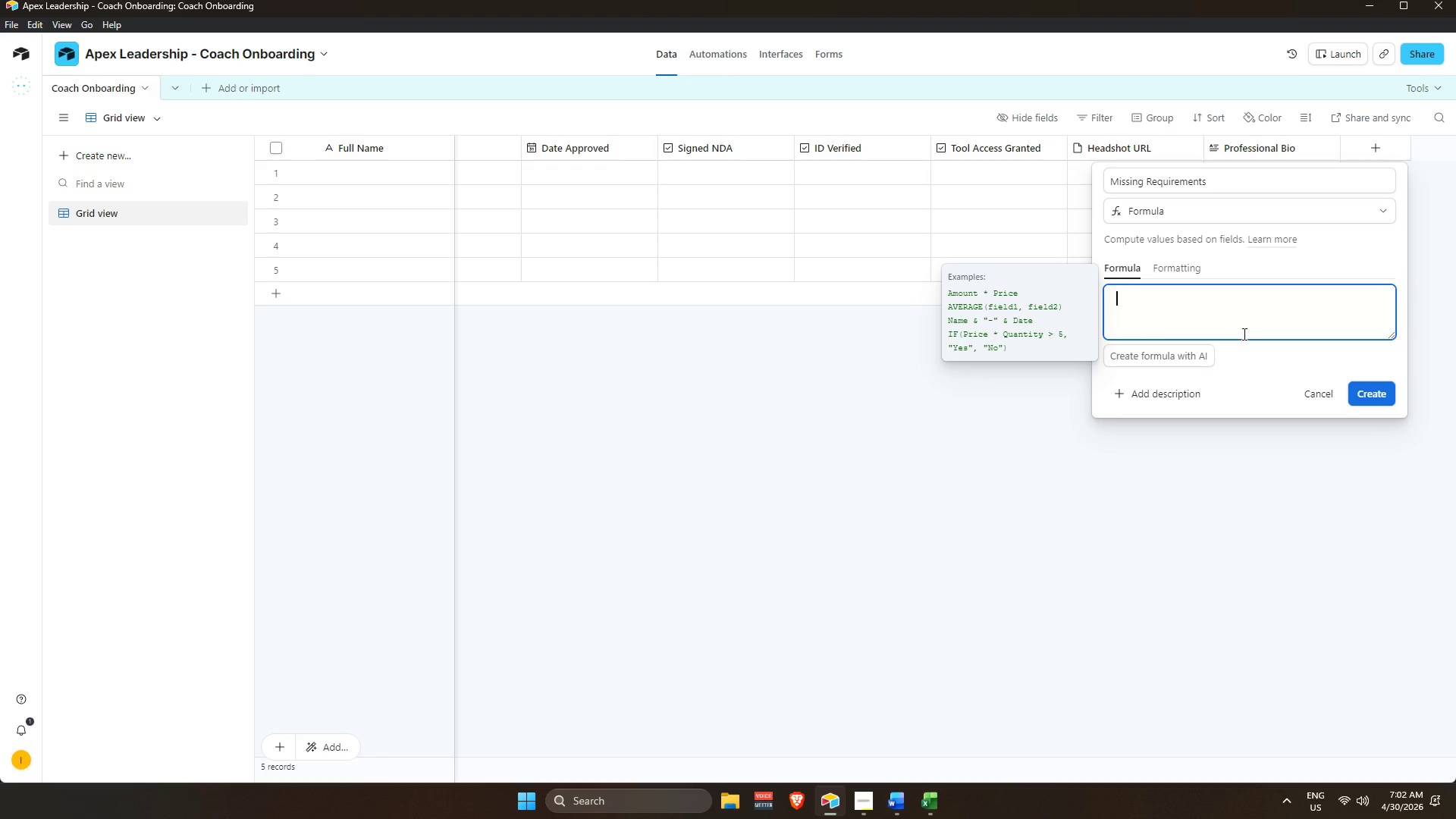 
type(IF)
 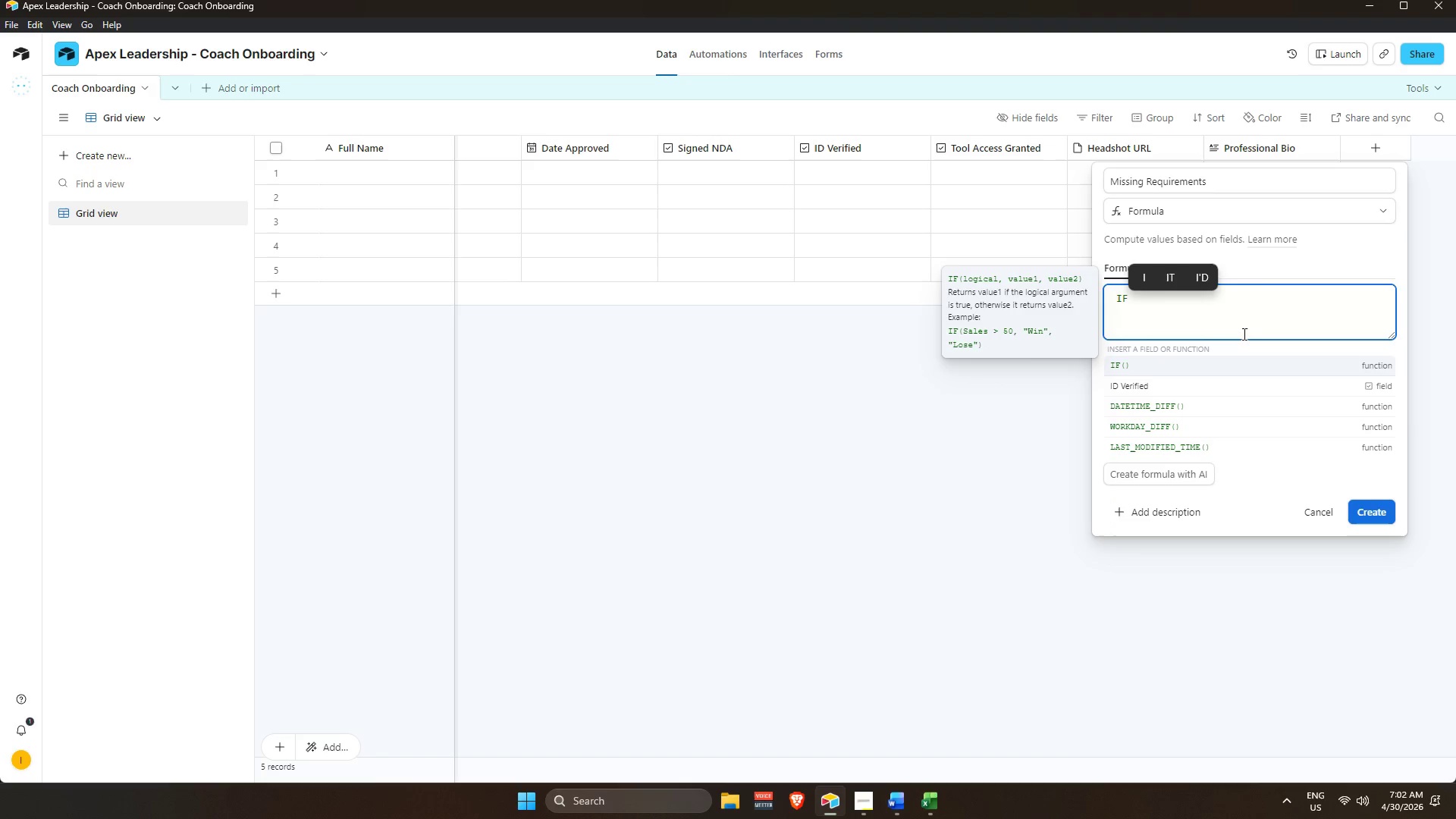 
key(Enter)
 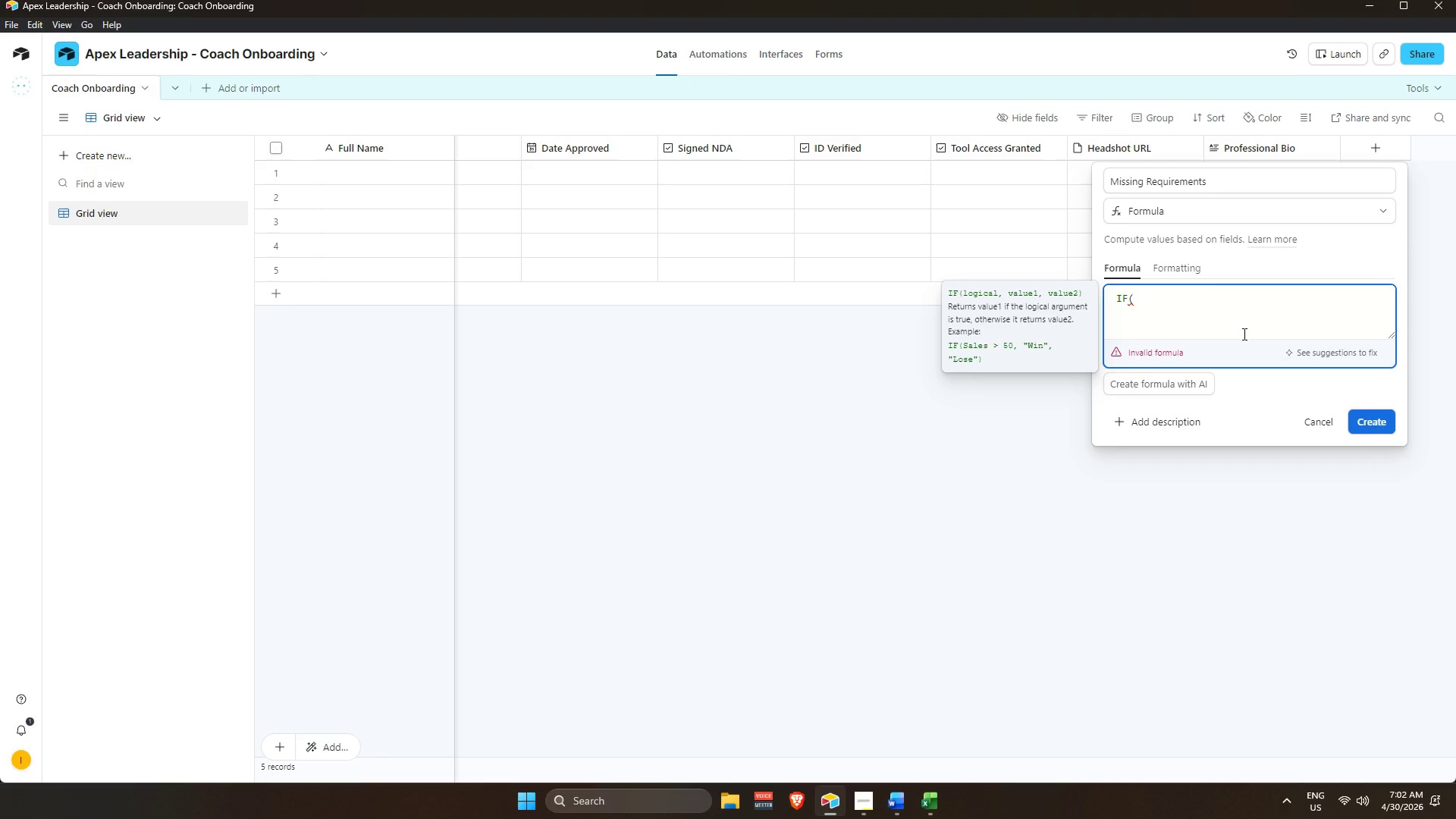 
key(Shift+Enter)
 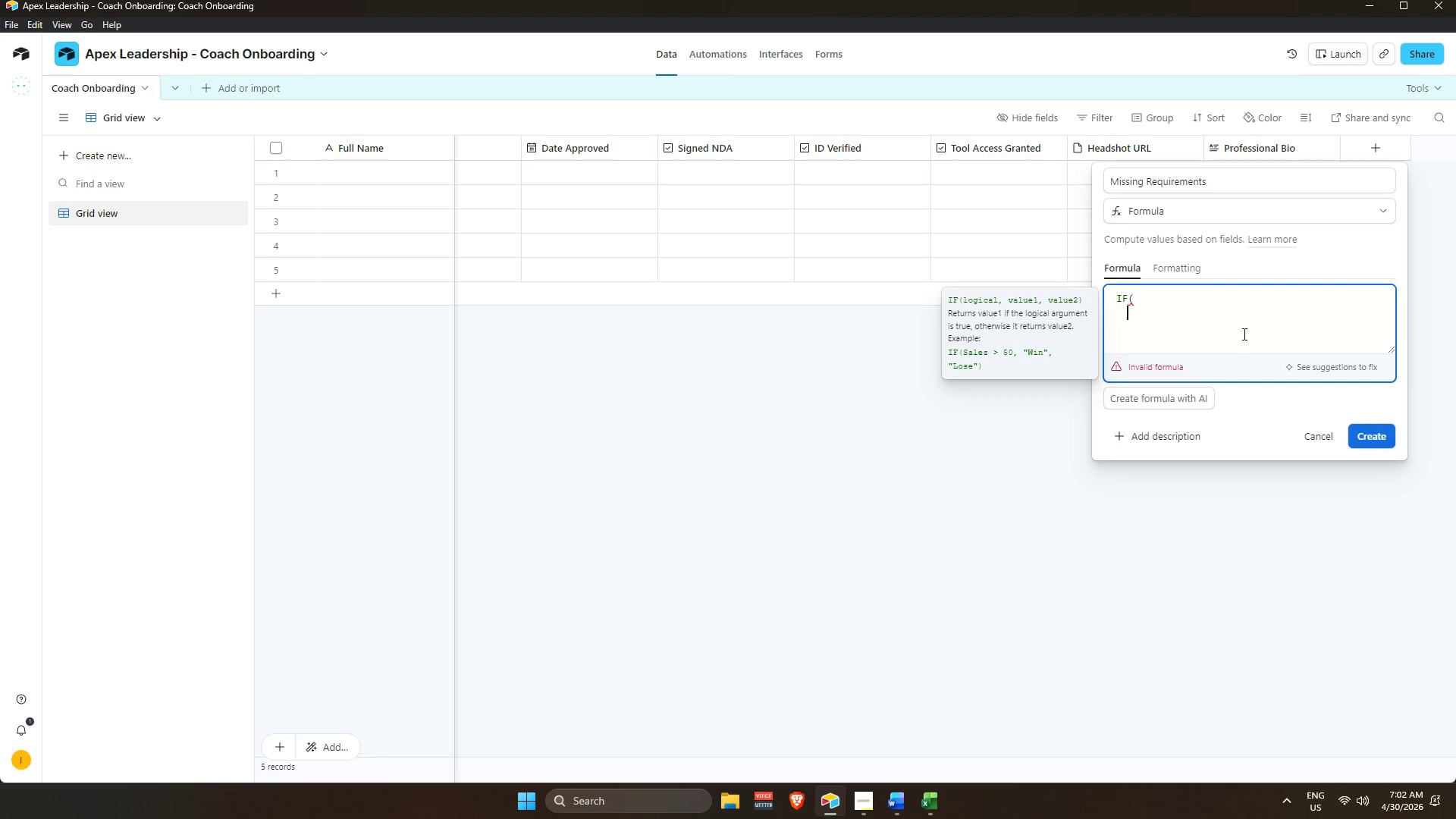 
type(OR)
 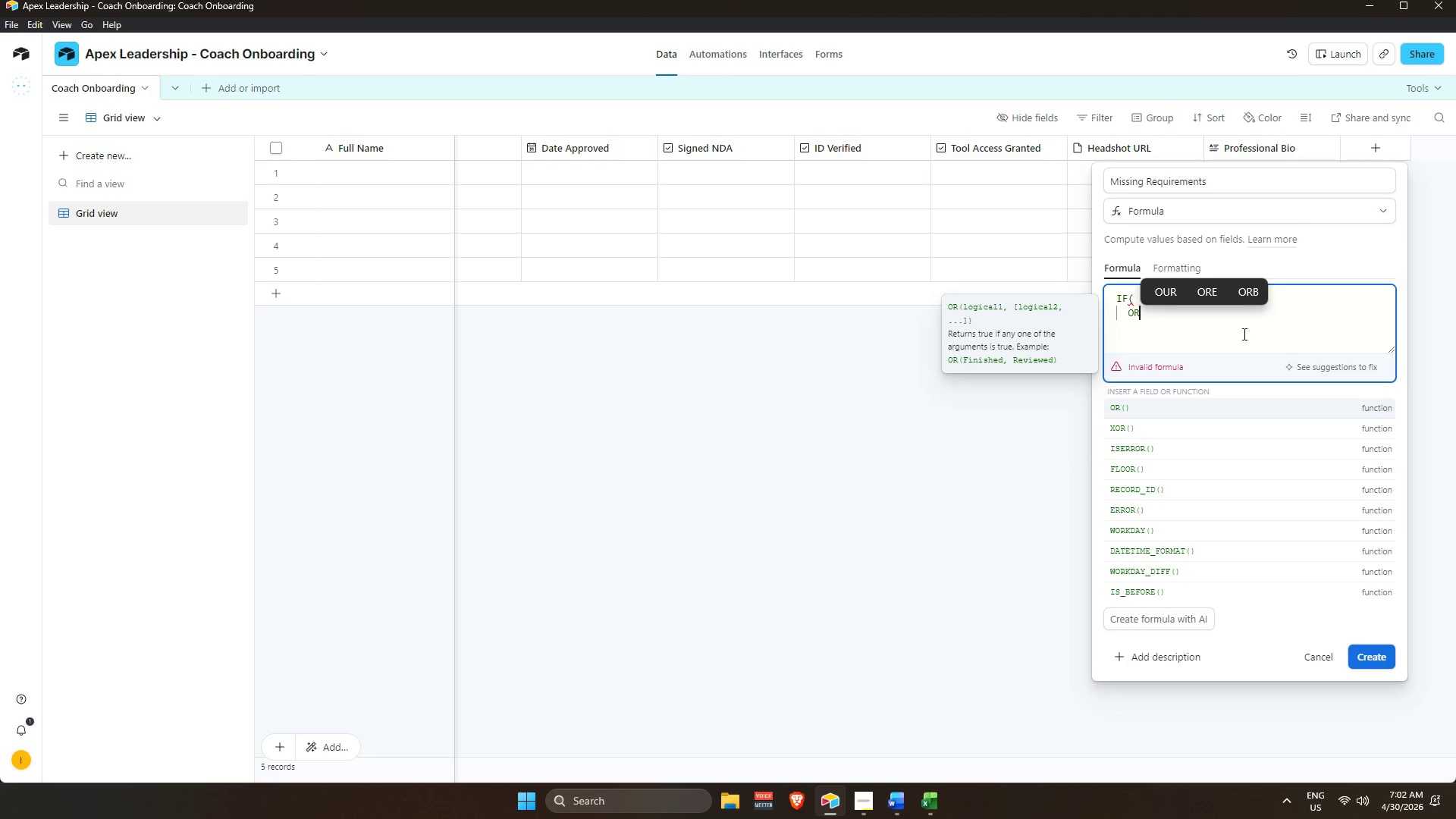 
key(Enter)
 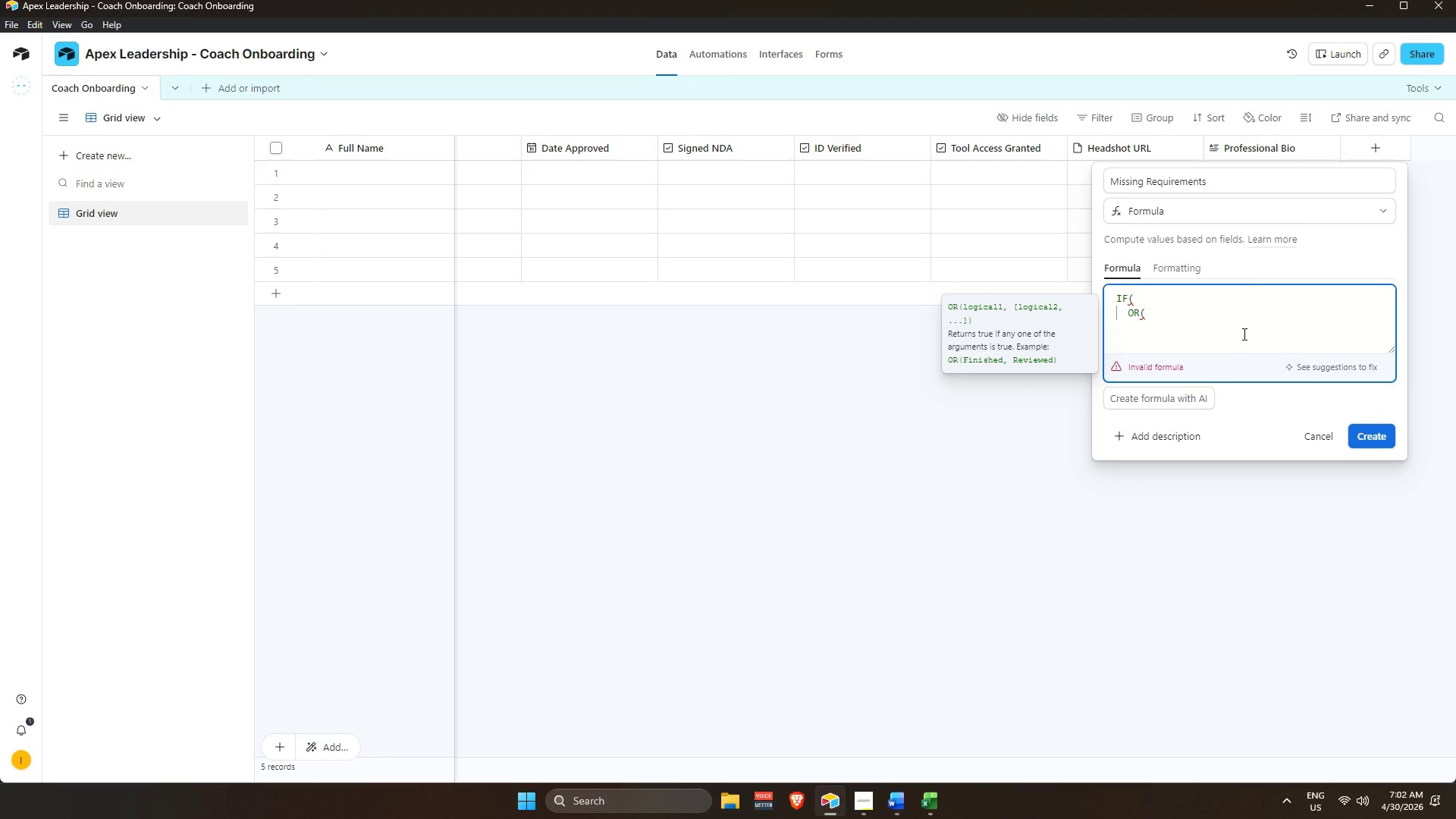 
key(Shift+Enter)
 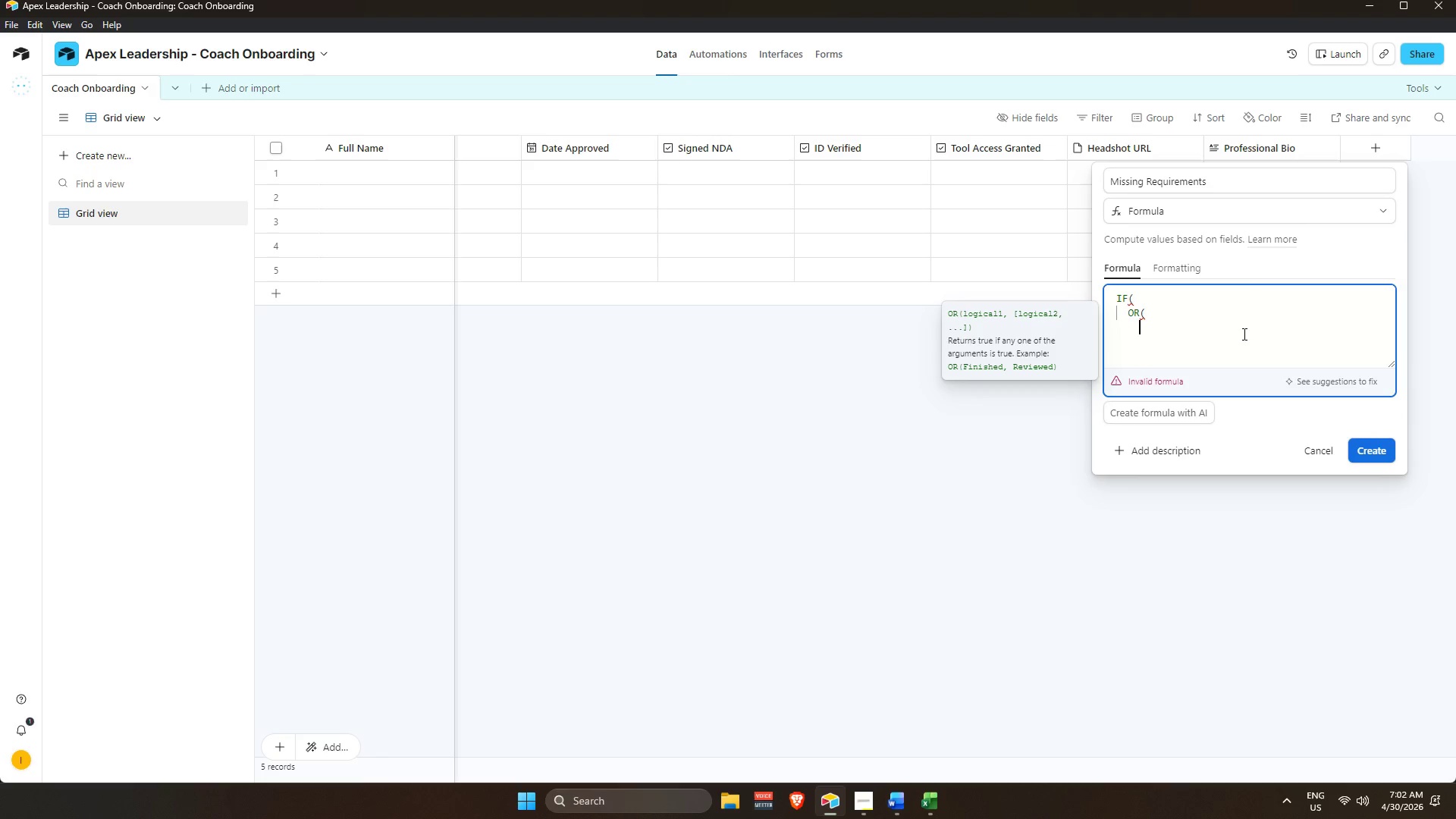 
type(NOT)
 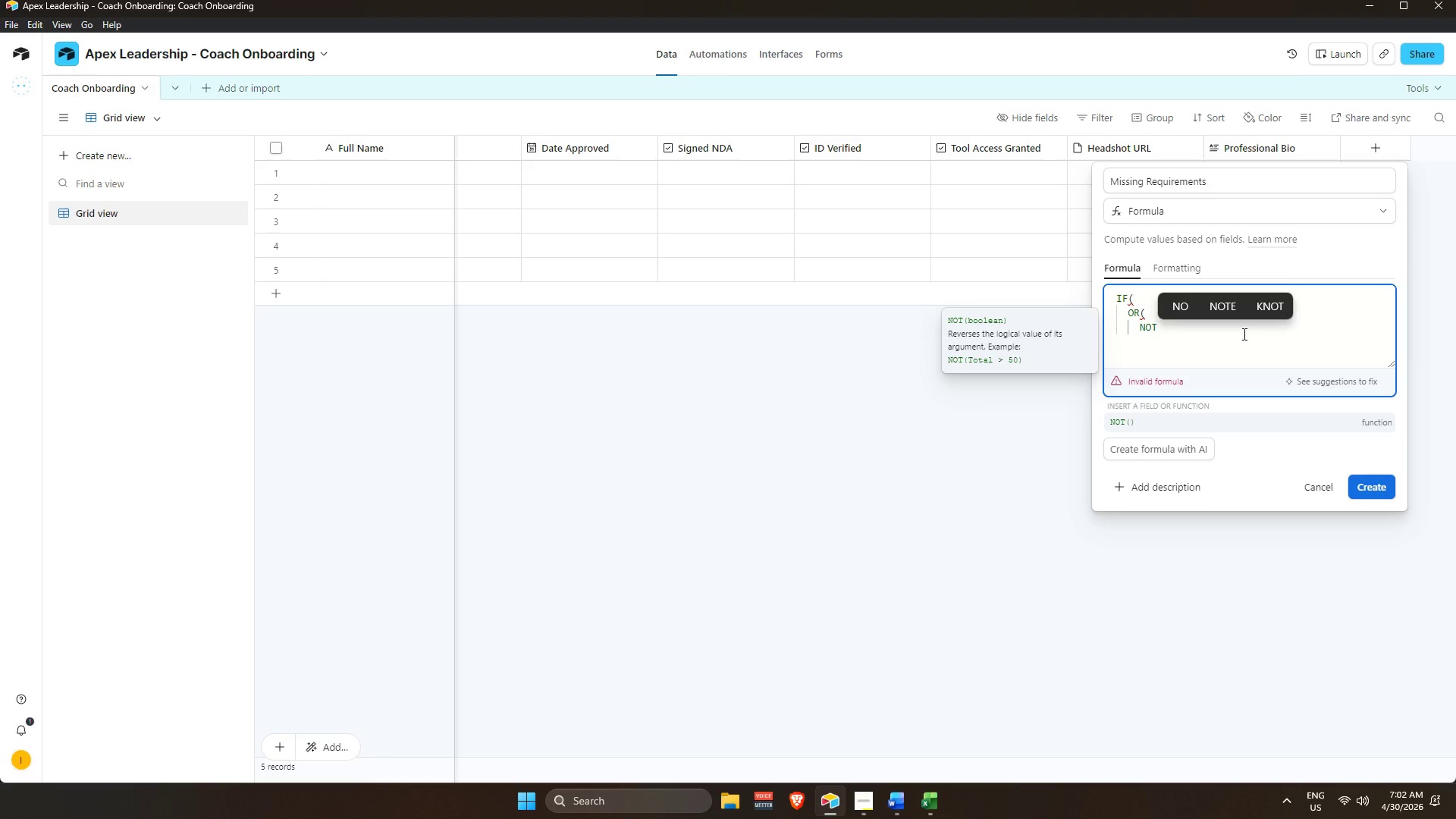 
key(Enter)
 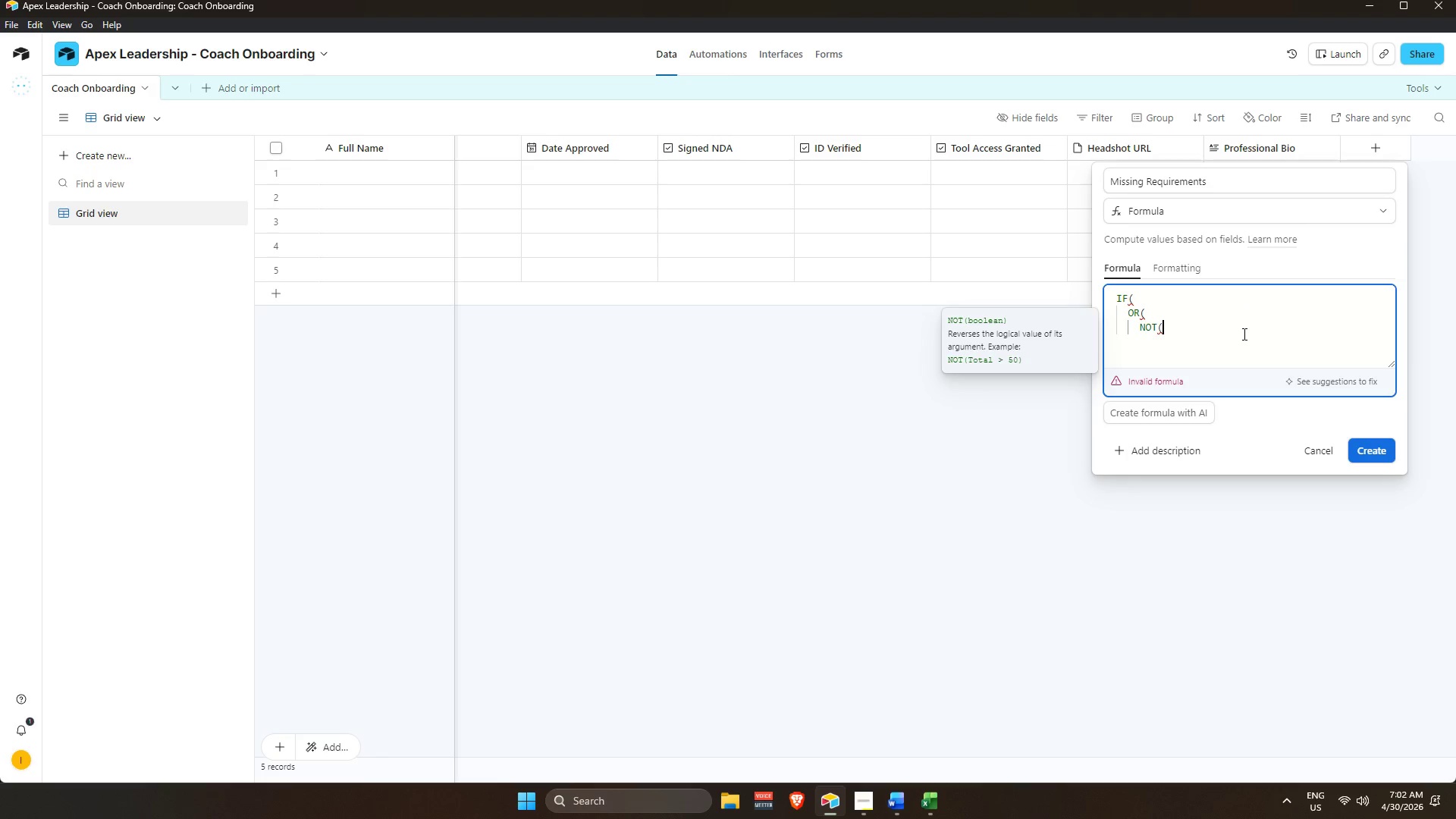 
type({Signed)
 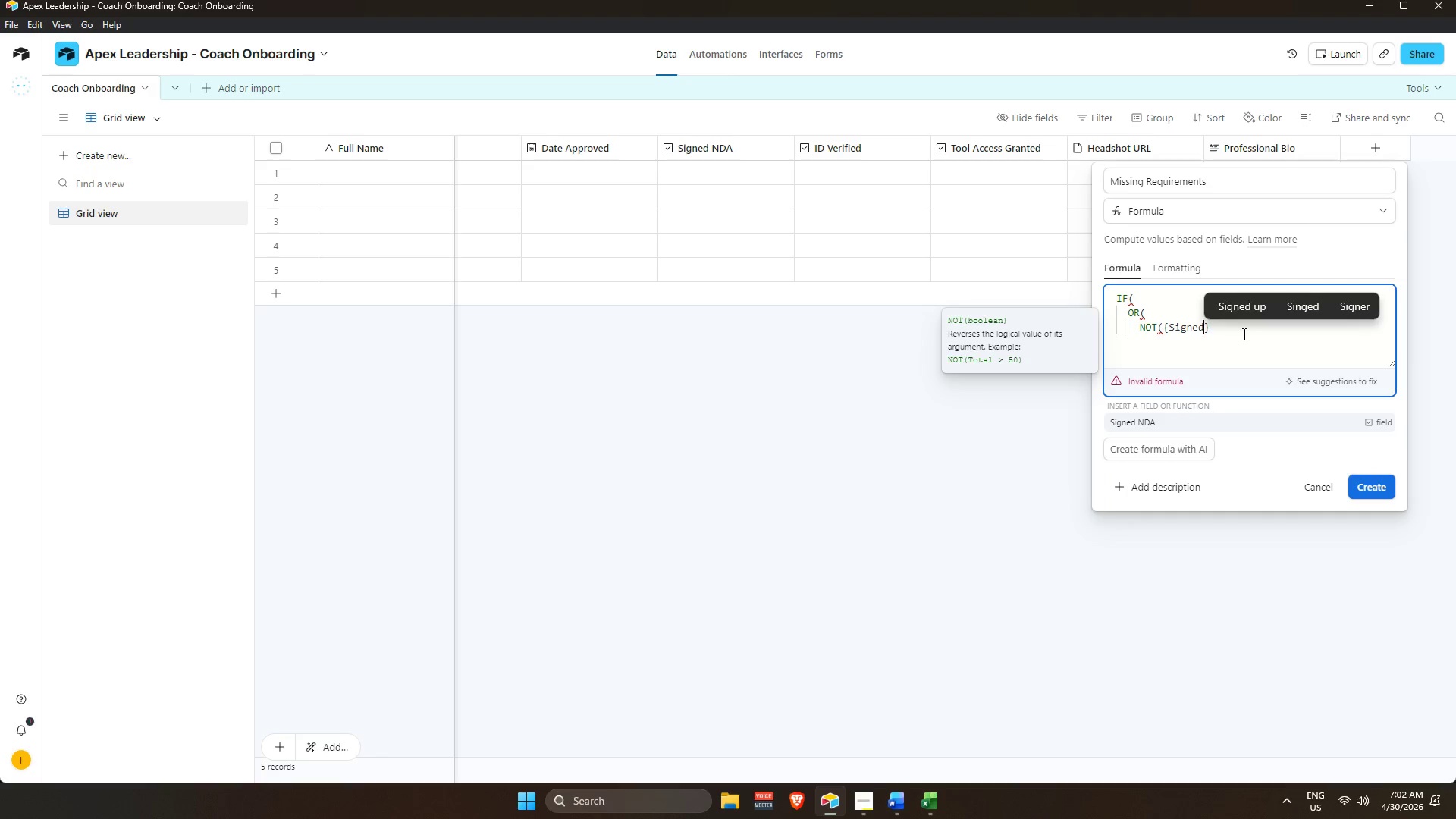 
key(Enter)
 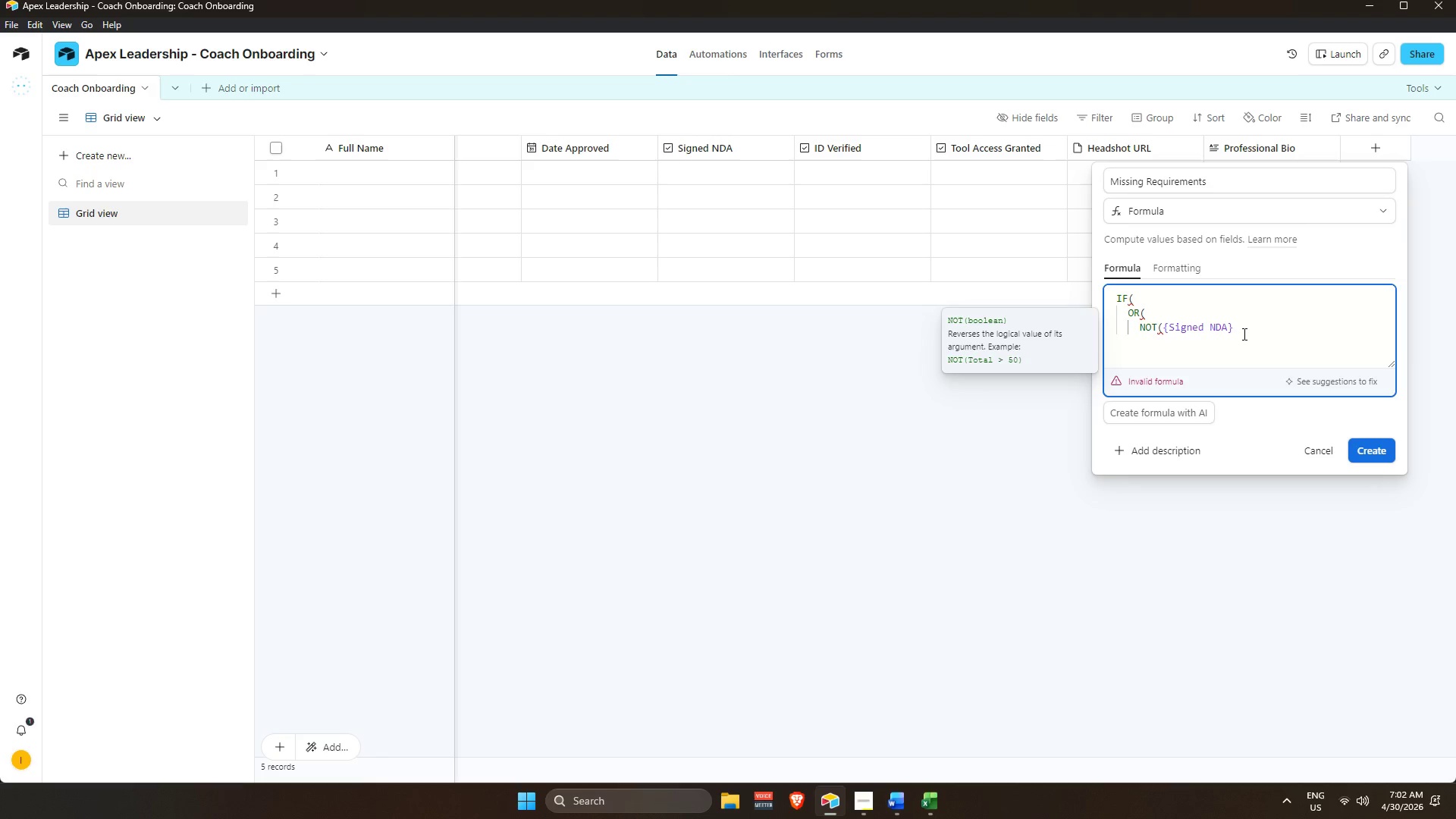 
key(Shift+0)
 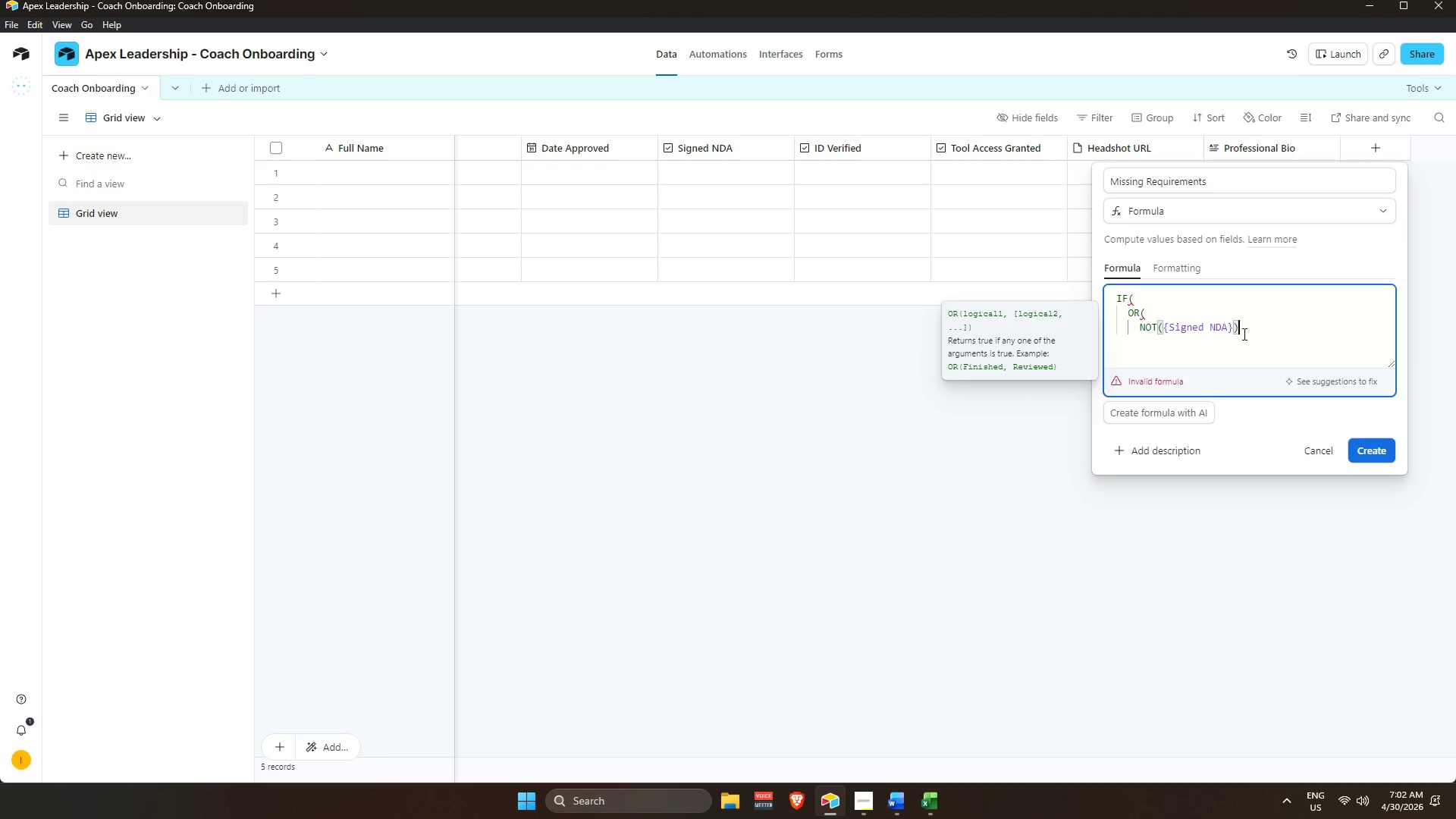 
key(Comma)
 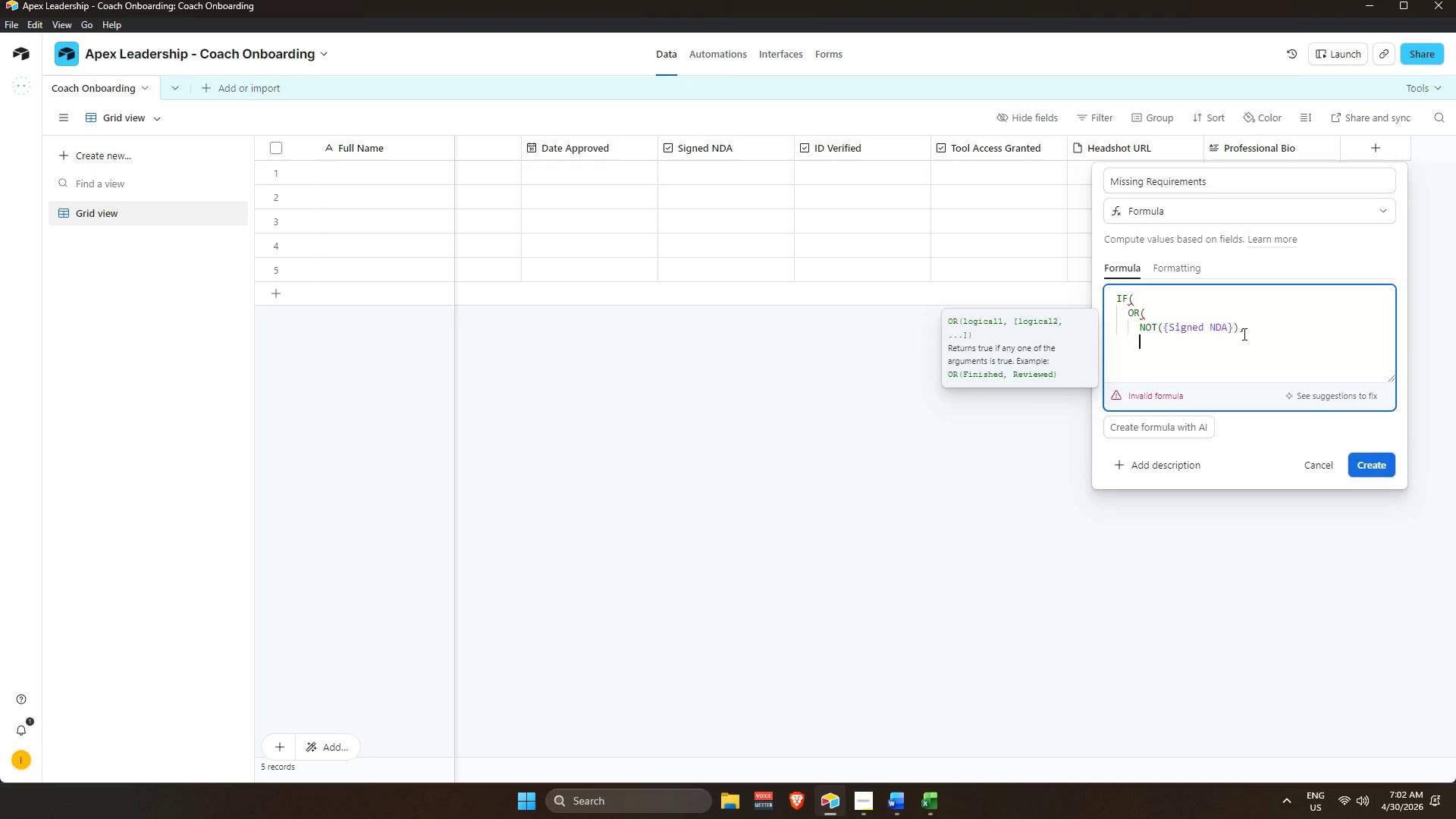 
key(Enter)
 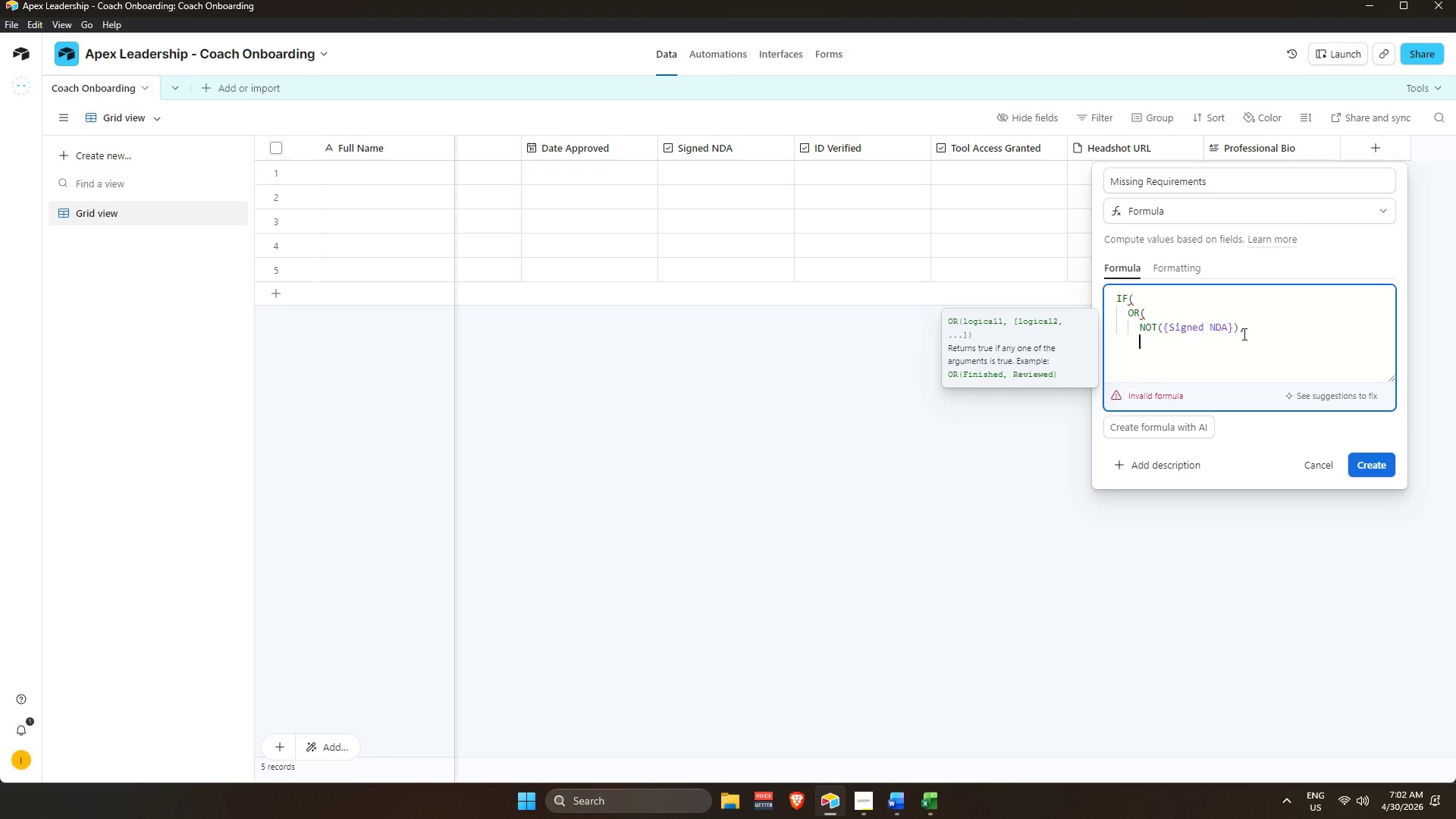 
type(NOT)
 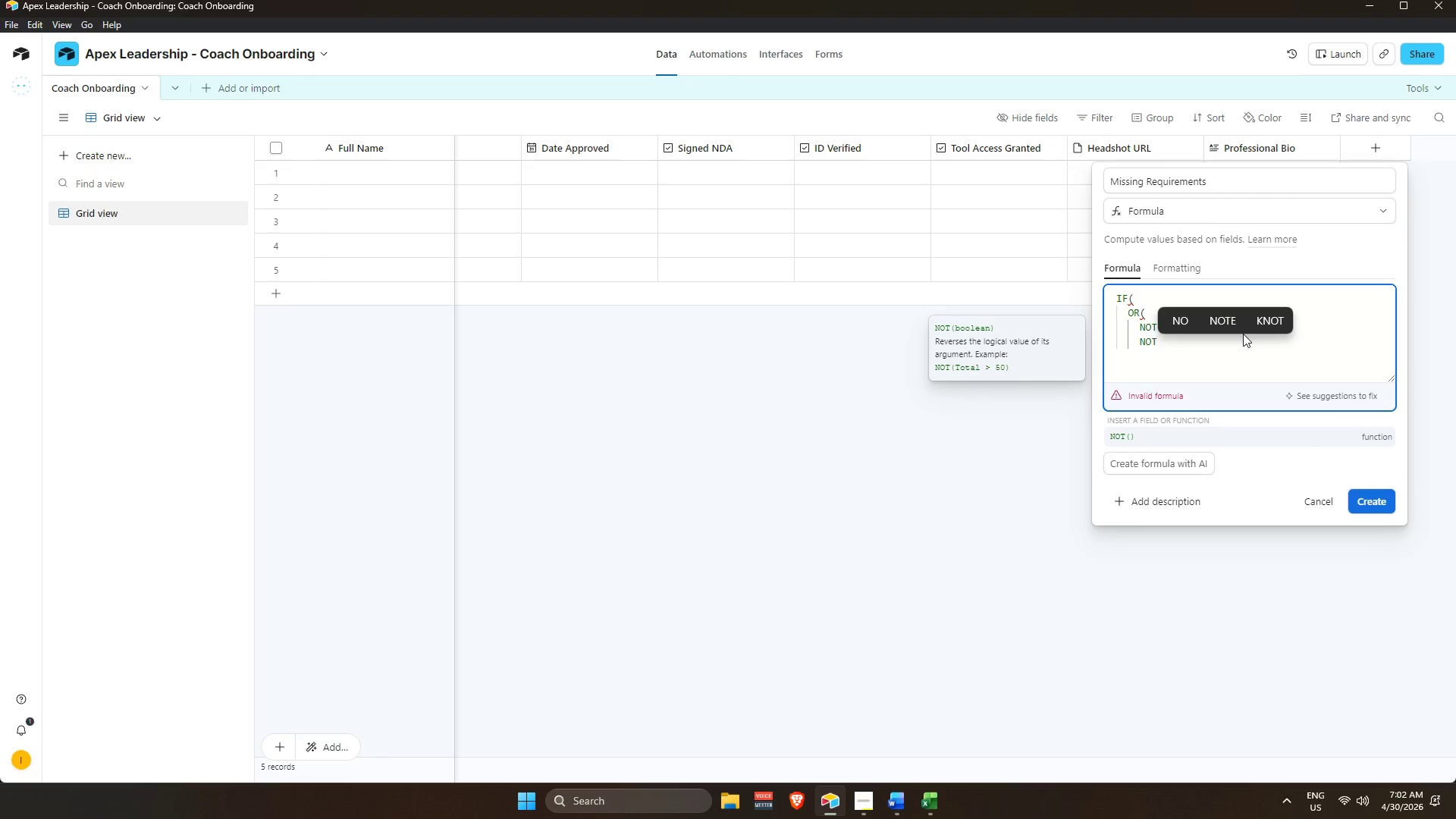 
key(Enter)
 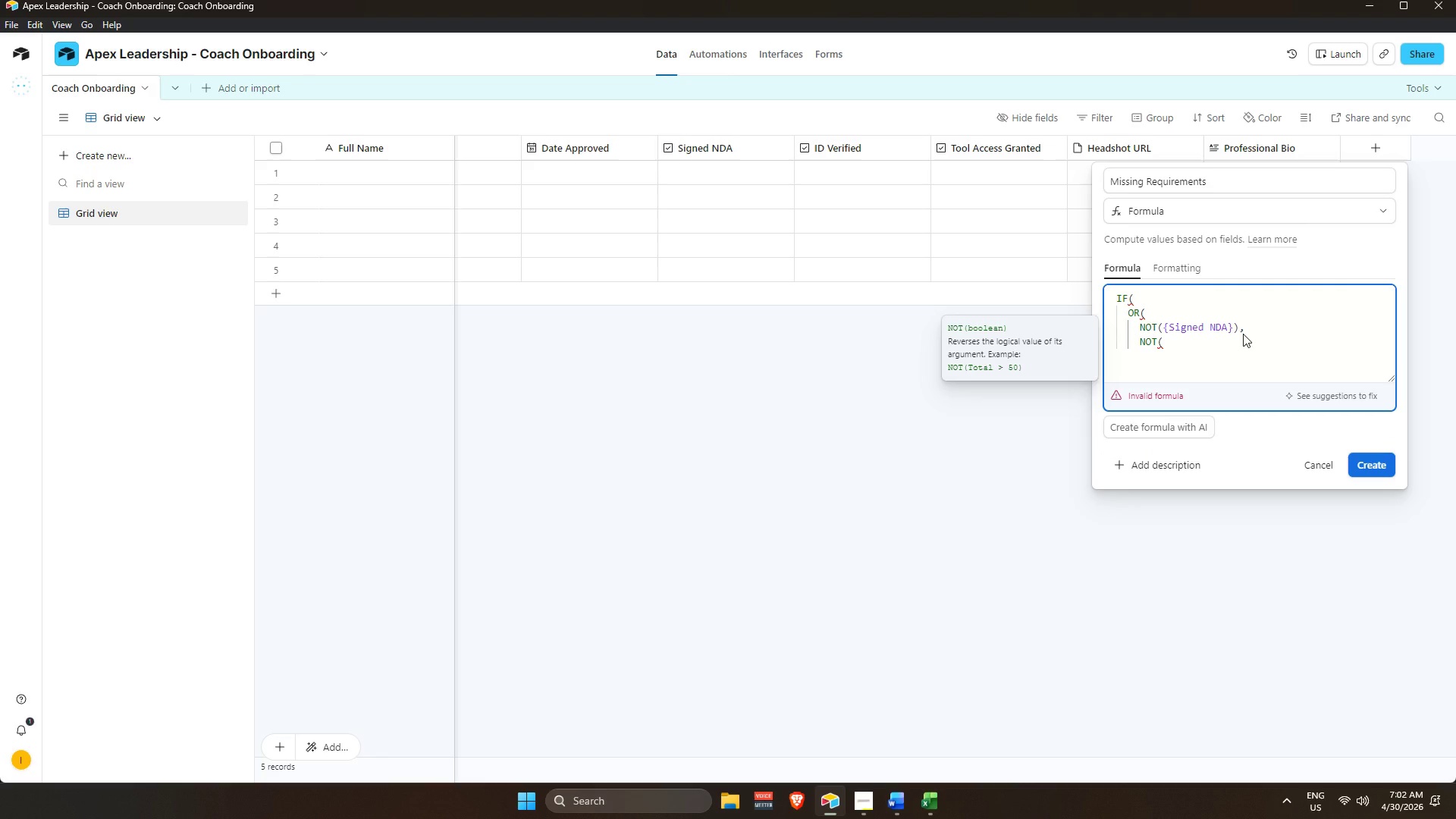 
type({ID)
 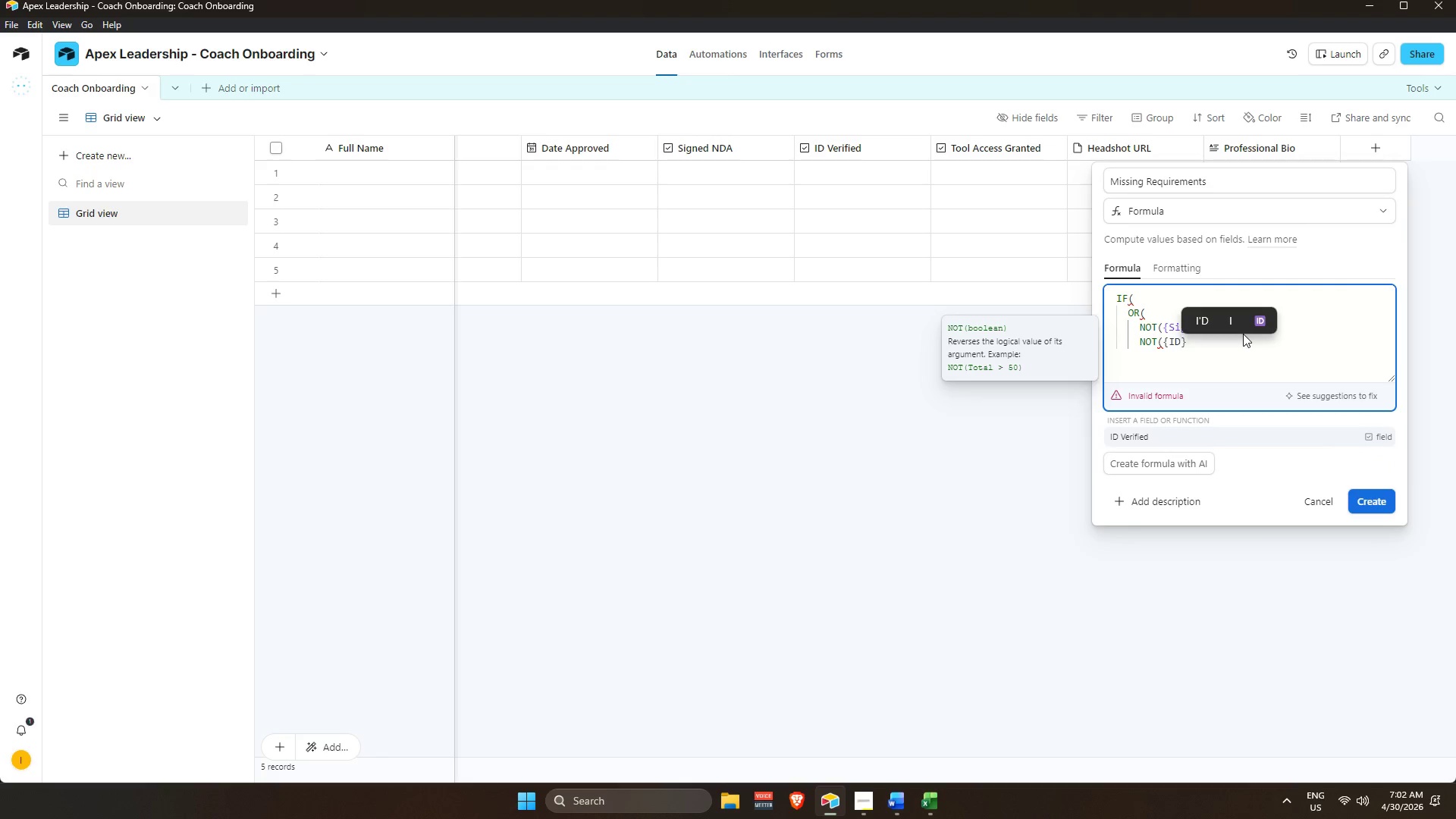 
key(Enter)
 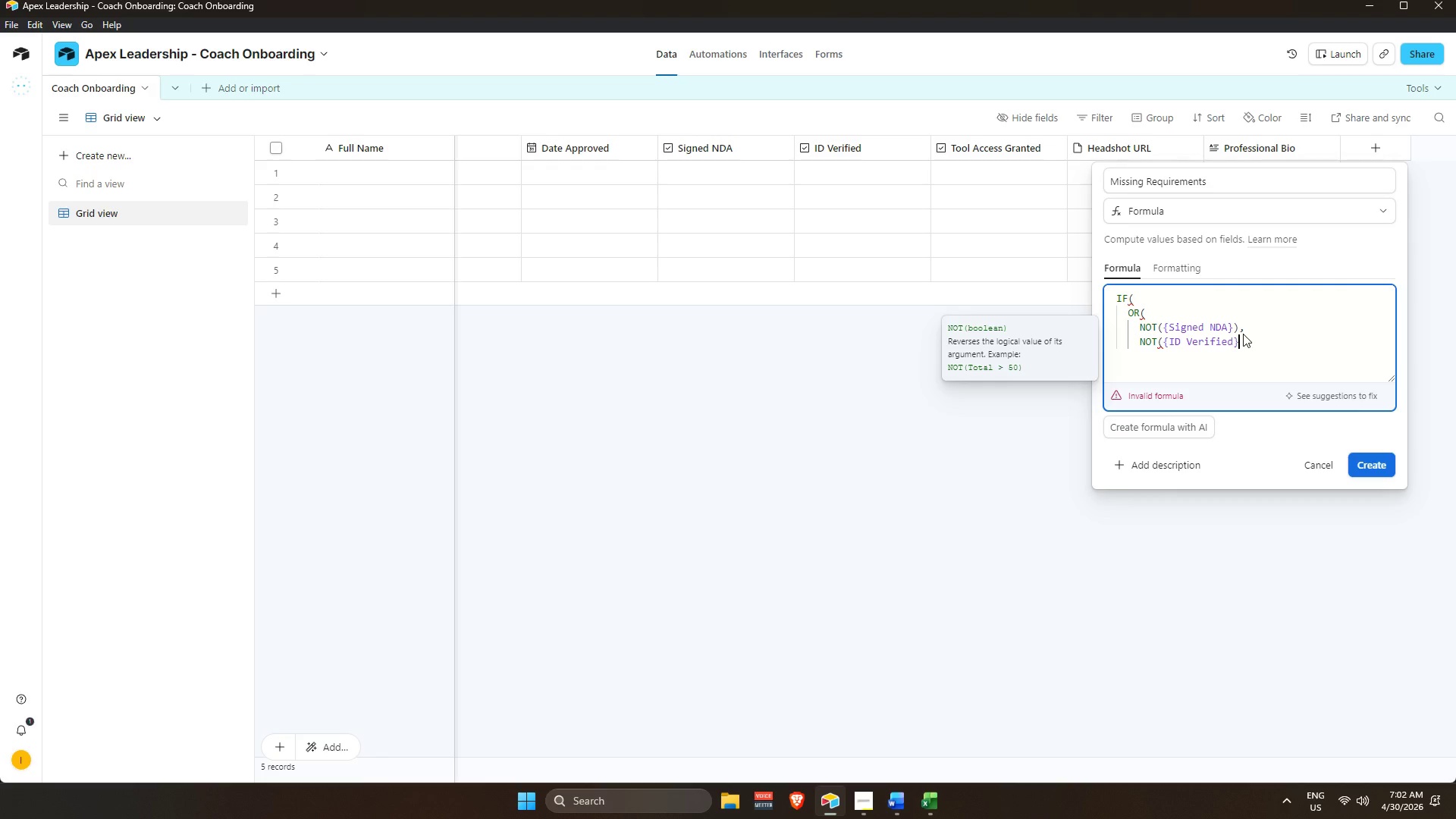 
key(Shift+0)
 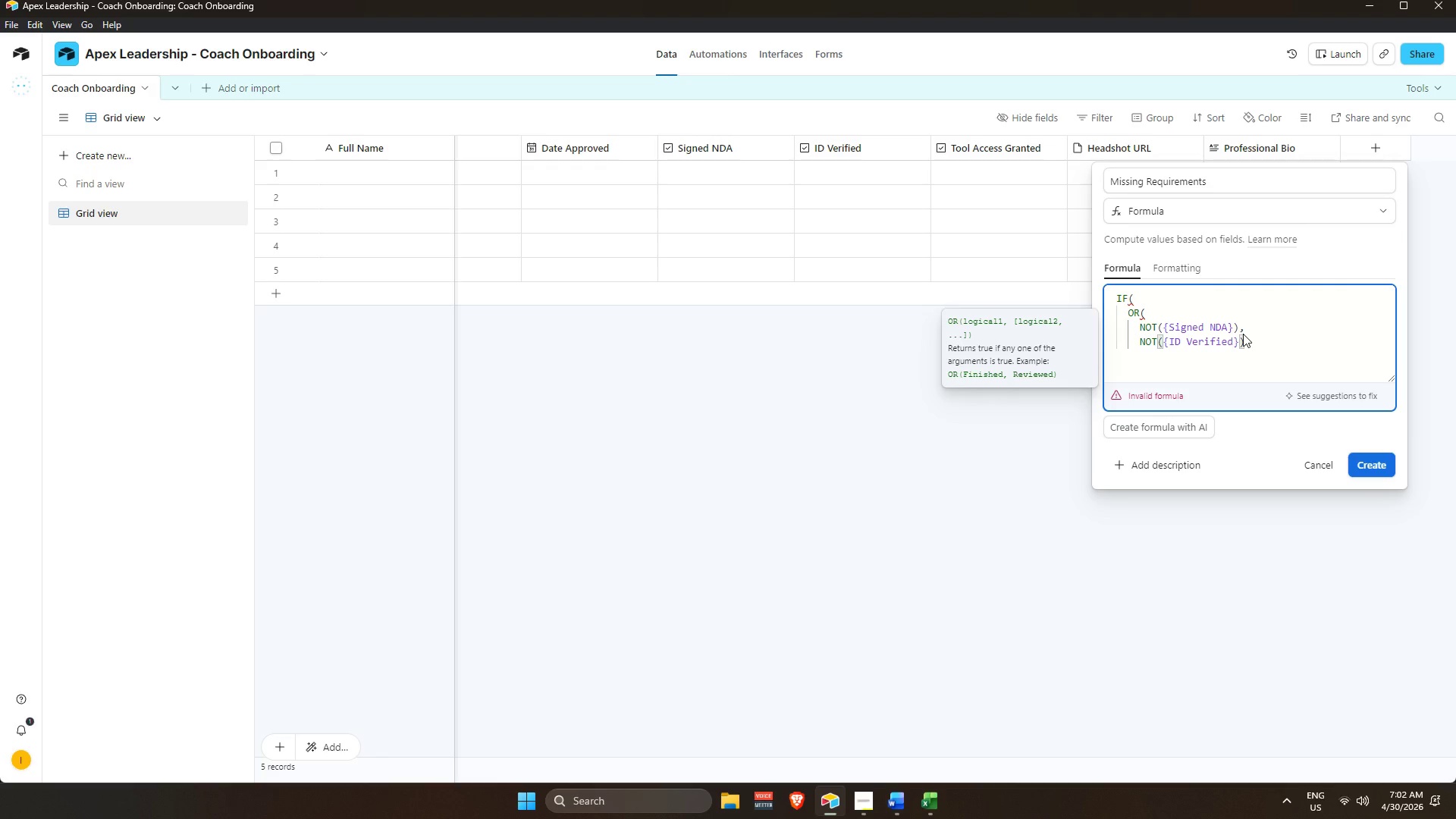 
key(Comma)
 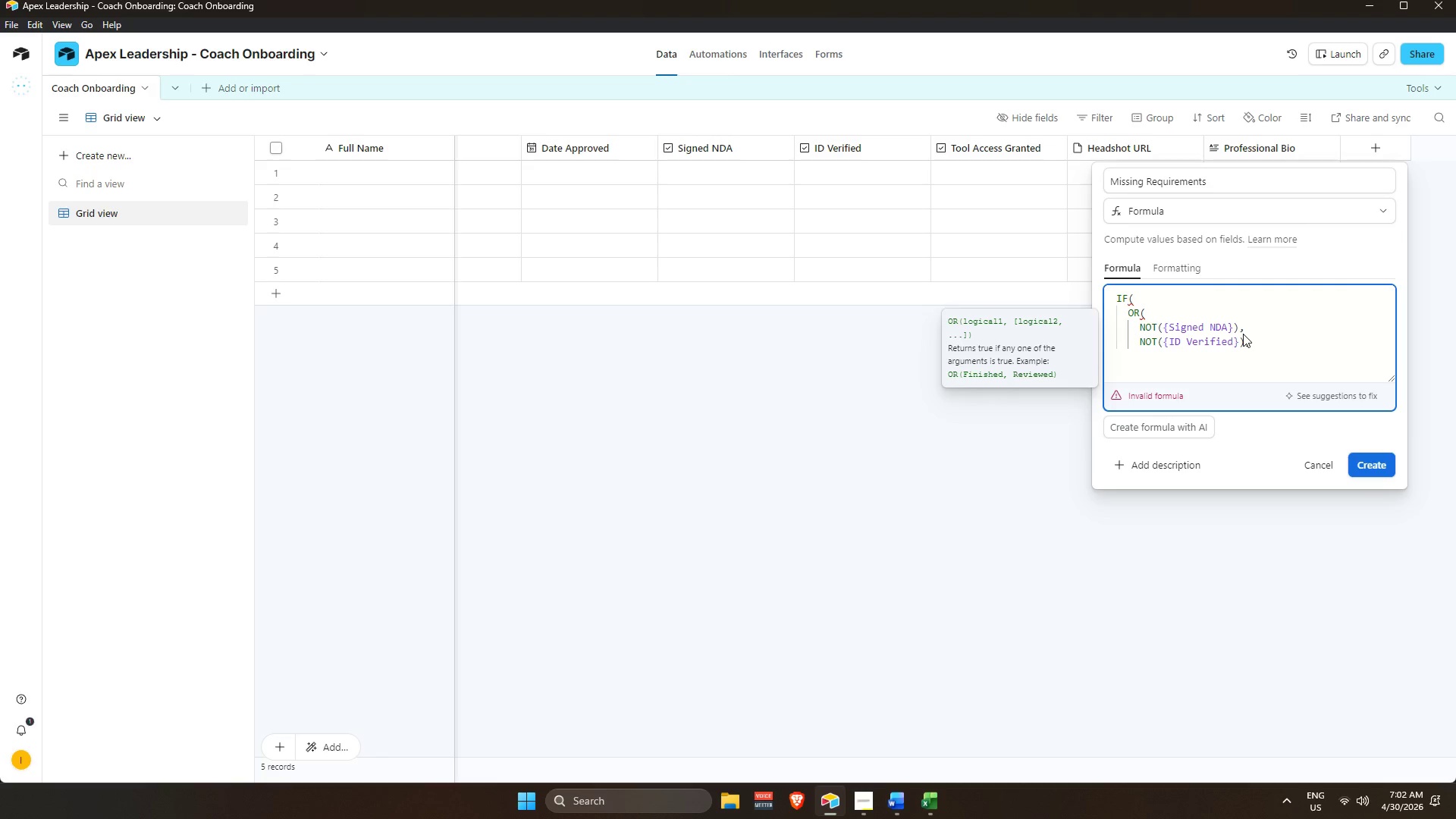 
key(Enter)
 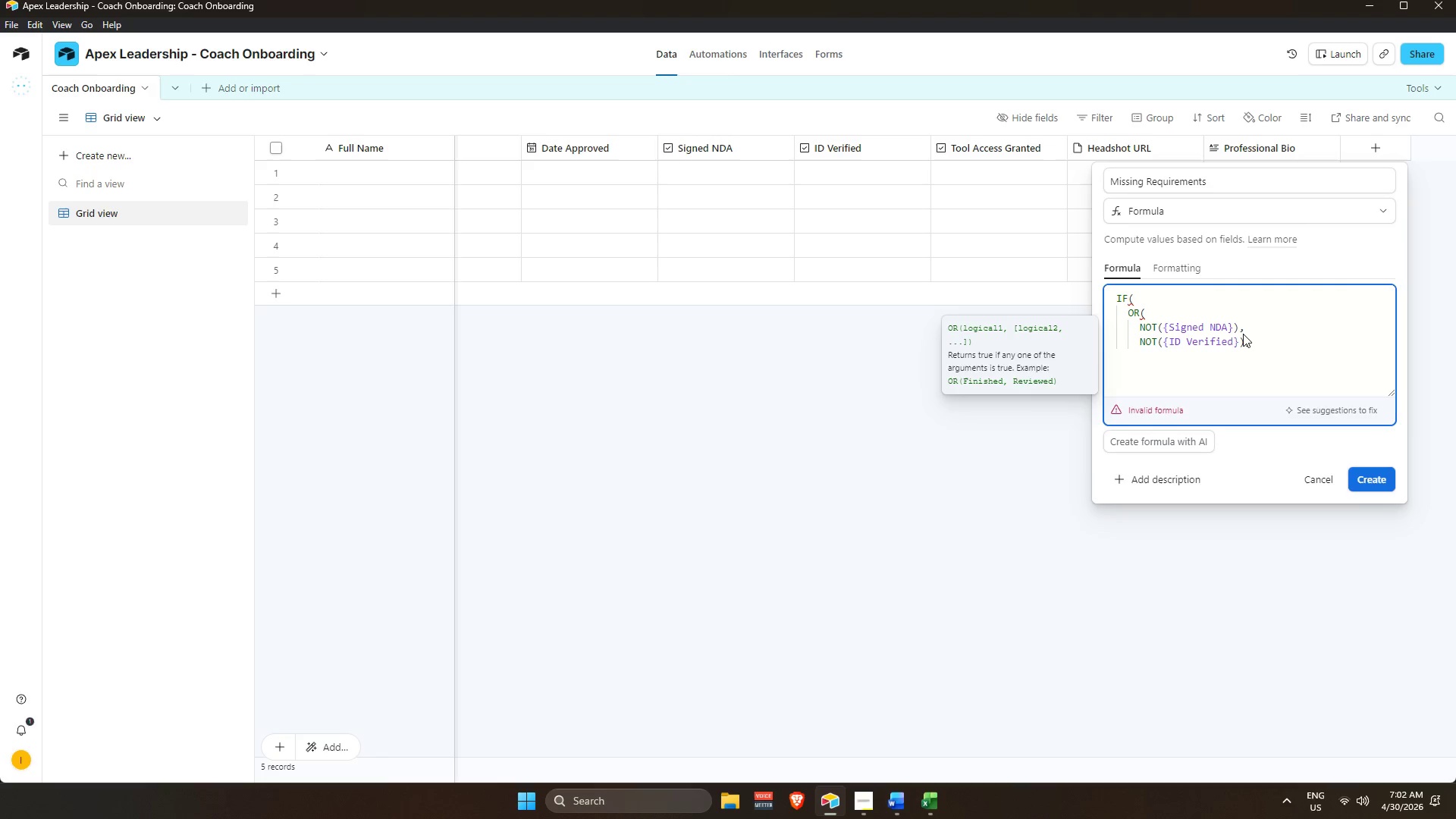 
type(NOT)
 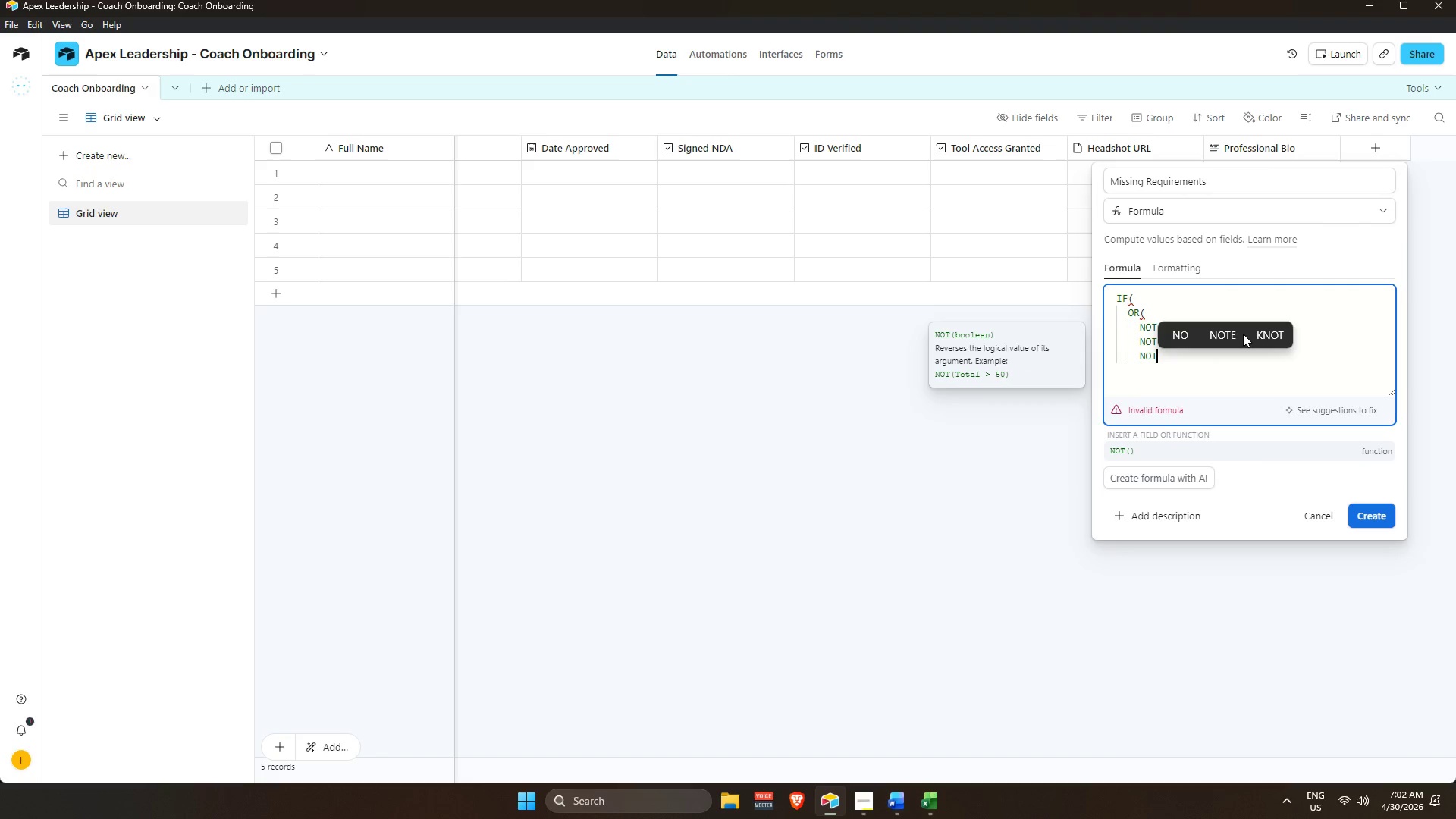 
key(Shift+Enter)
 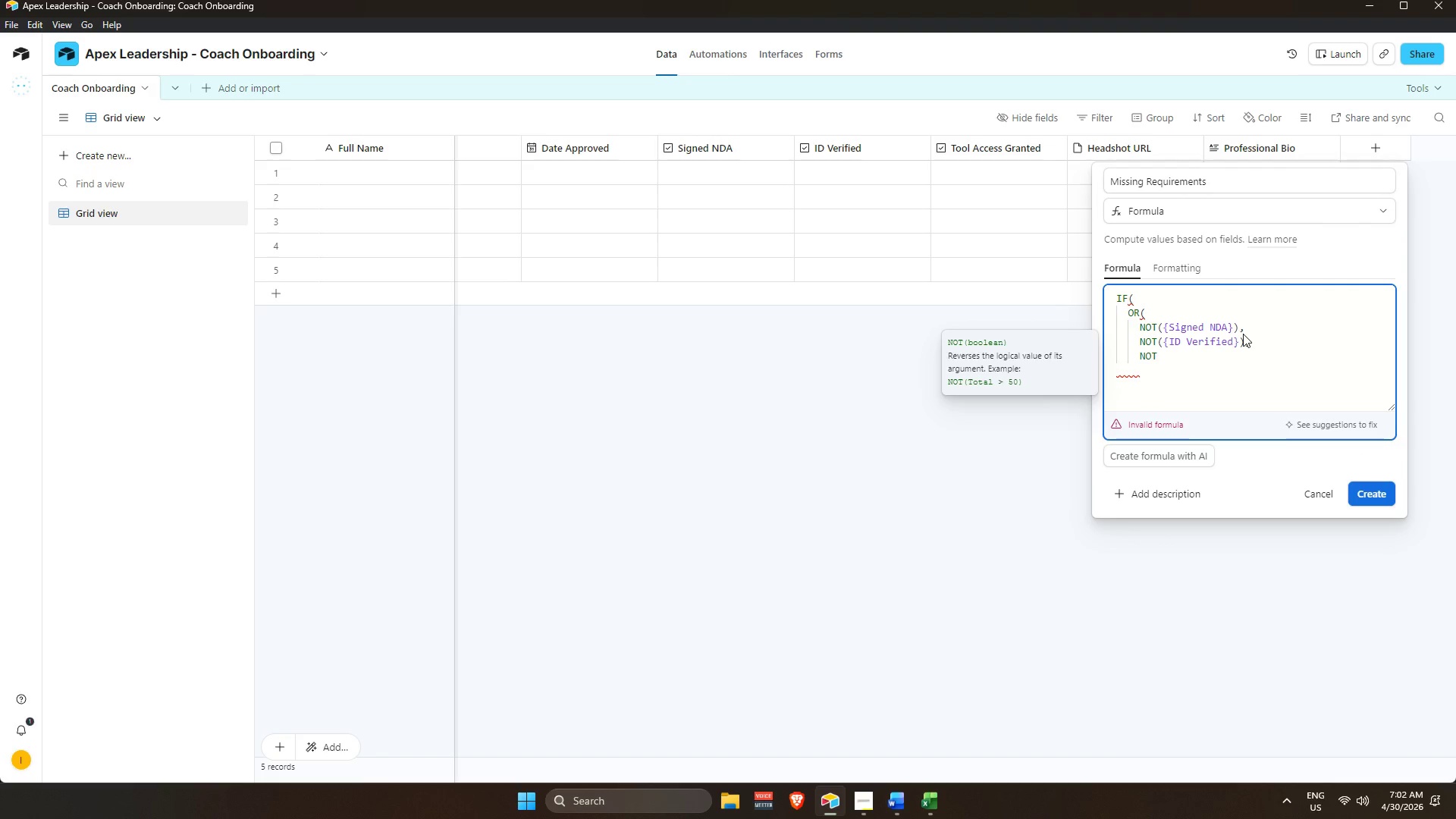 
key(Backspace)
key(Backspace)
key(Backspace)
key(Backspace)
key(Backspace)
key(Backspace)
type(NOT)
 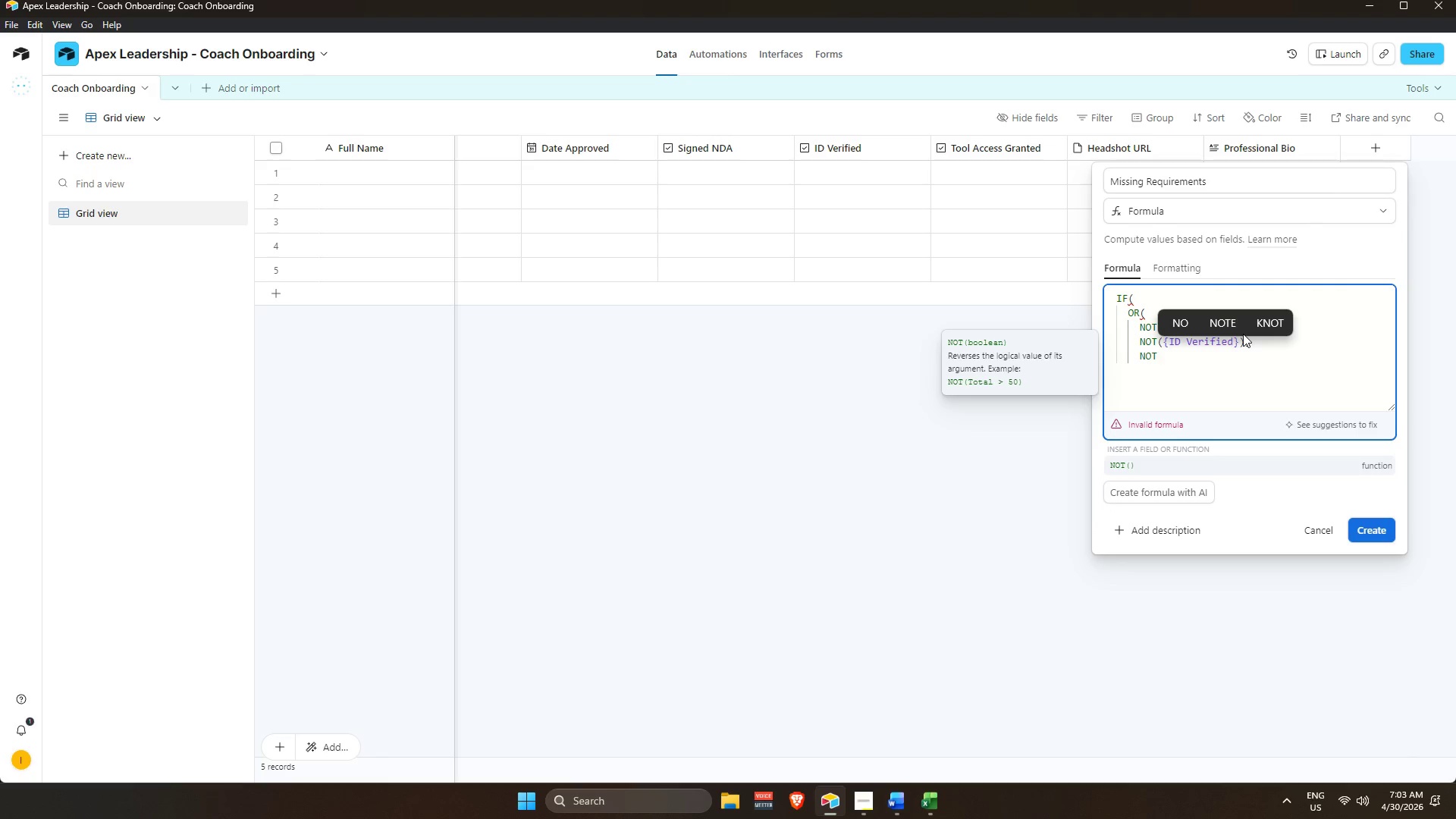 
key(Enter)
 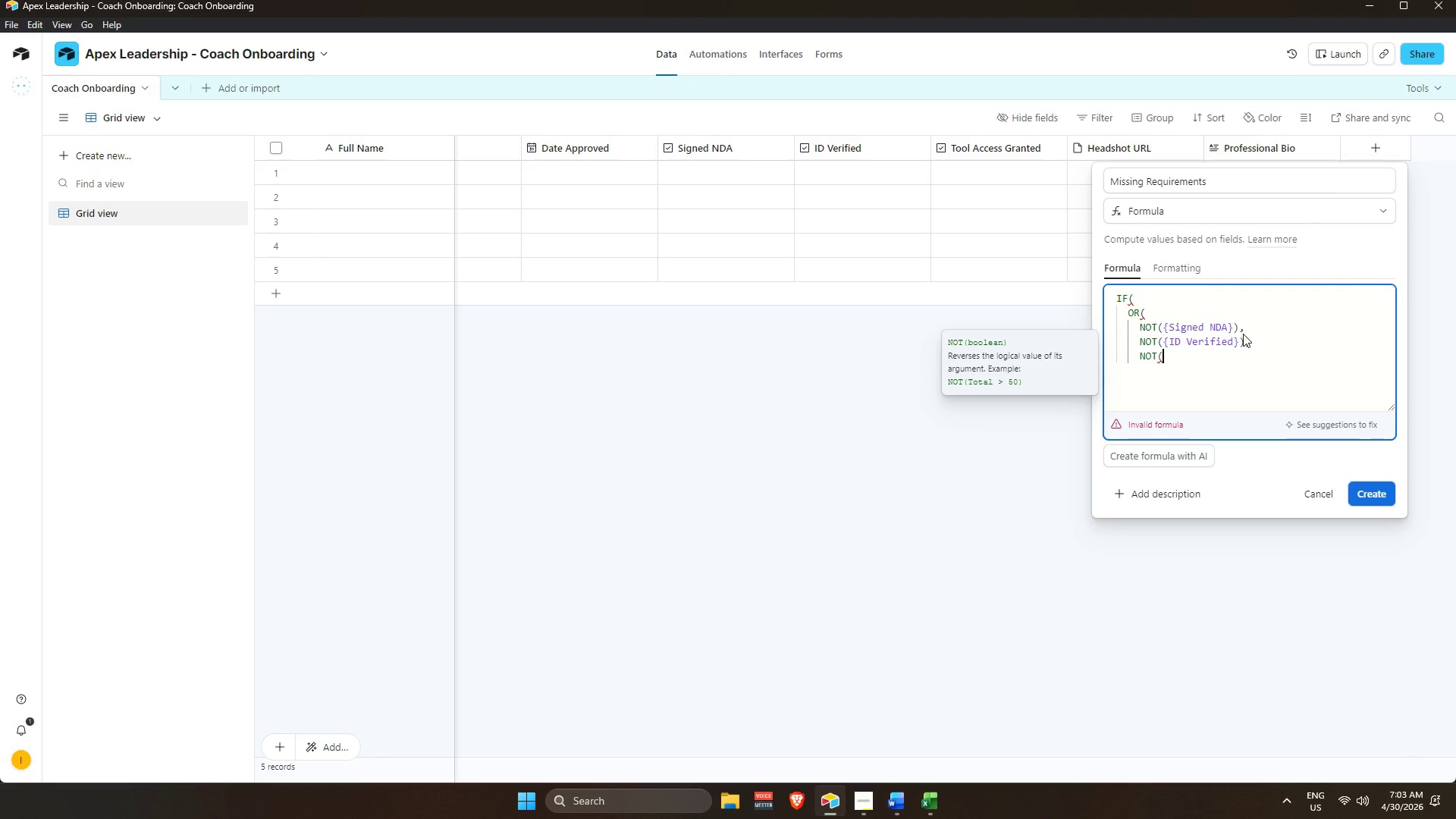 
type({Tool)
 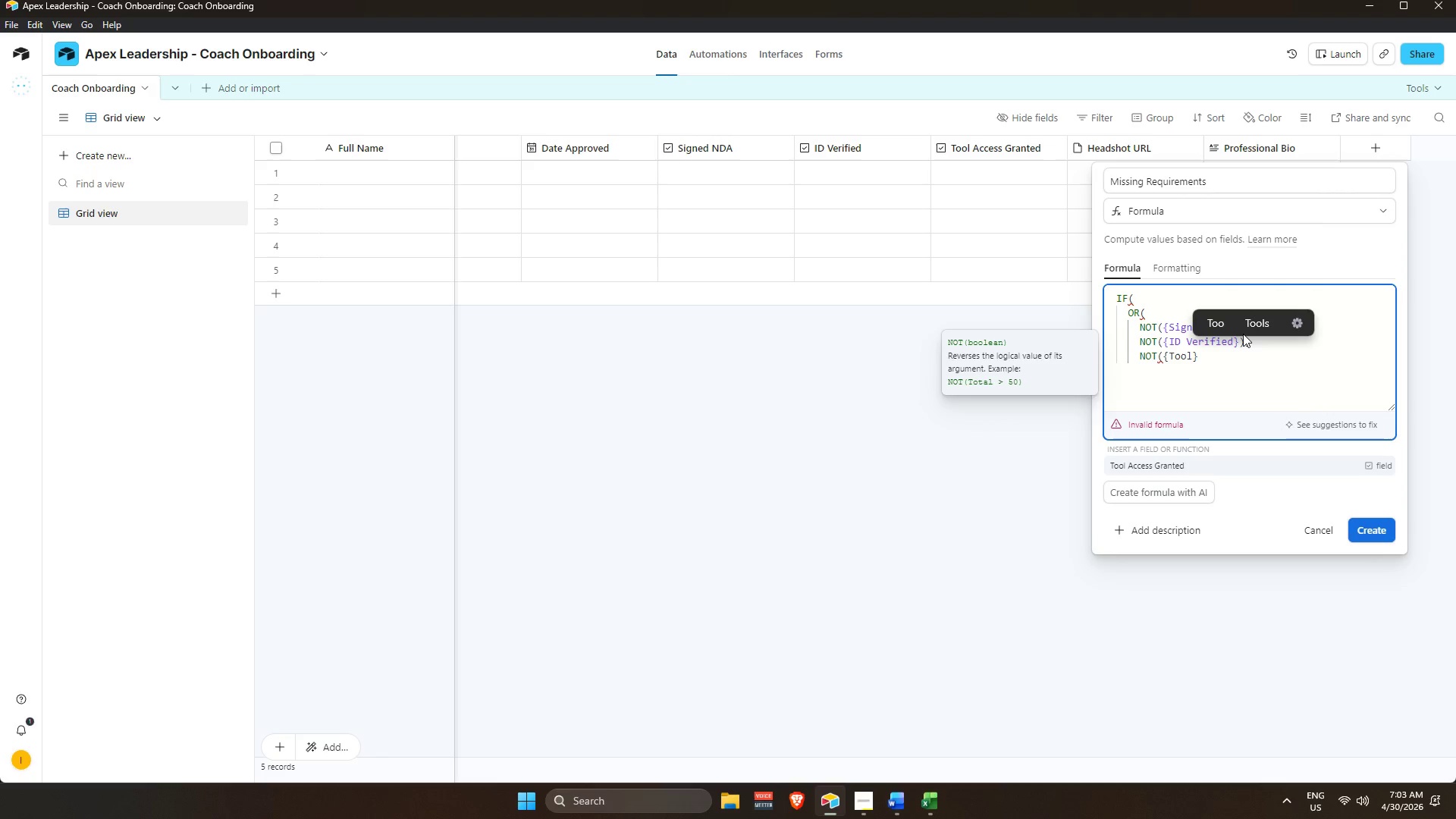 
key(Enter)
 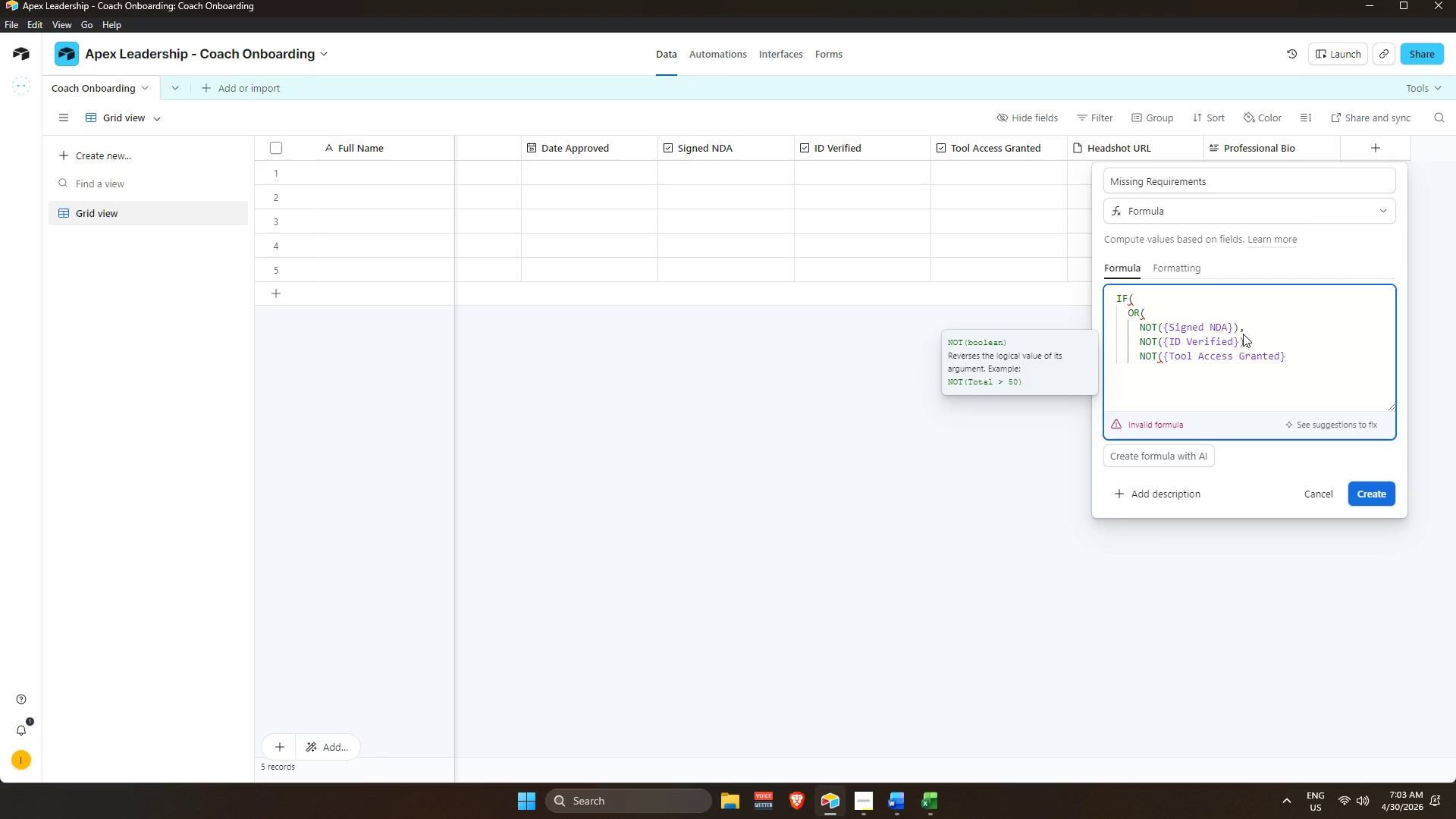 
key(Shift+0)
 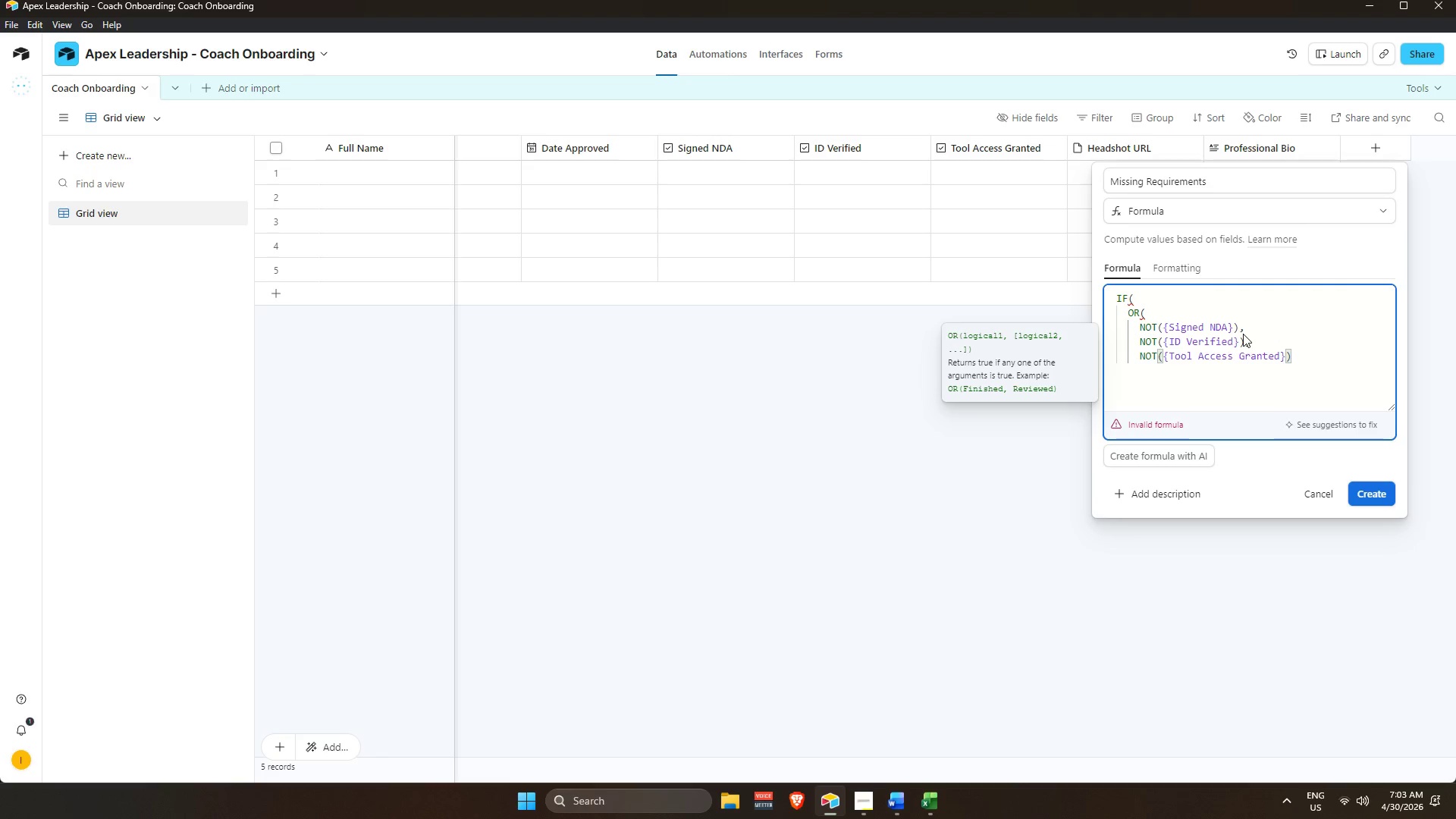 
key(Comma)
 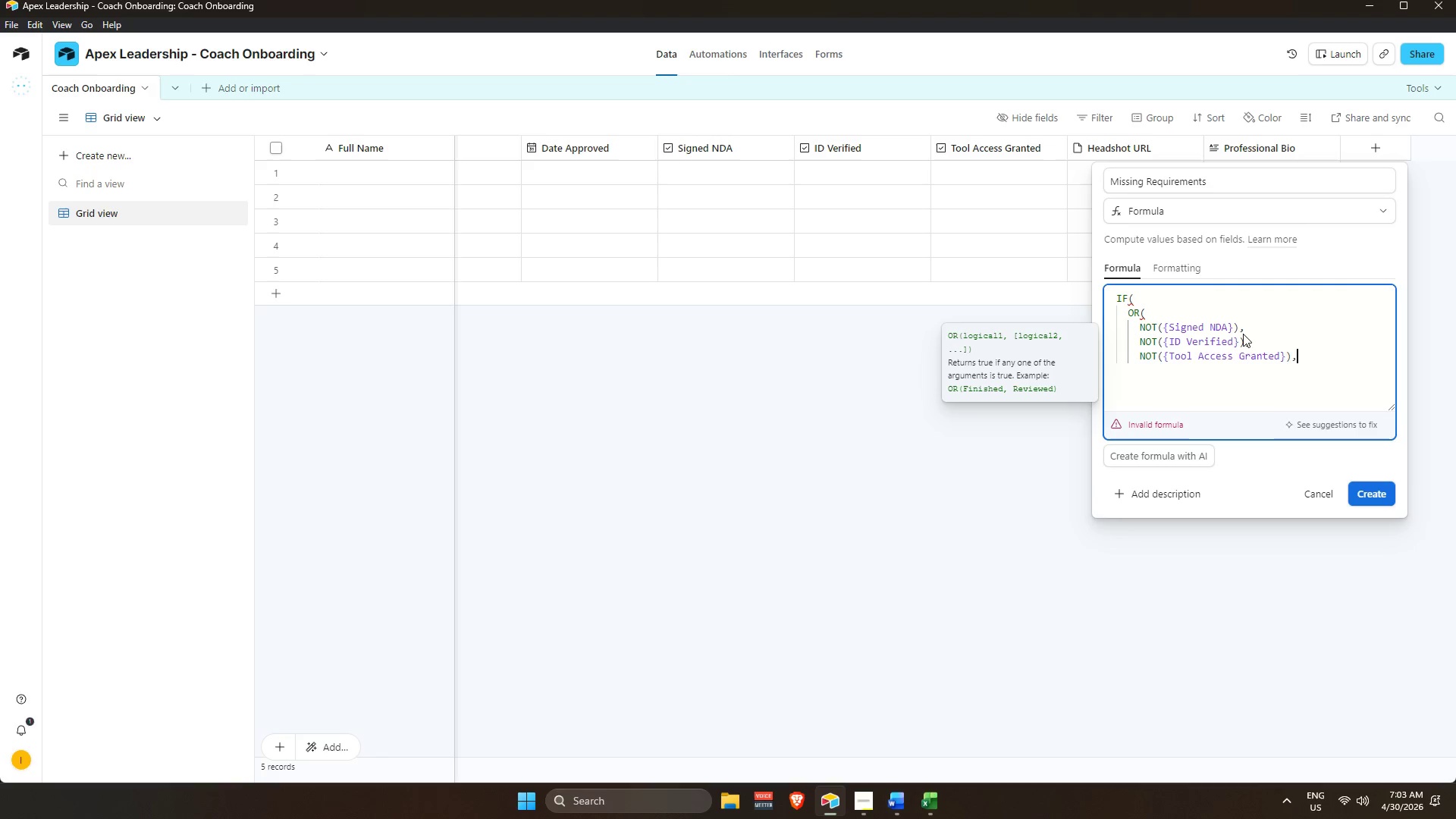 
key(Enter)
 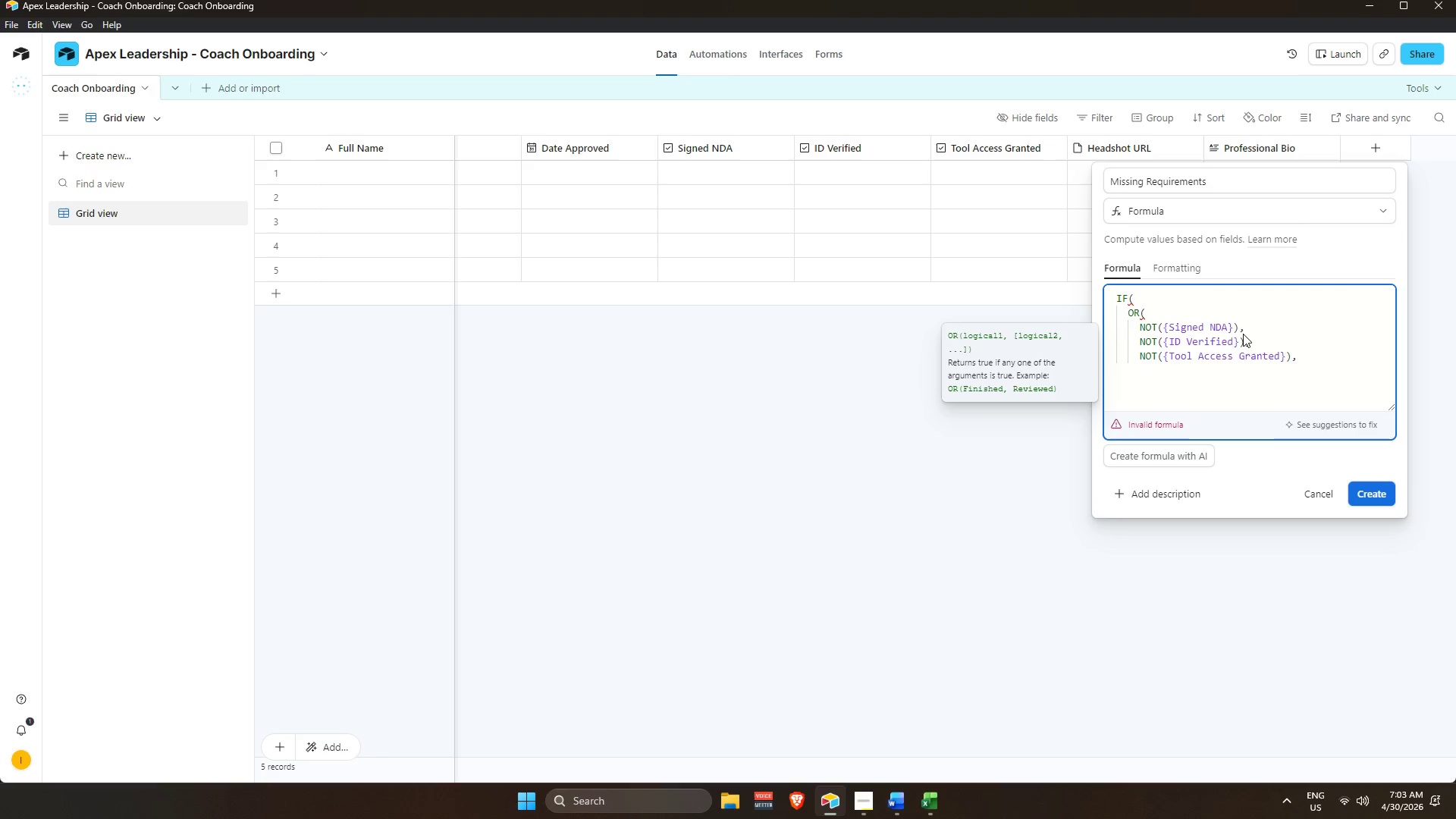 
wait(8.5)
 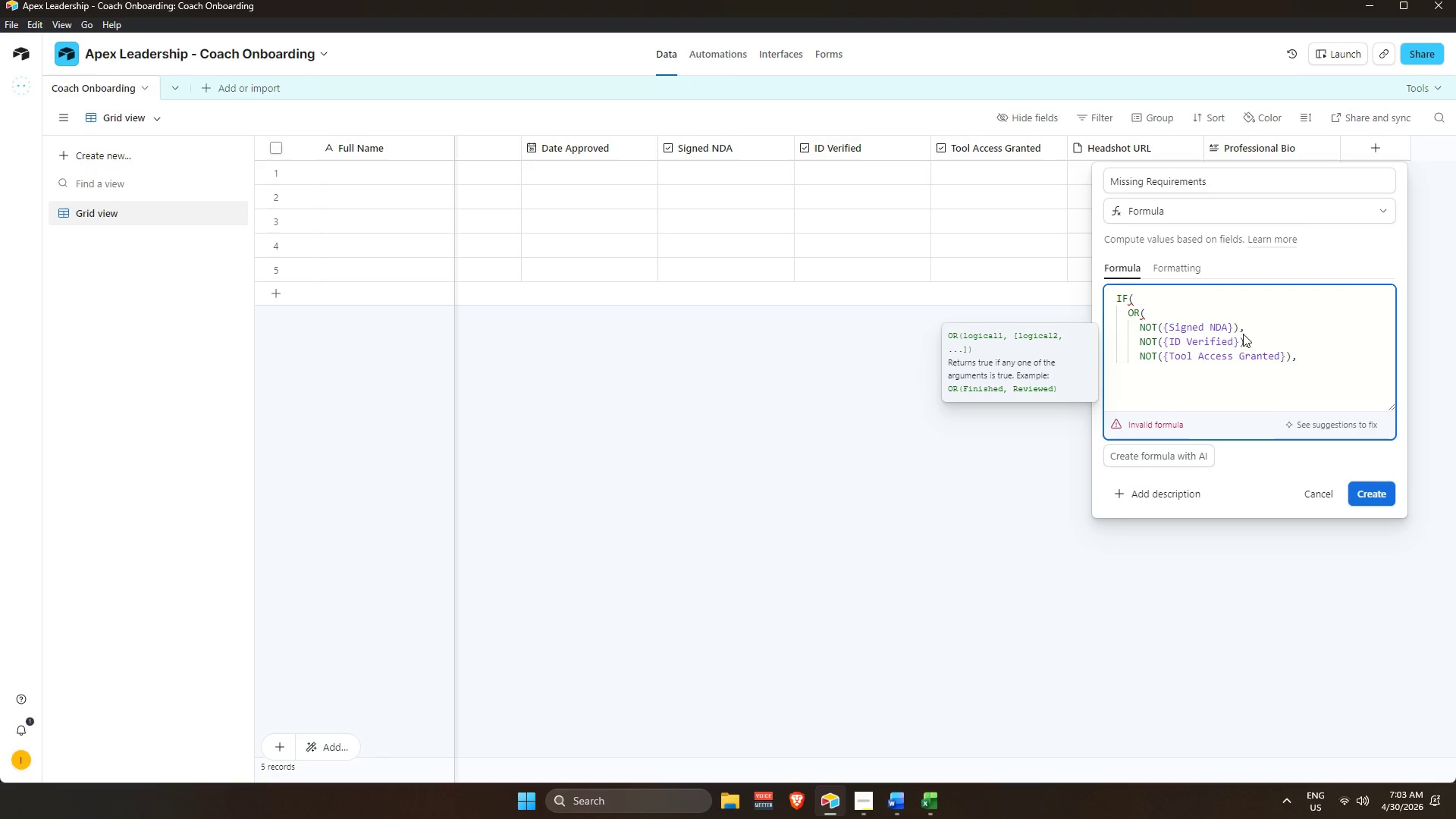 
key(Backspace)
 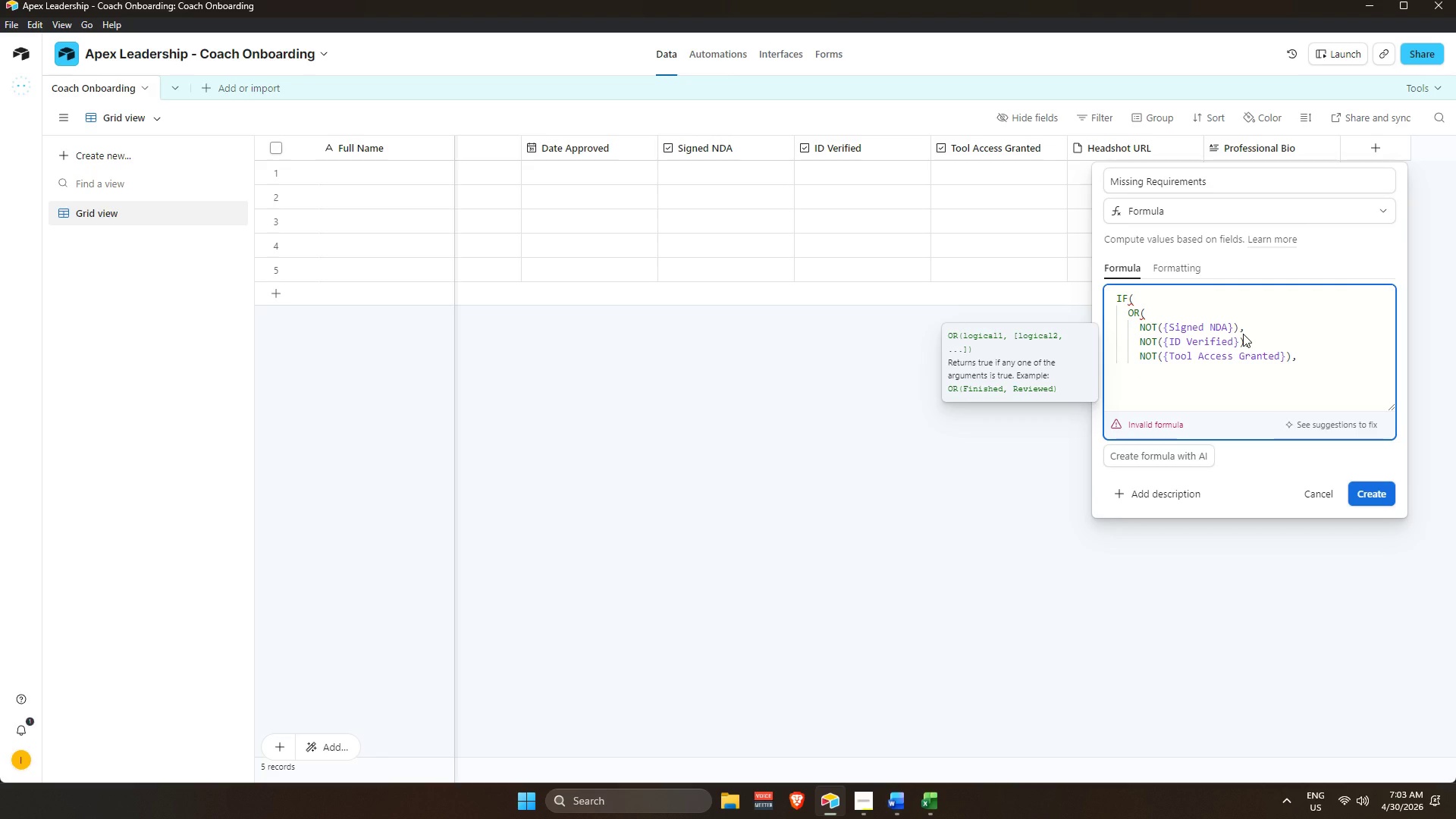 
key(Shift+0)
 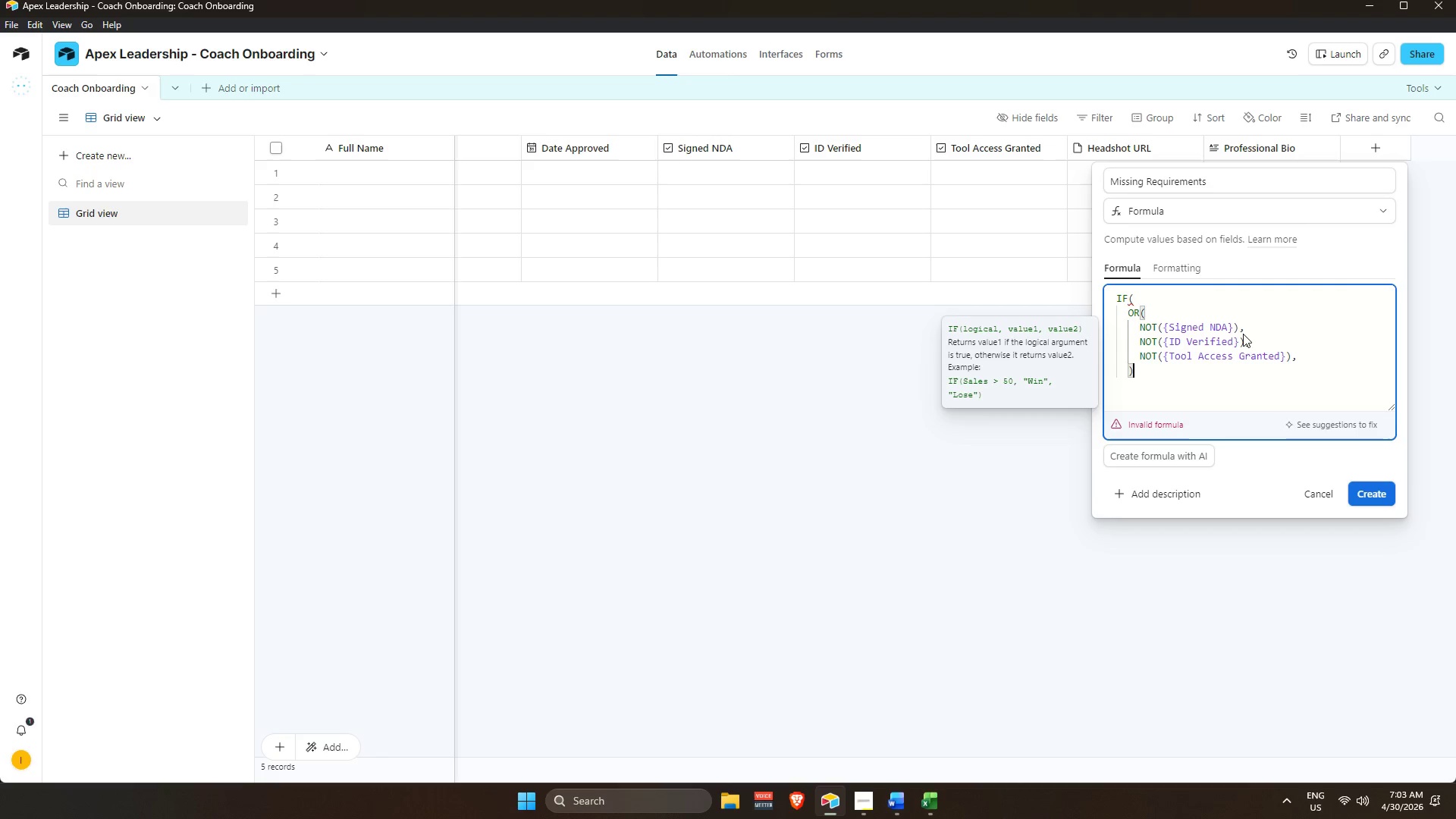 
key(Enter)
 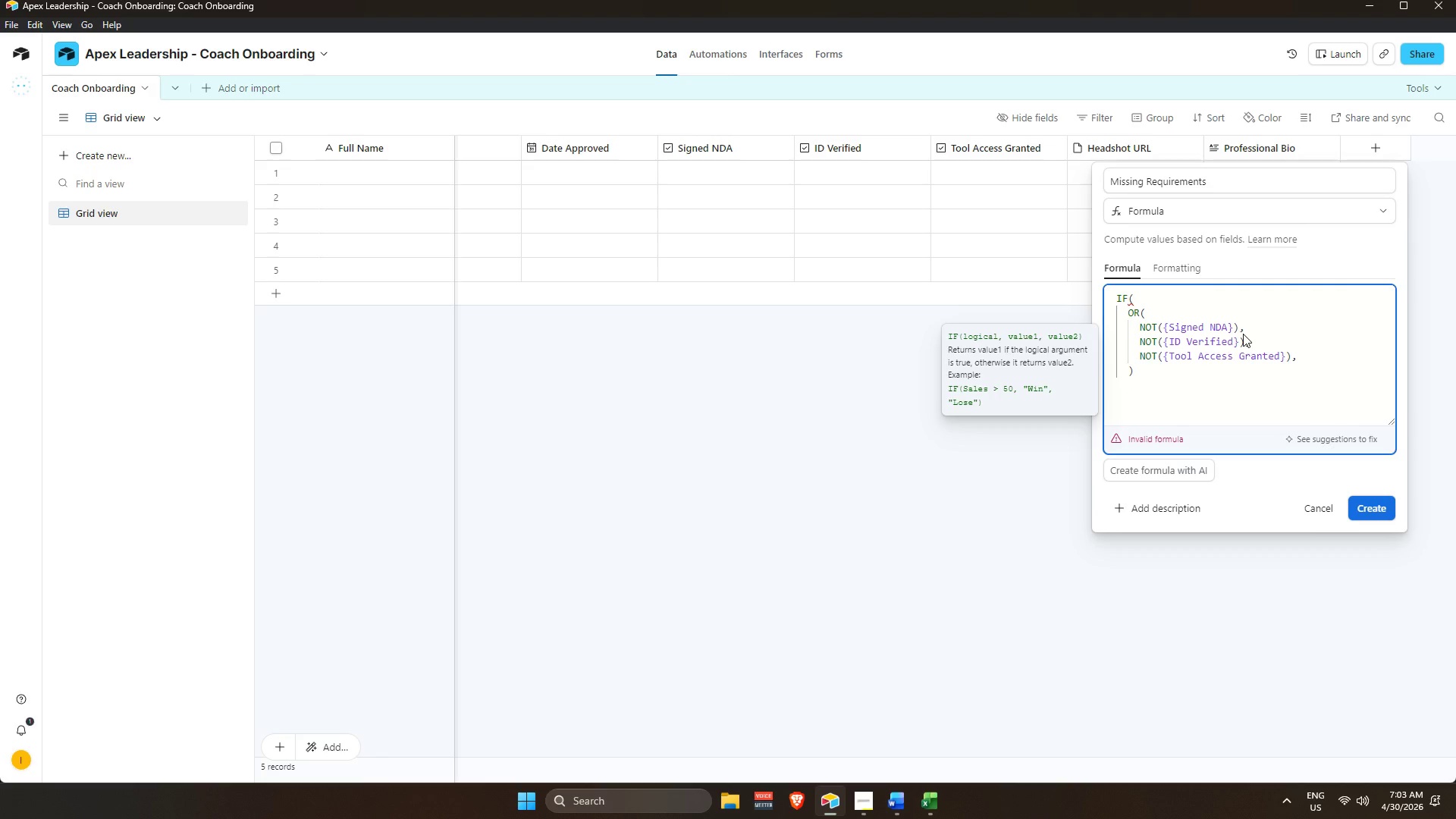 
key(Shift+Quote)
 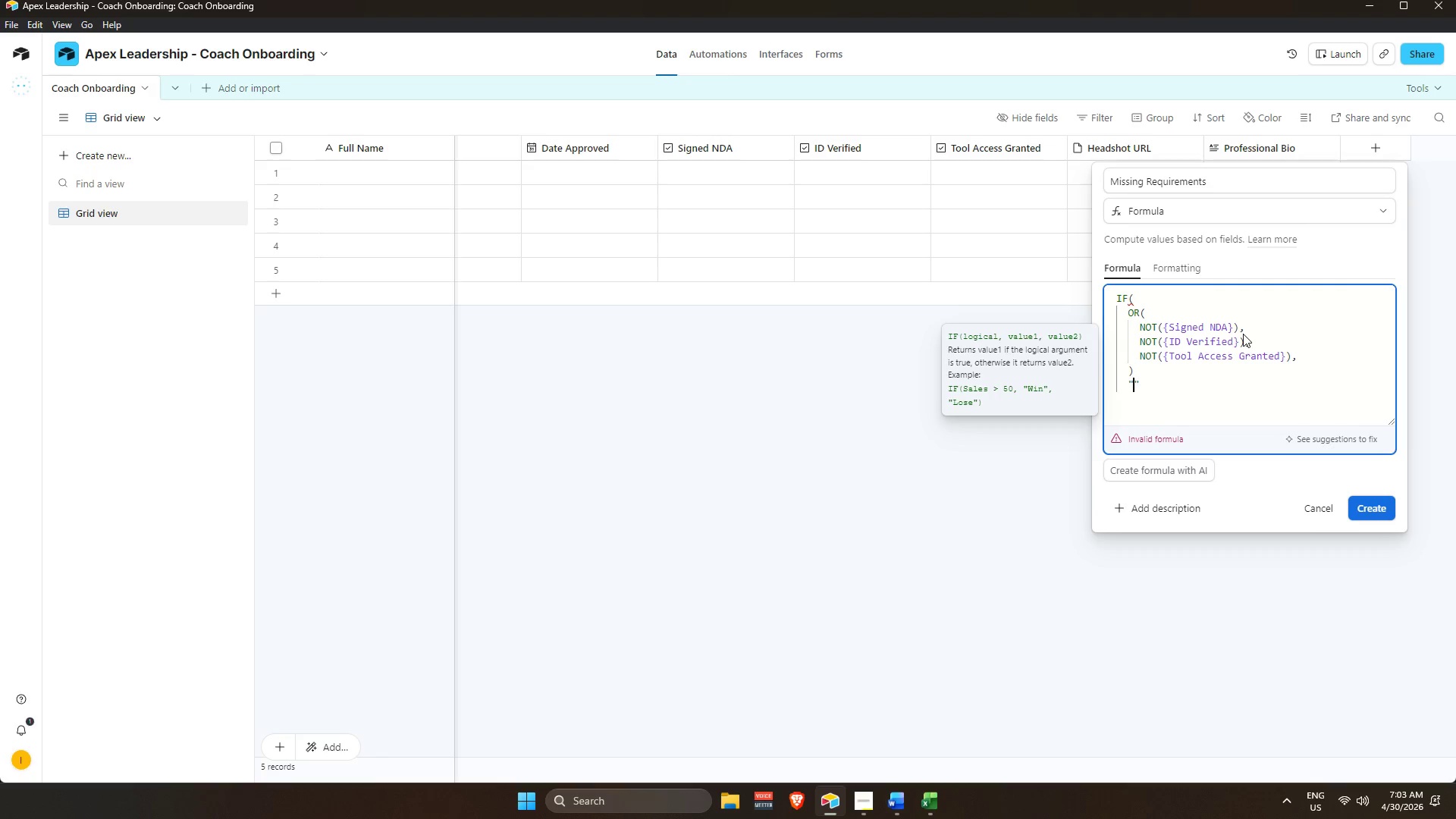 
key(Alt+Tab)
 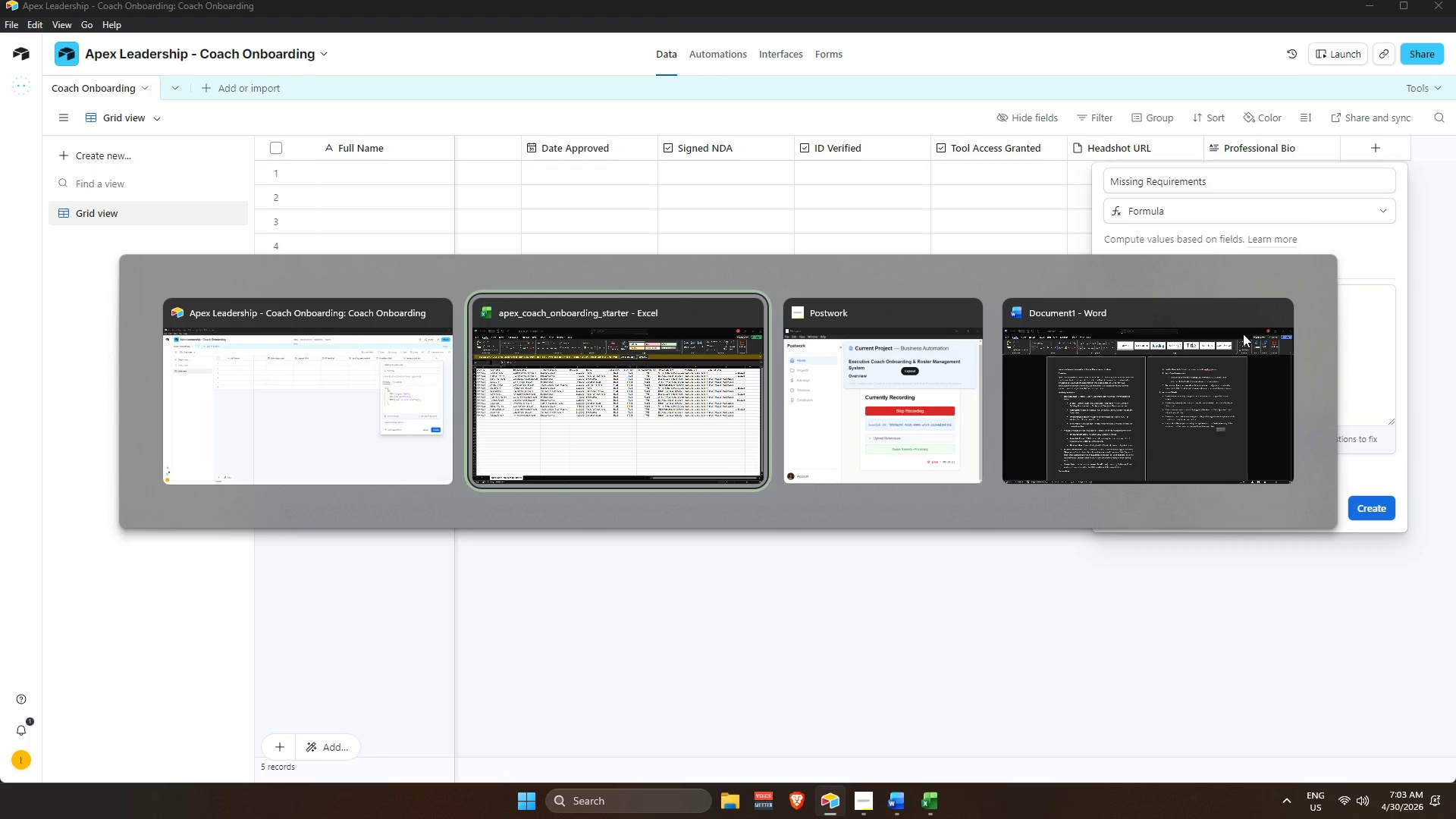 
key(Alt+Tab)
 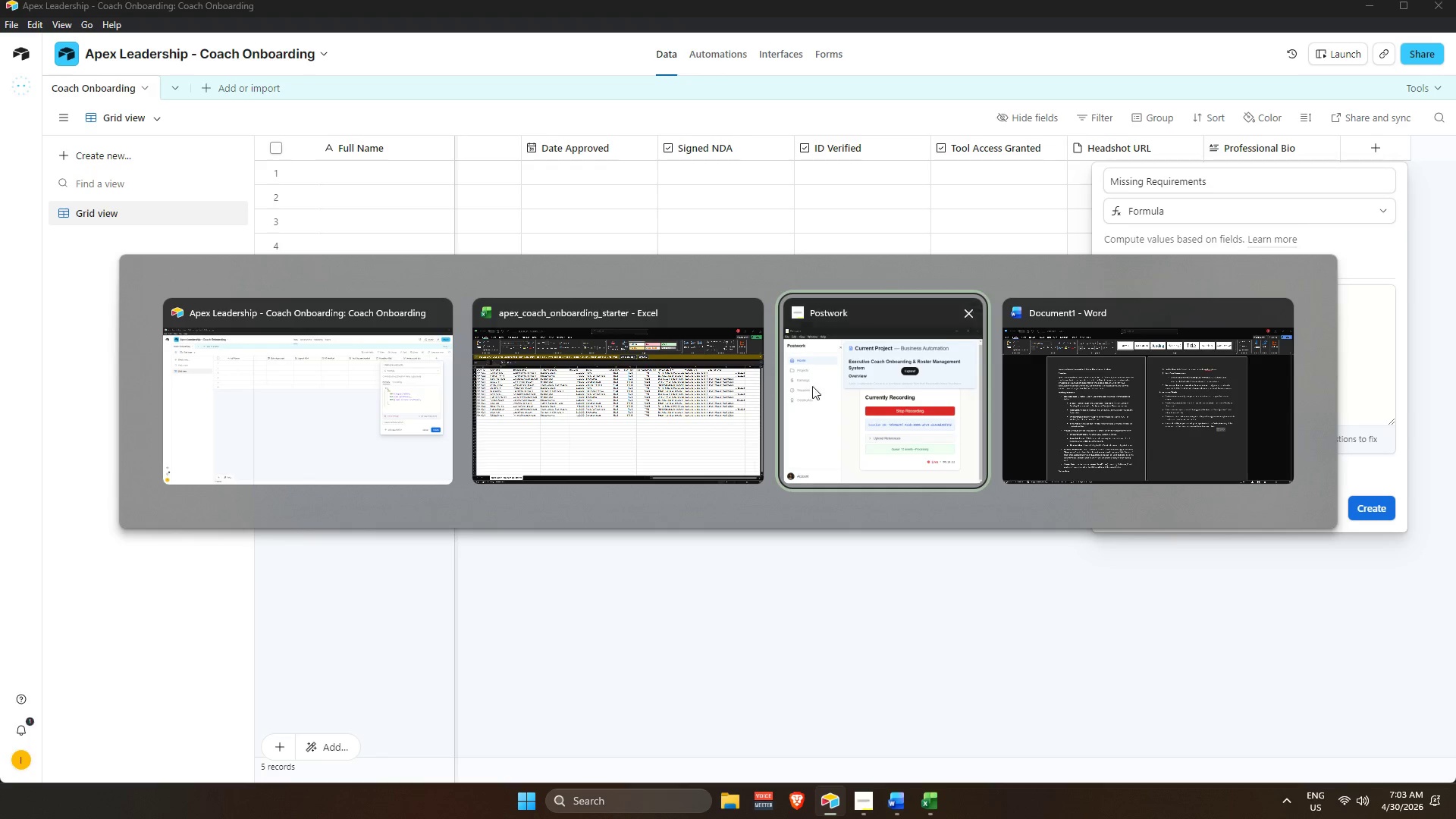 
left_click([642, 436])
 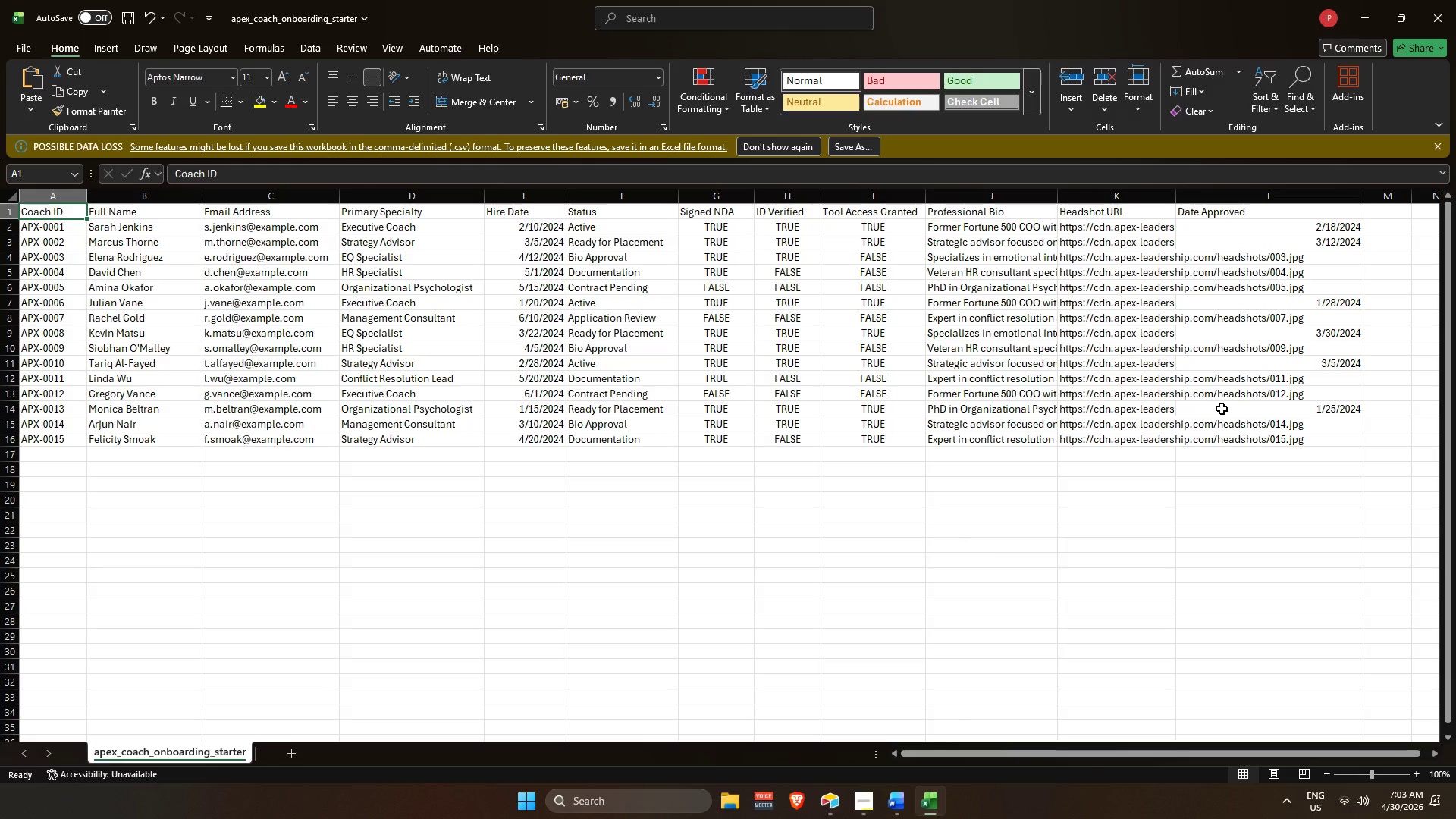 
key(Alt+AltLeft)
 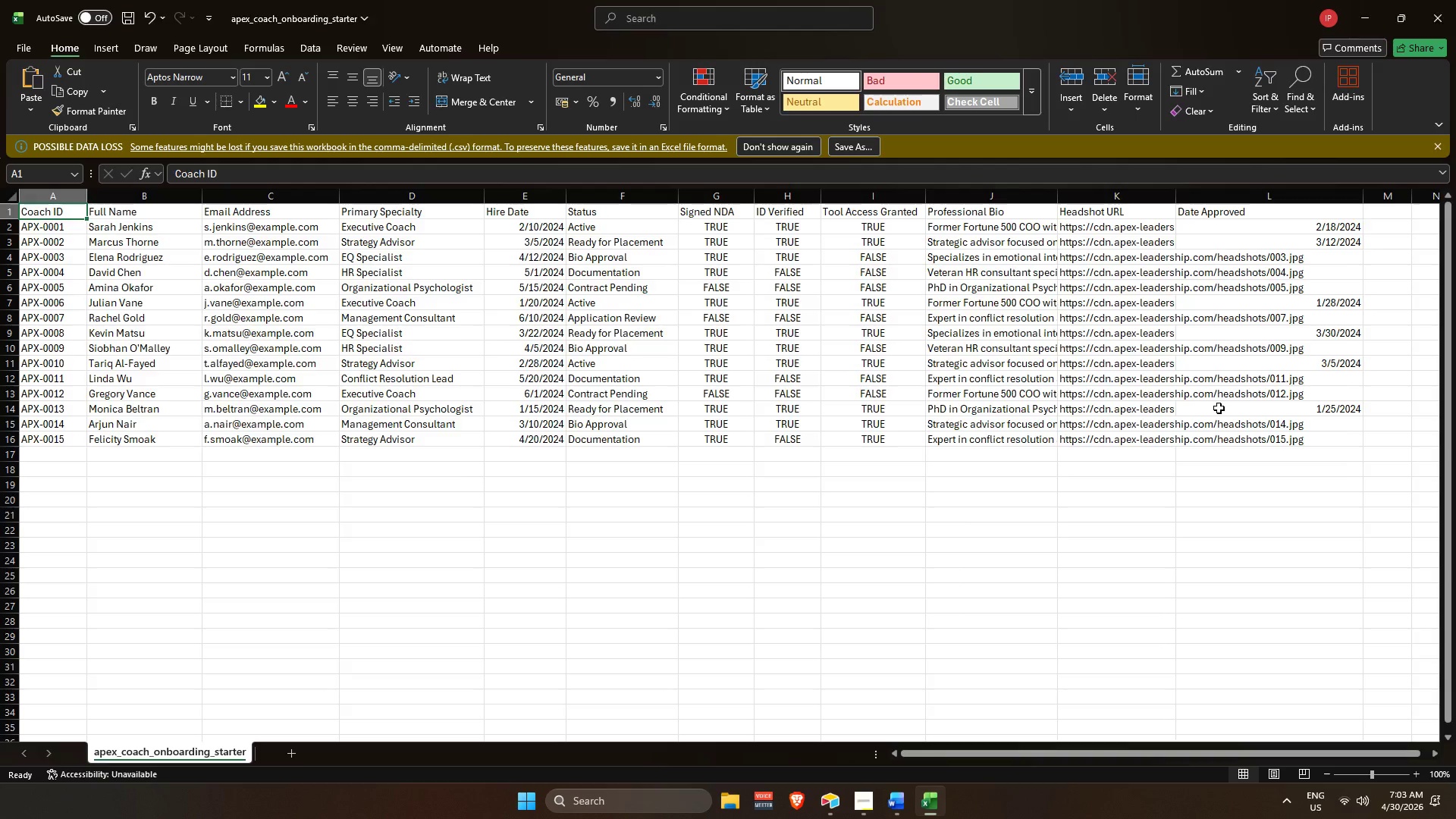 
key(Alt+Tab)
 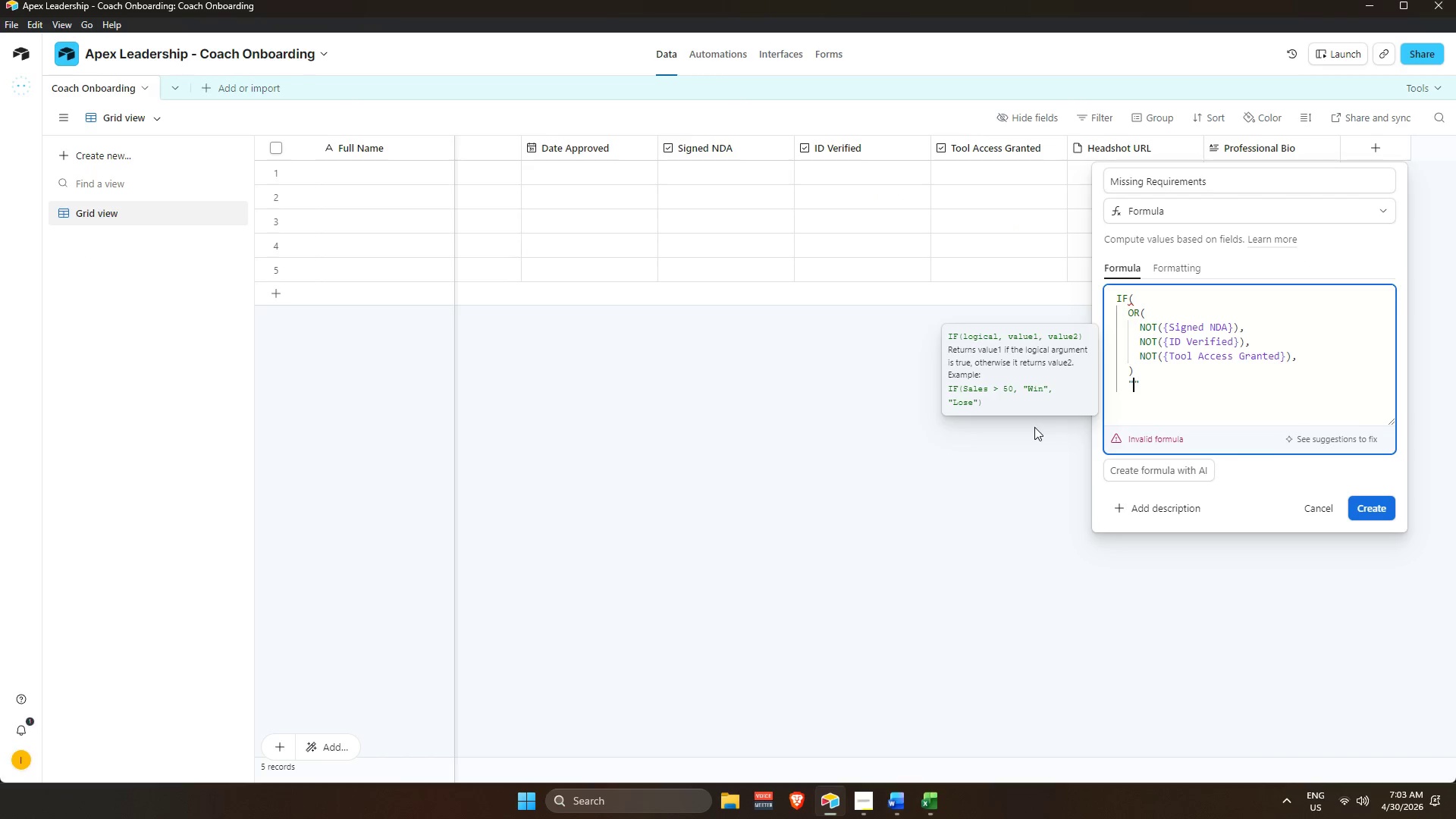 
key(Alt+Tab)
 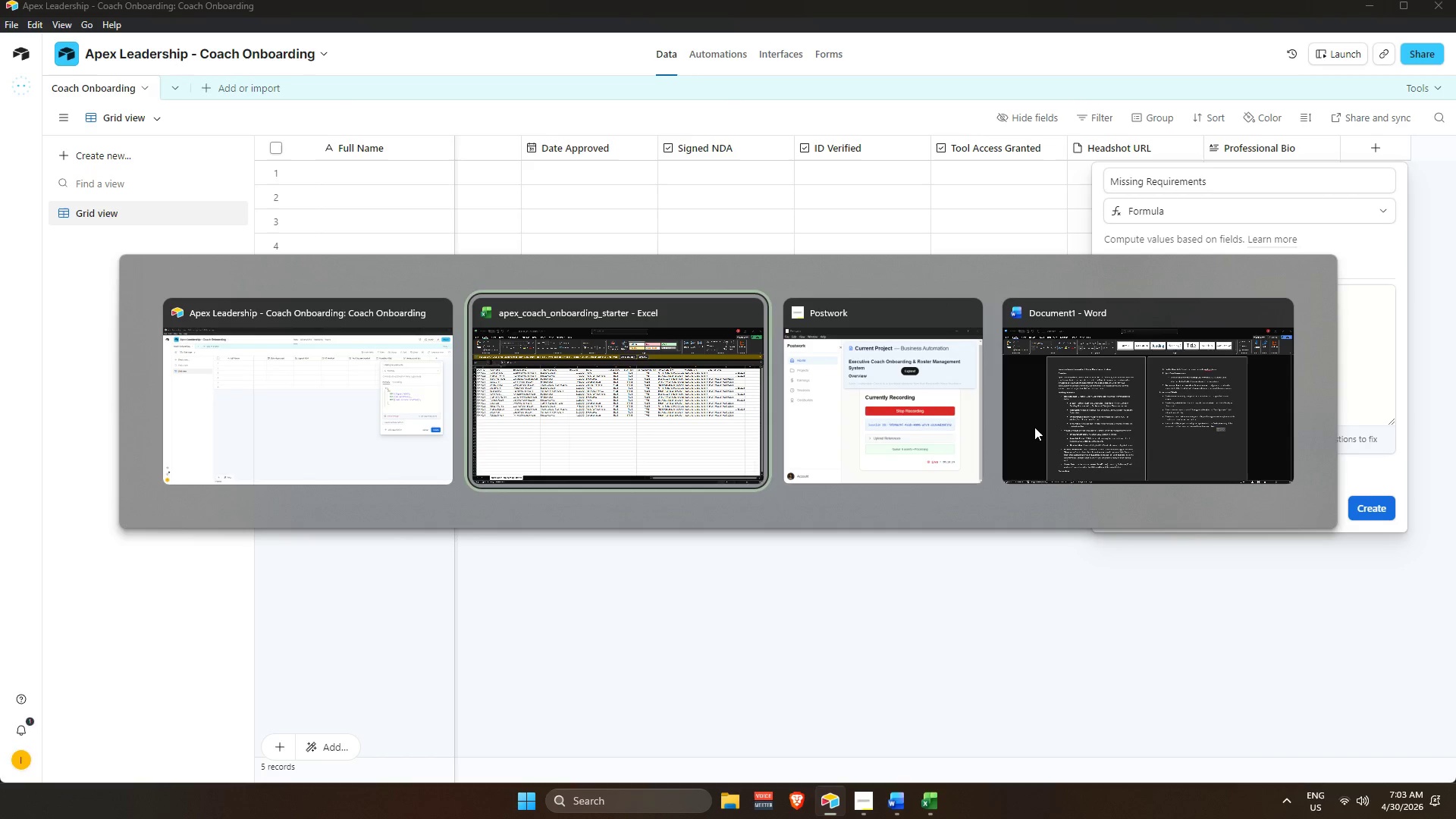 
key(Alt+Tab)
 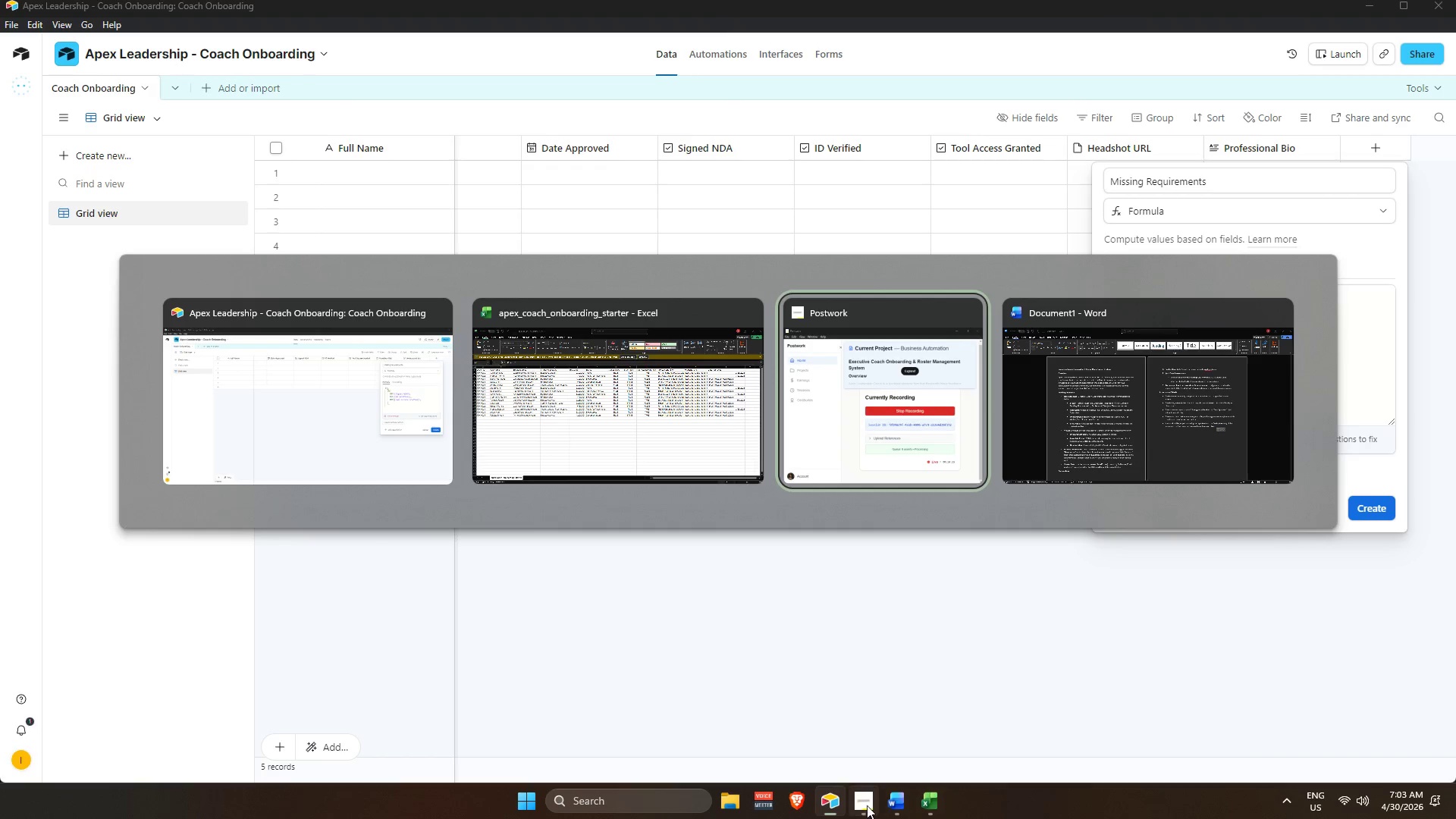 
left_click([890, 799])
 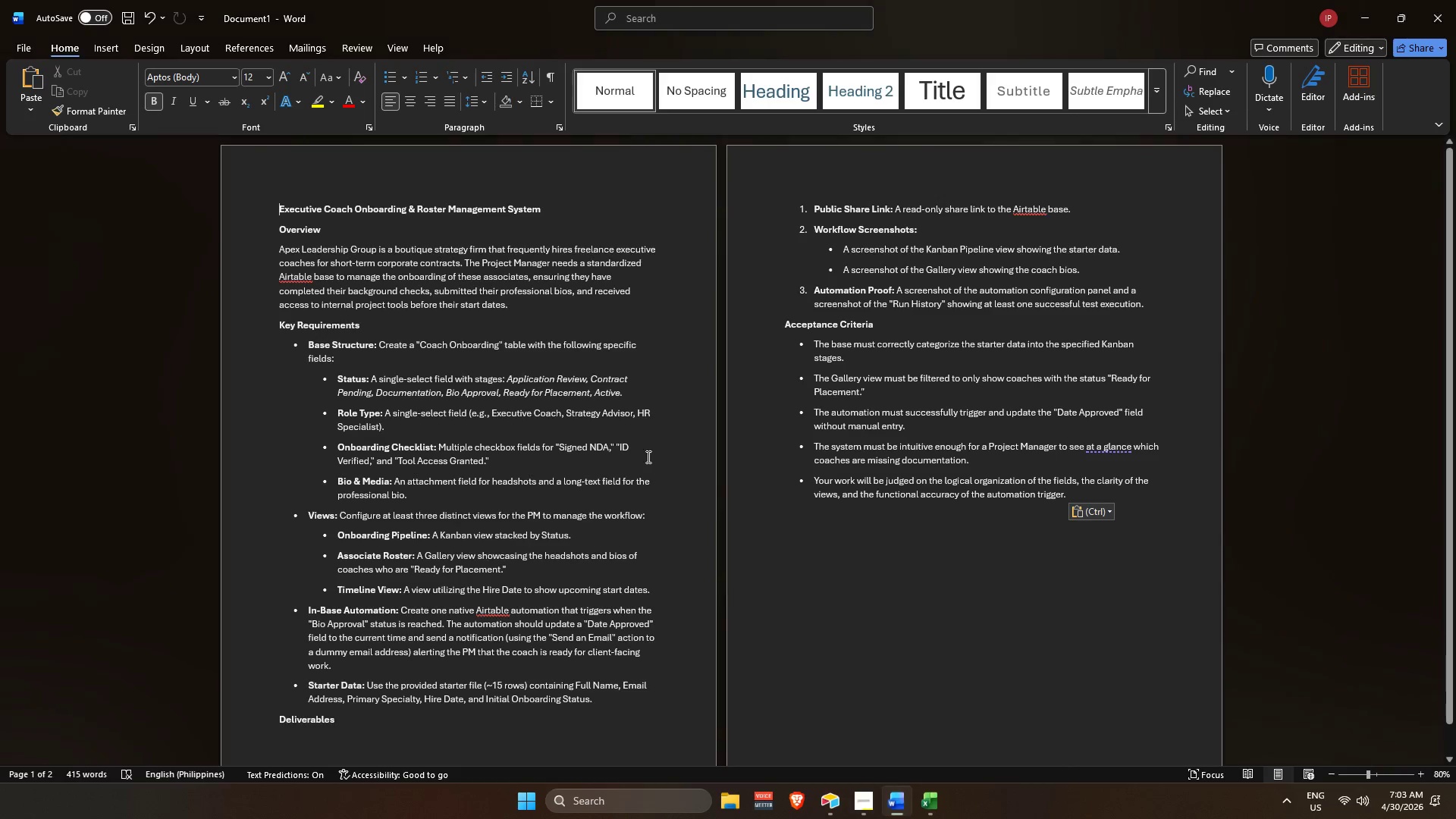 
scroll: coordinate [422, 557], scroll_direction: down, amount: 3.0
 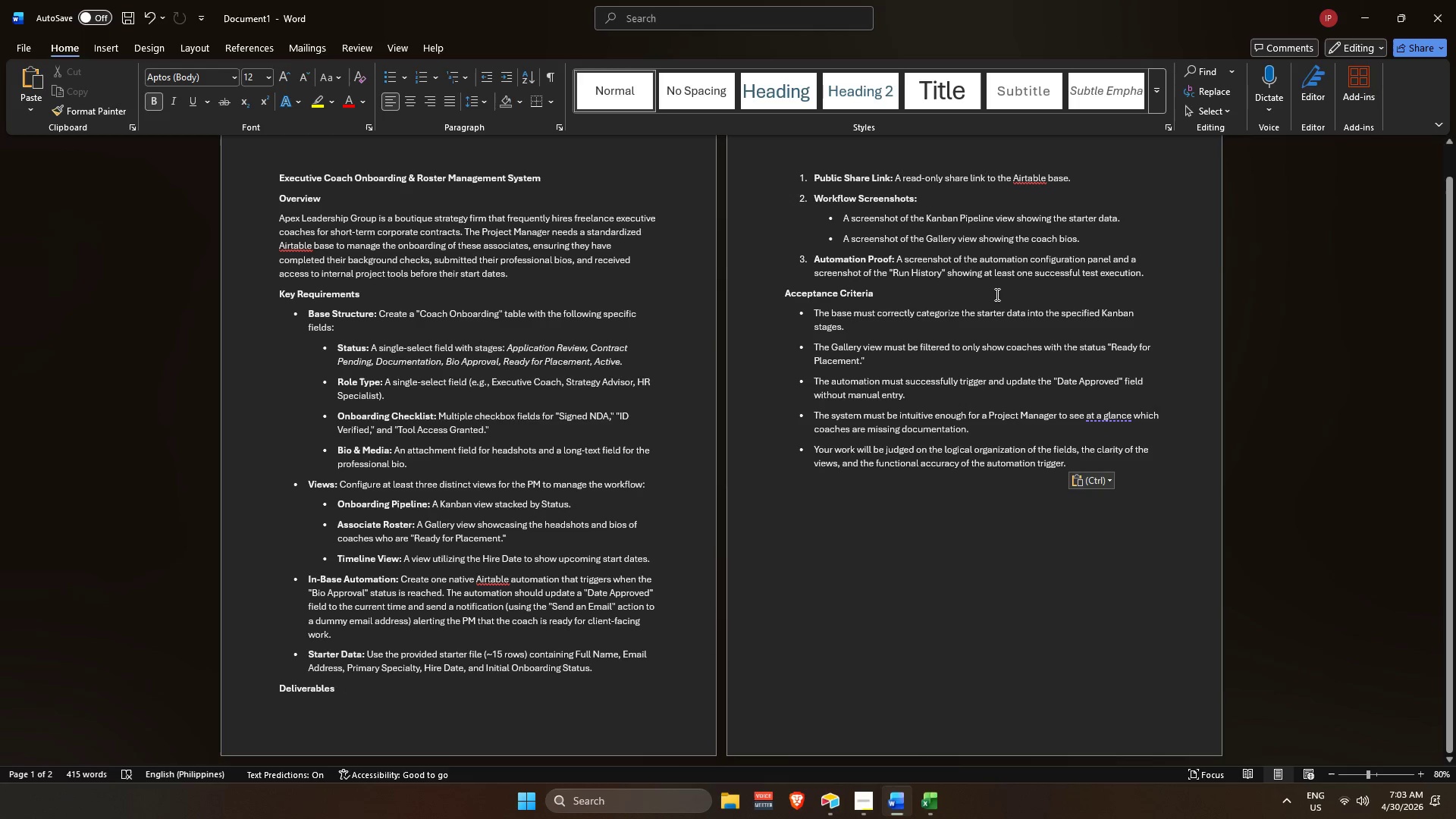 
left_click([855, 599])
 